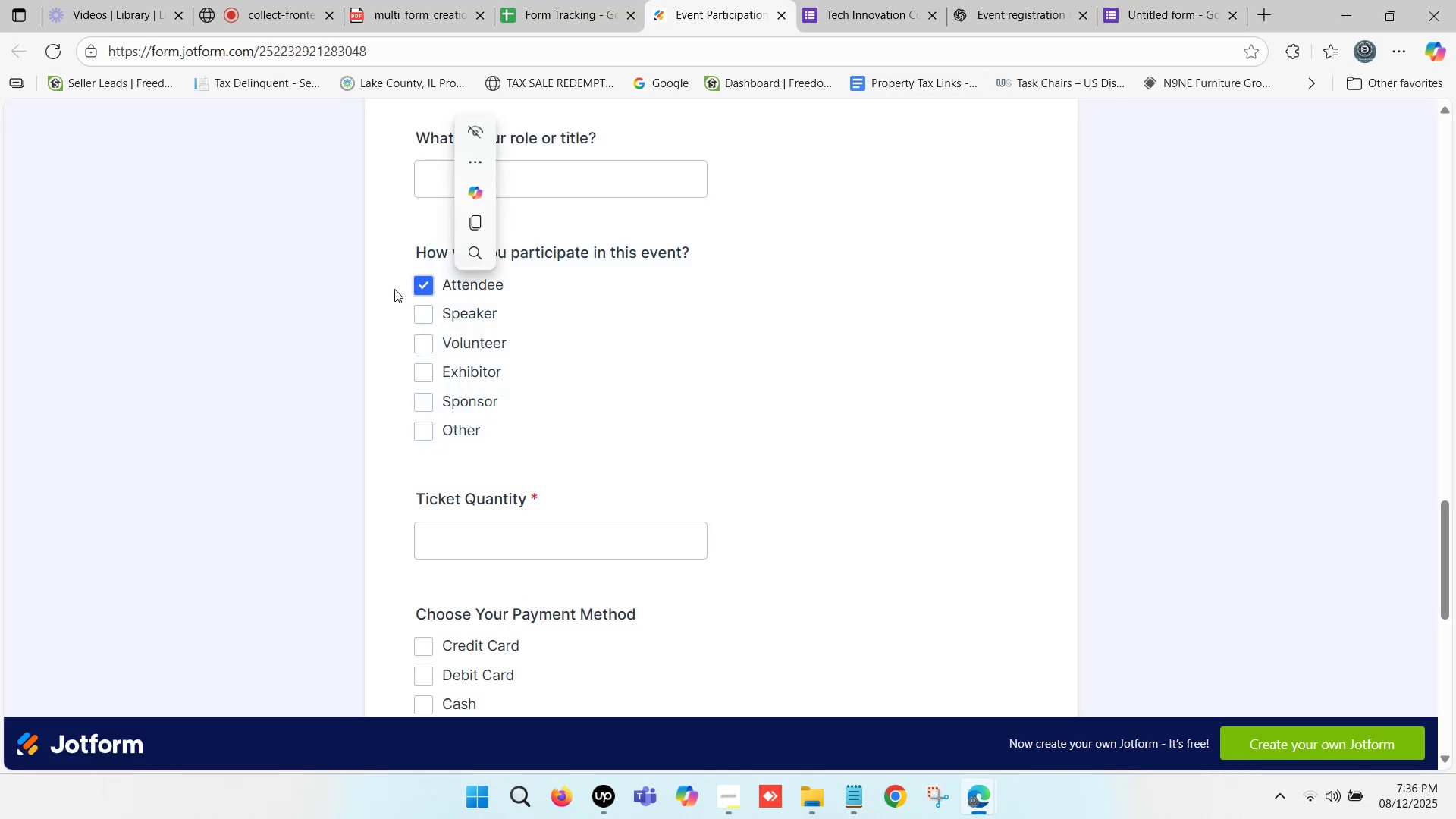 
left_click_drag(start_coordinate=[381, 282], to_coordinate=[541, 286])
 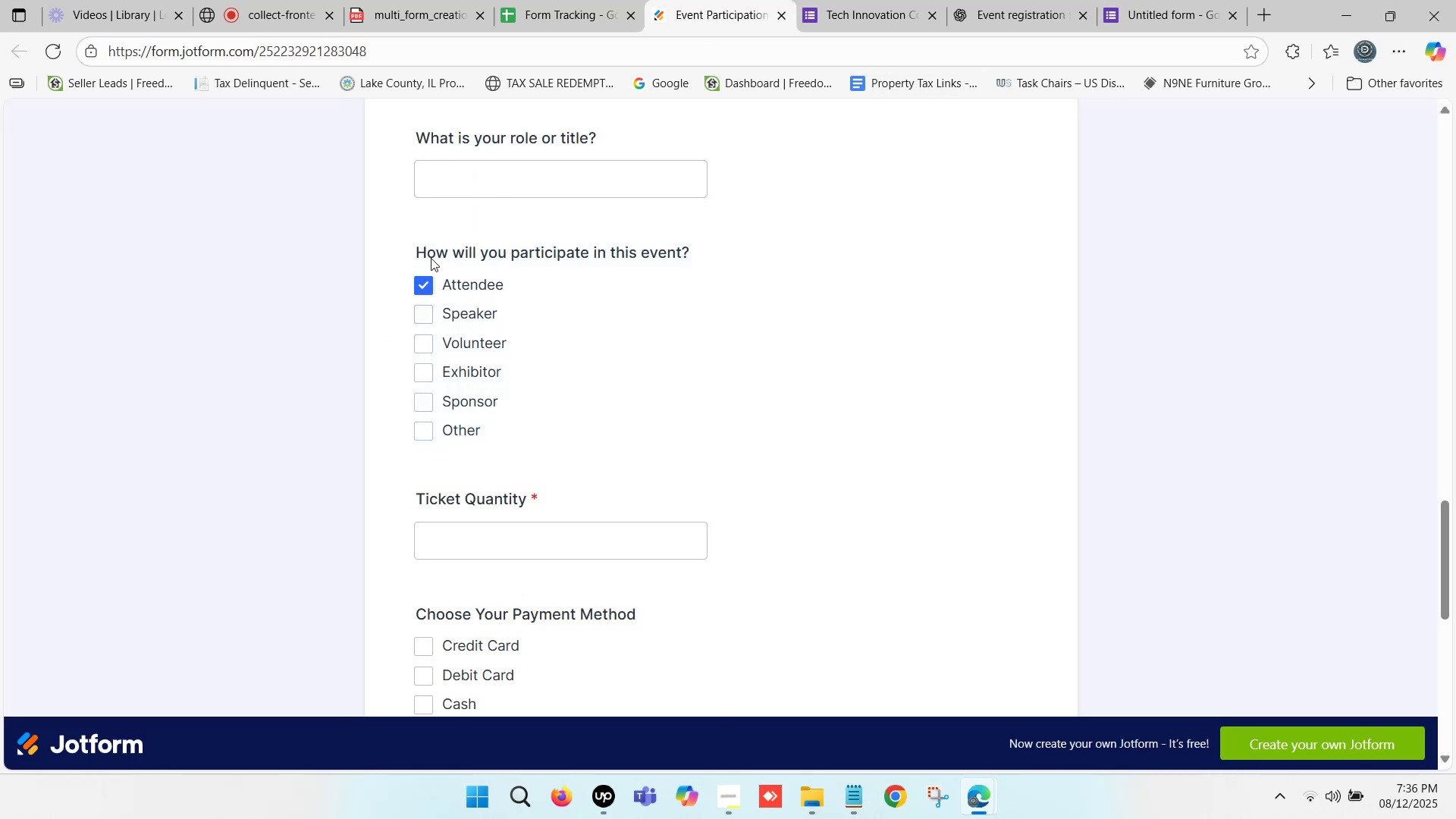 
left_click_drag(start_coordinate=[410, 231], to_coordinate=[512, 382])
 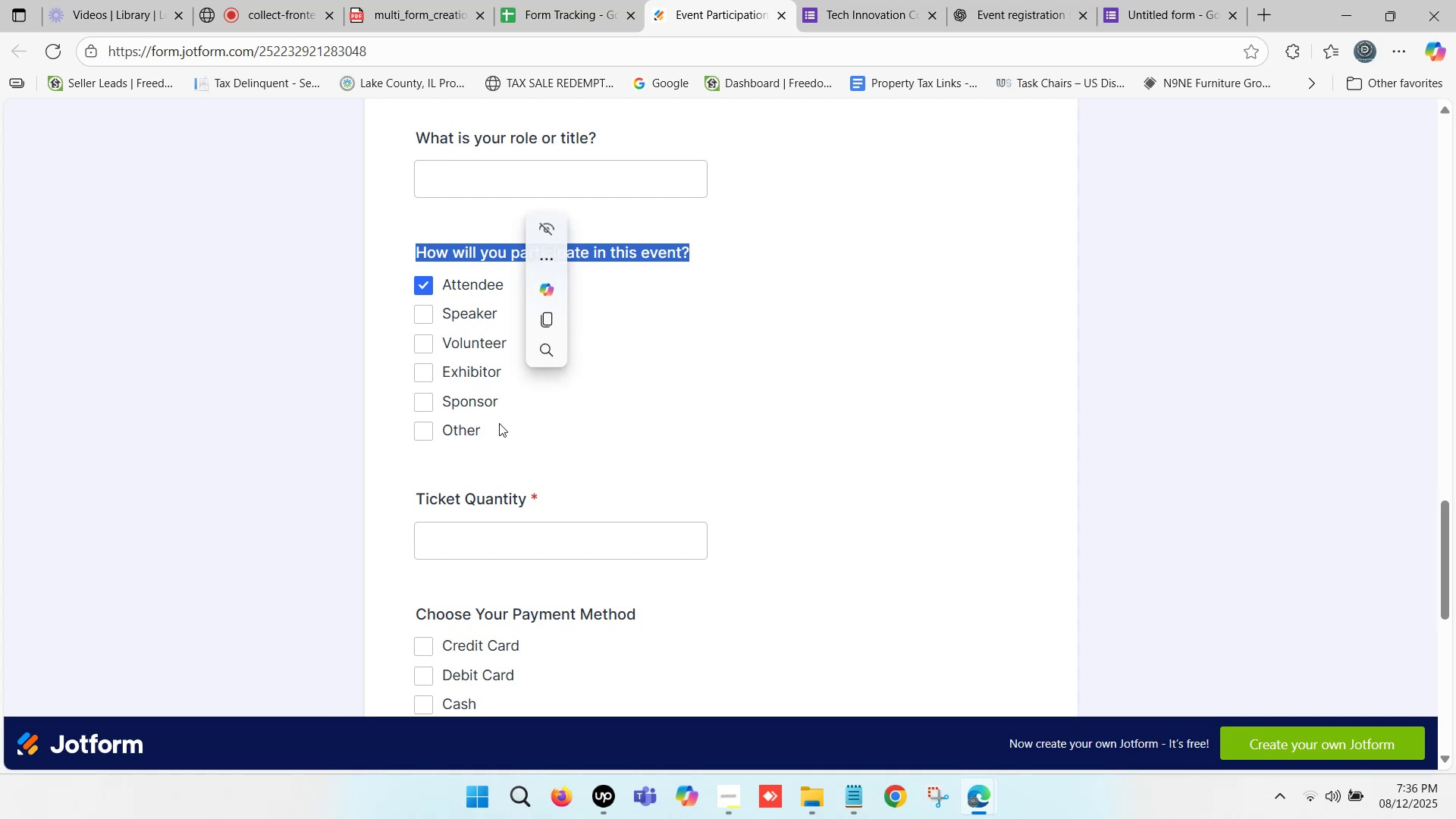 
left_click_drag(start_coordinate=[499, 431], to_coordinate=[466, 415])
 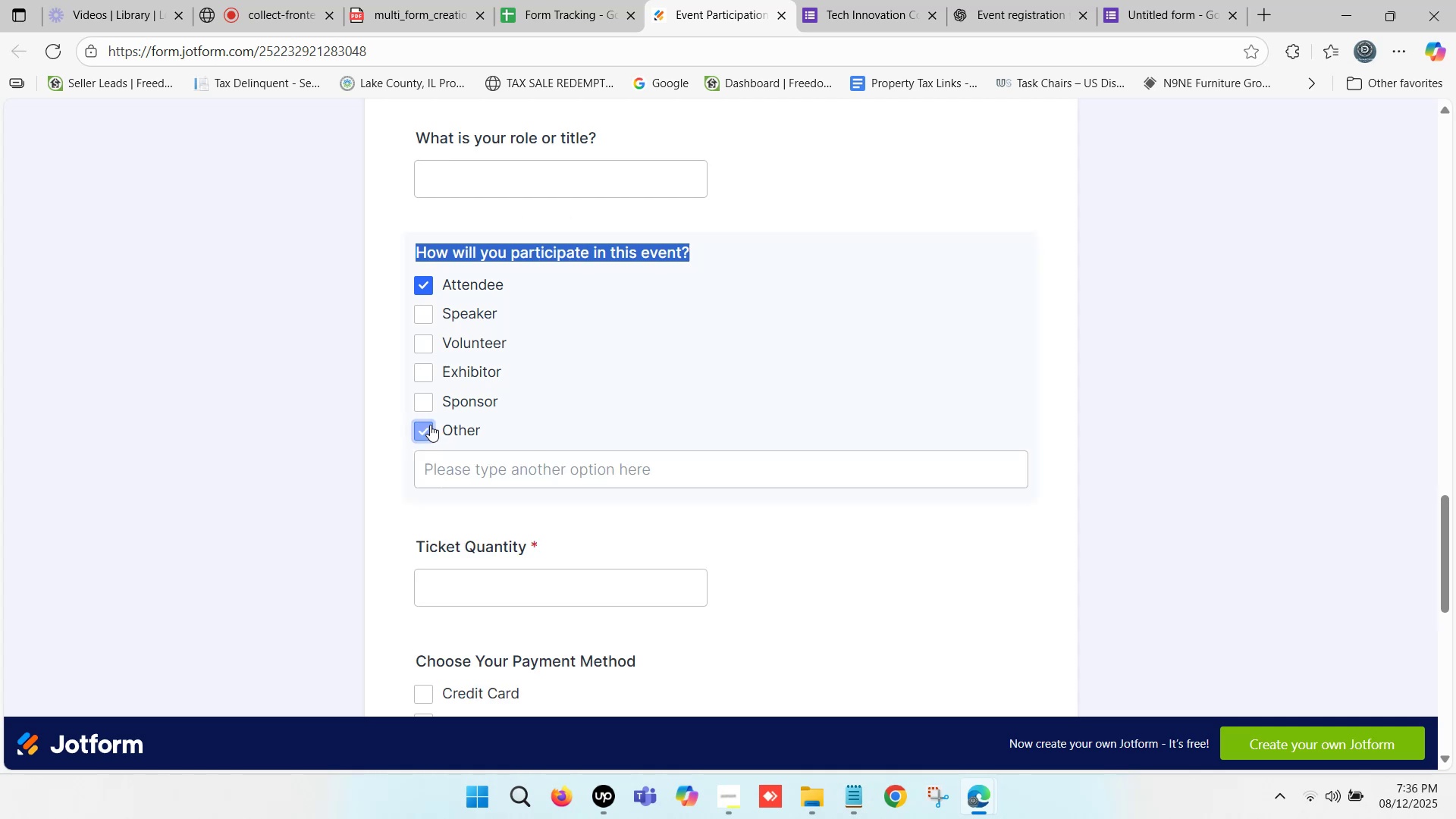 
left_click_drag(start_coordinate=[495, 428], to_coordinate=[455, 424])
 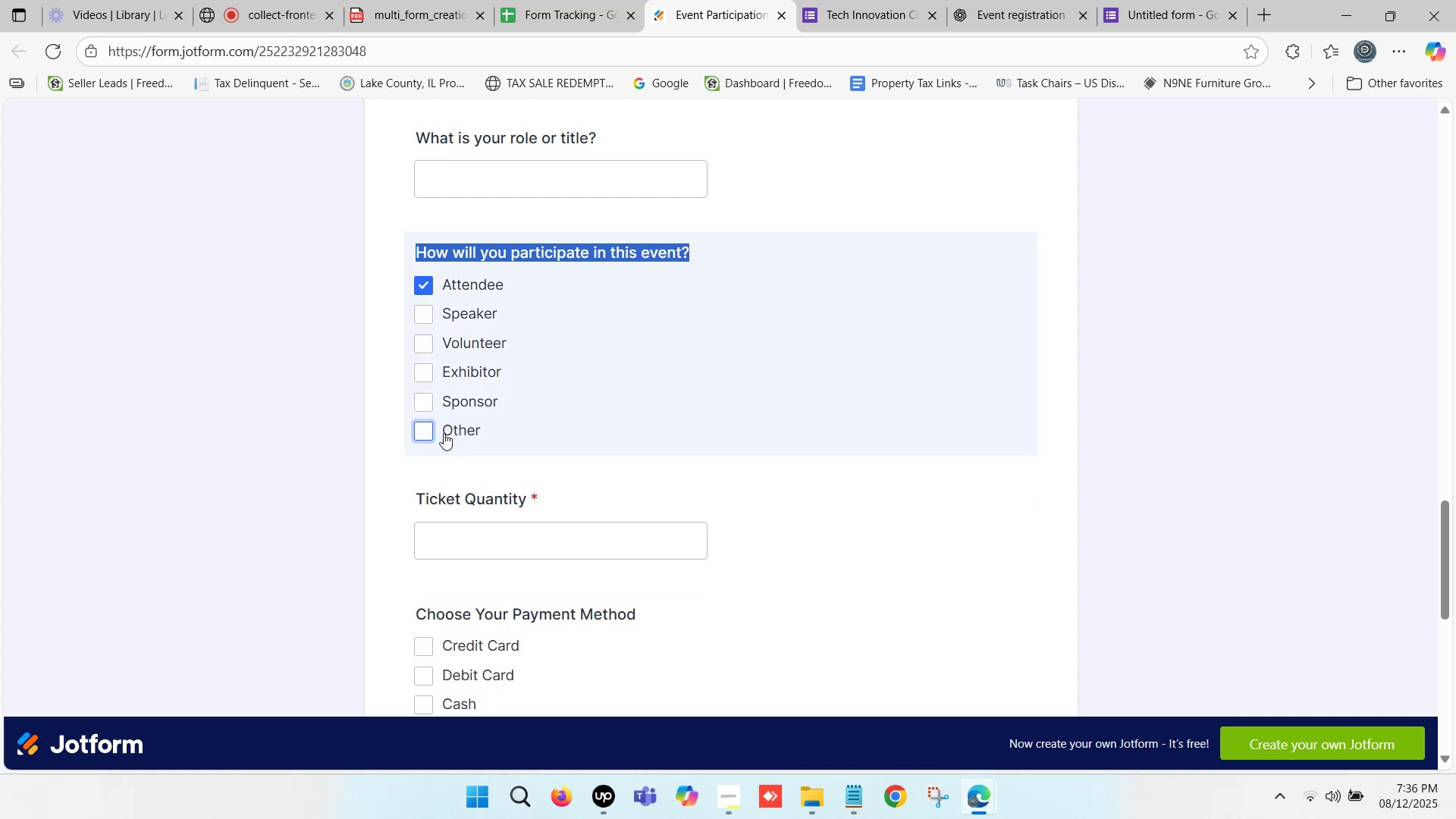 
left_click([422, 433])
 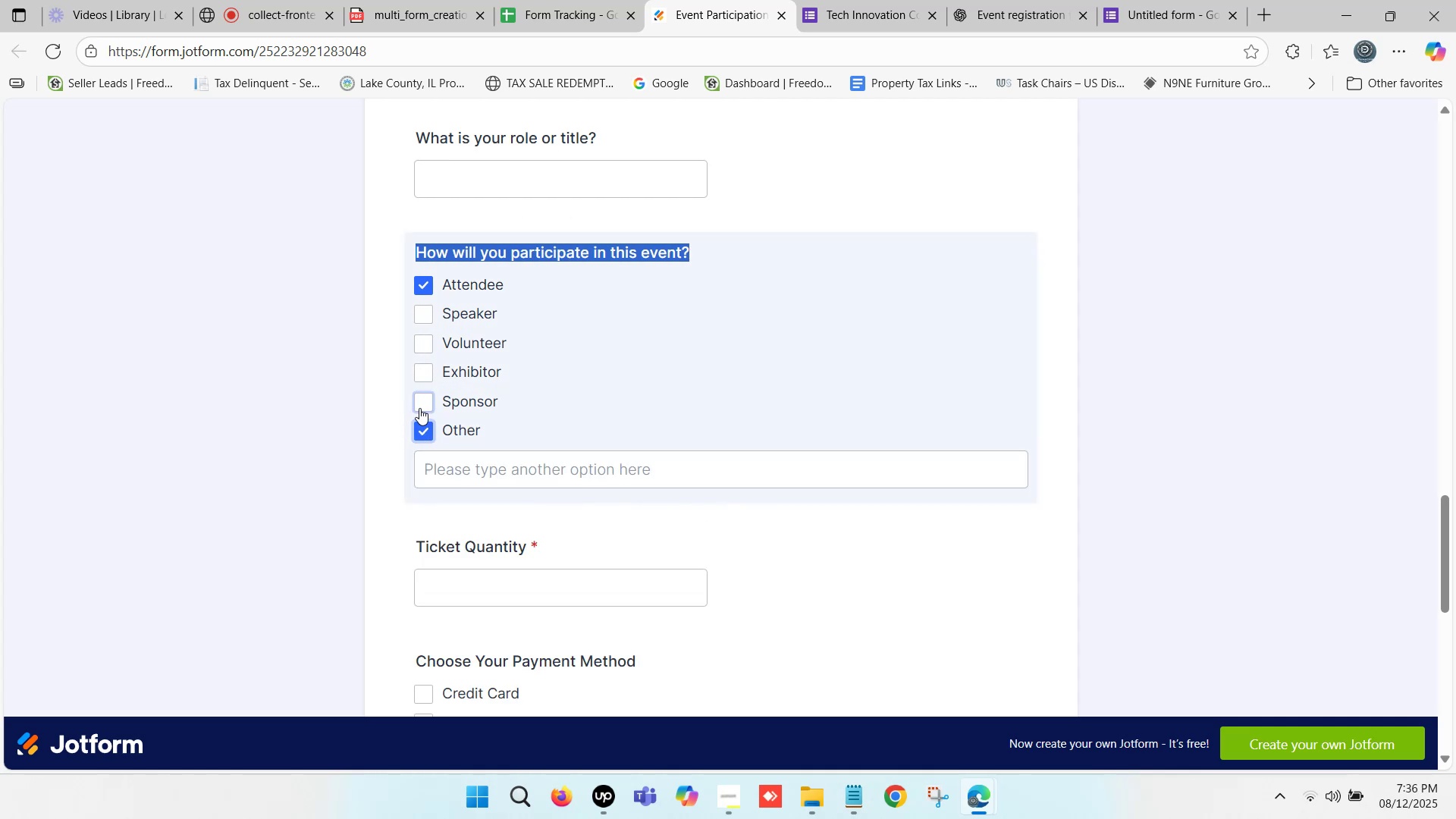 
left_click([419, 407])
 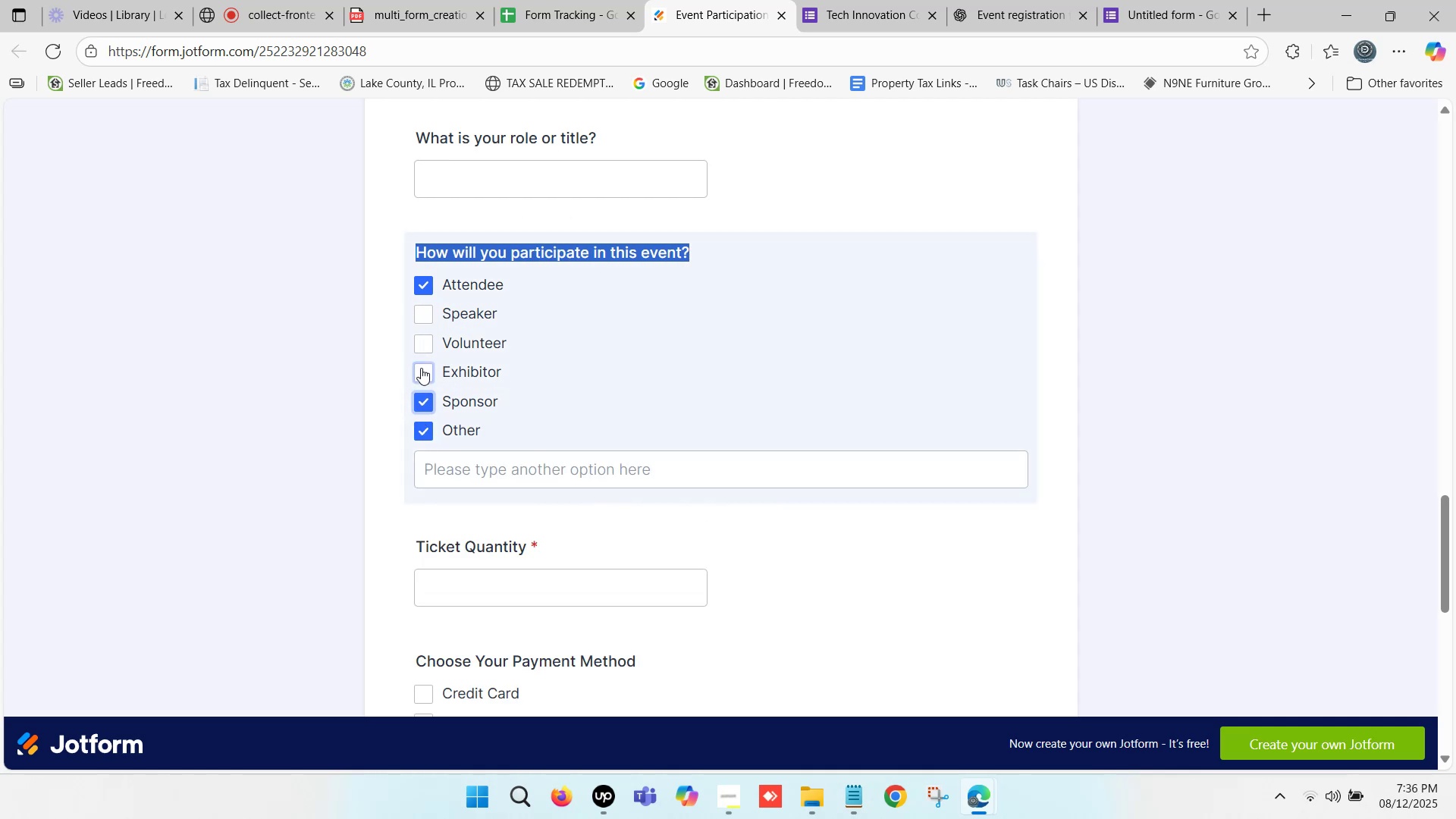 
left_click([421, 366])
 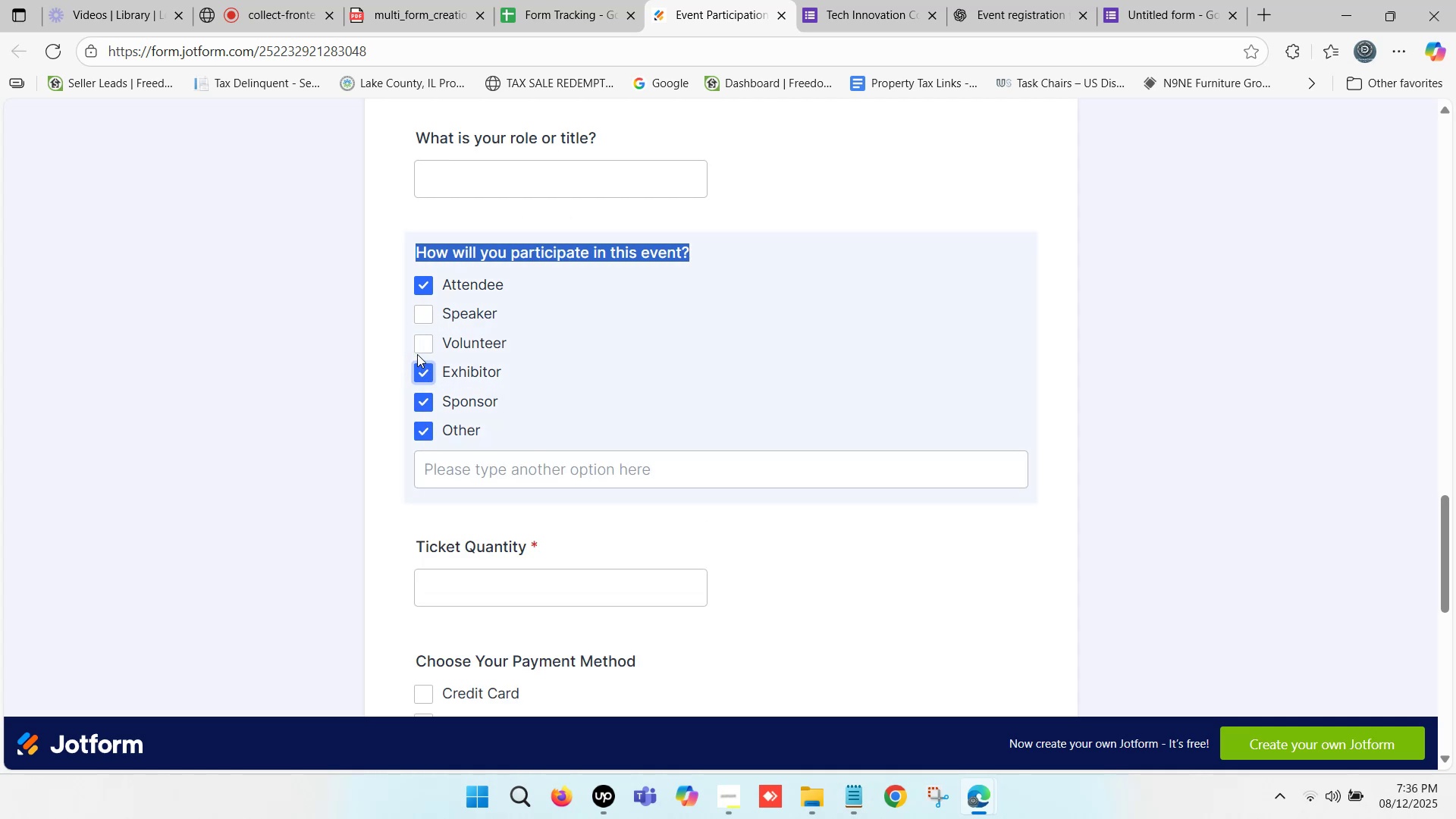 
left_click([419, 340])
 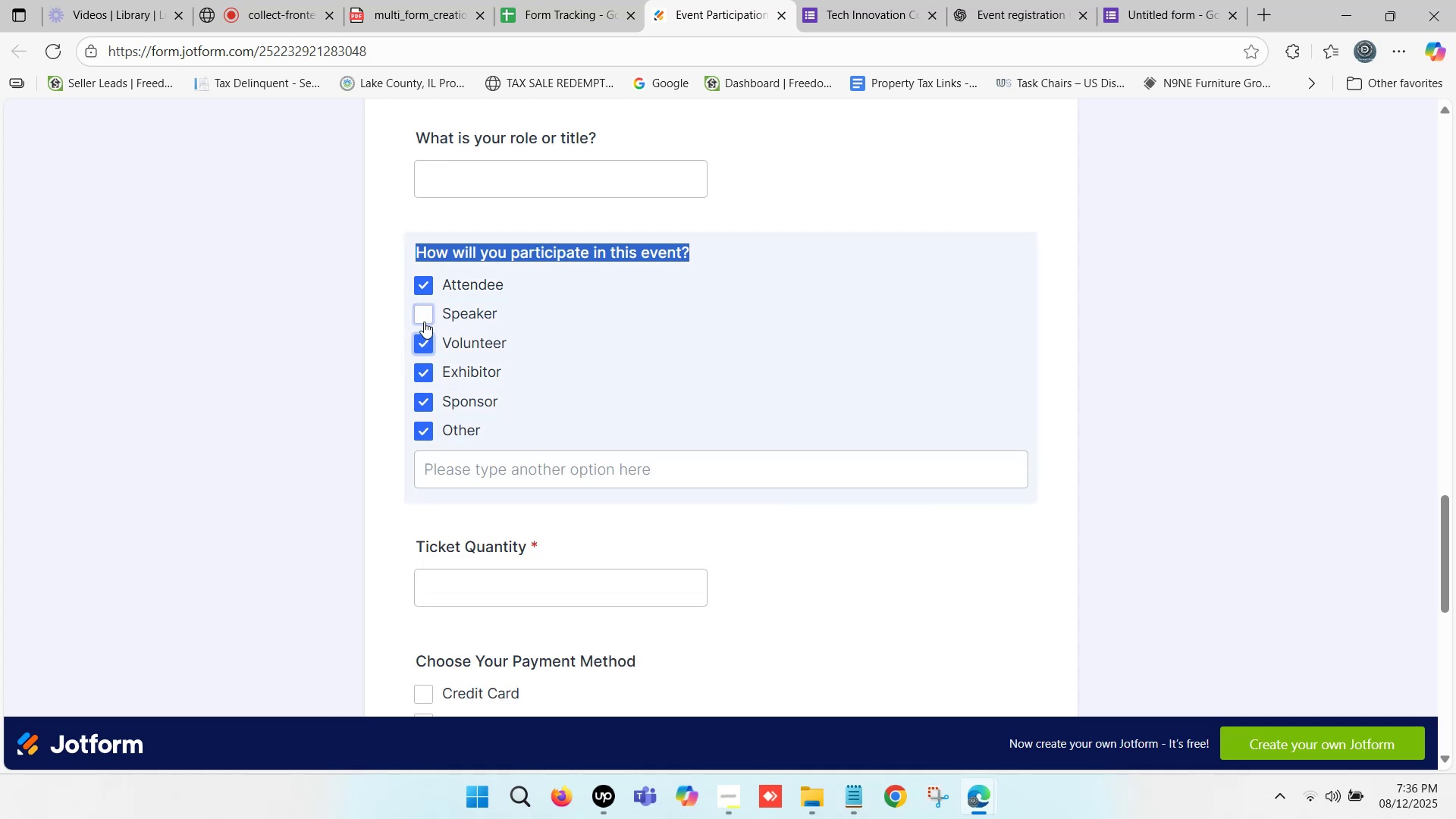 
left_click([424, 322])
 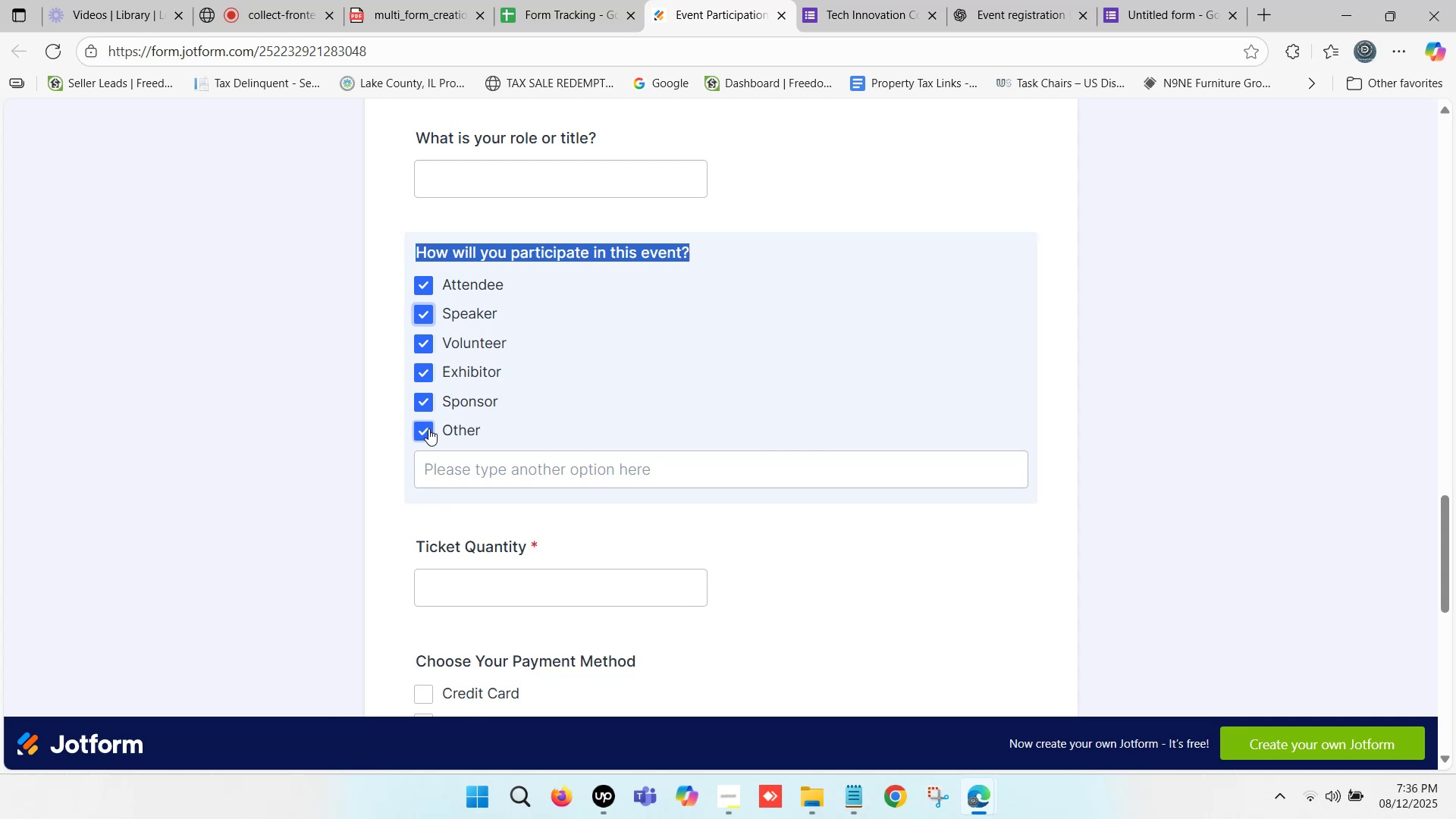 
left_click([424, 399])
 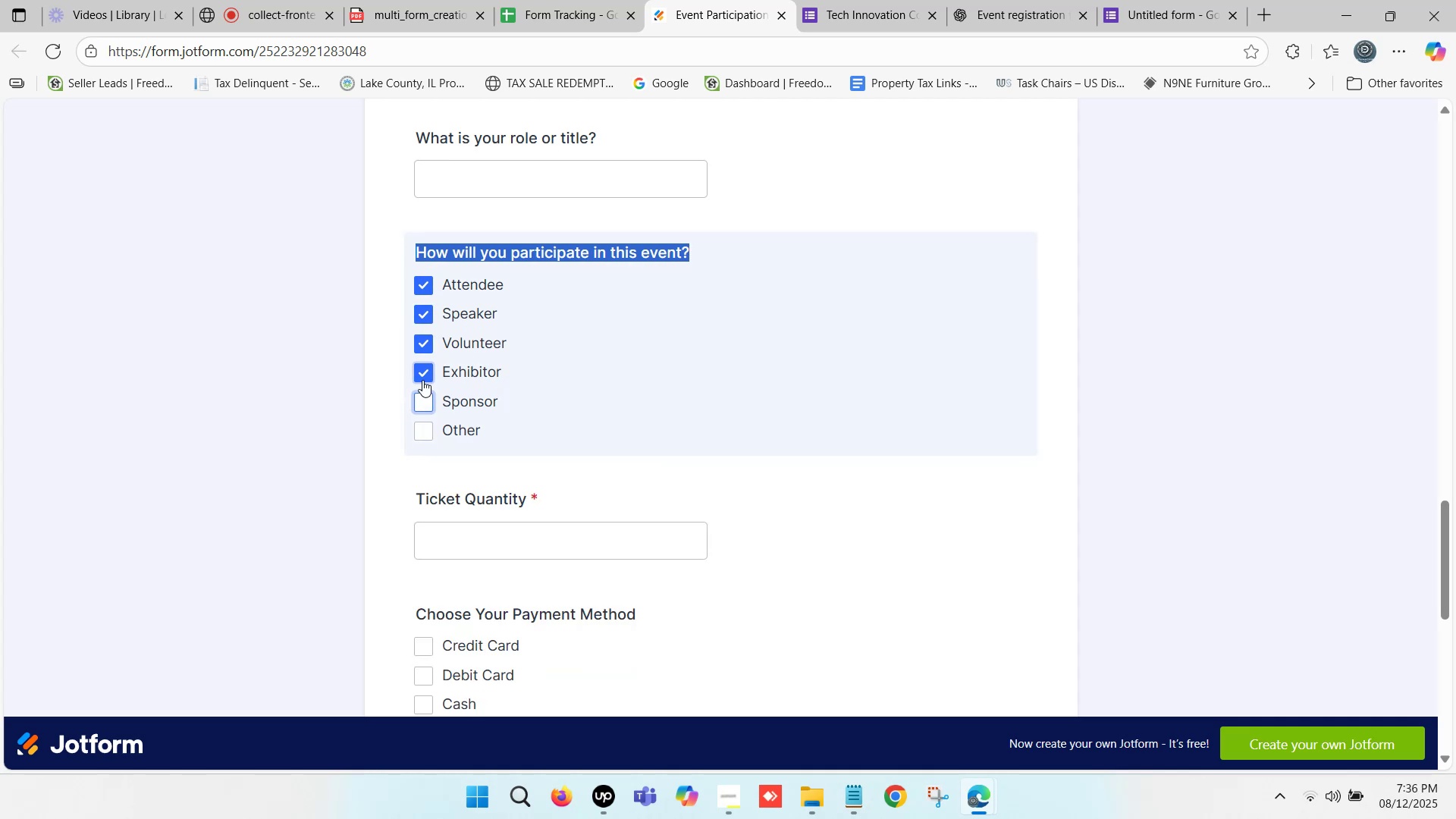 
left_click([422, 375])
 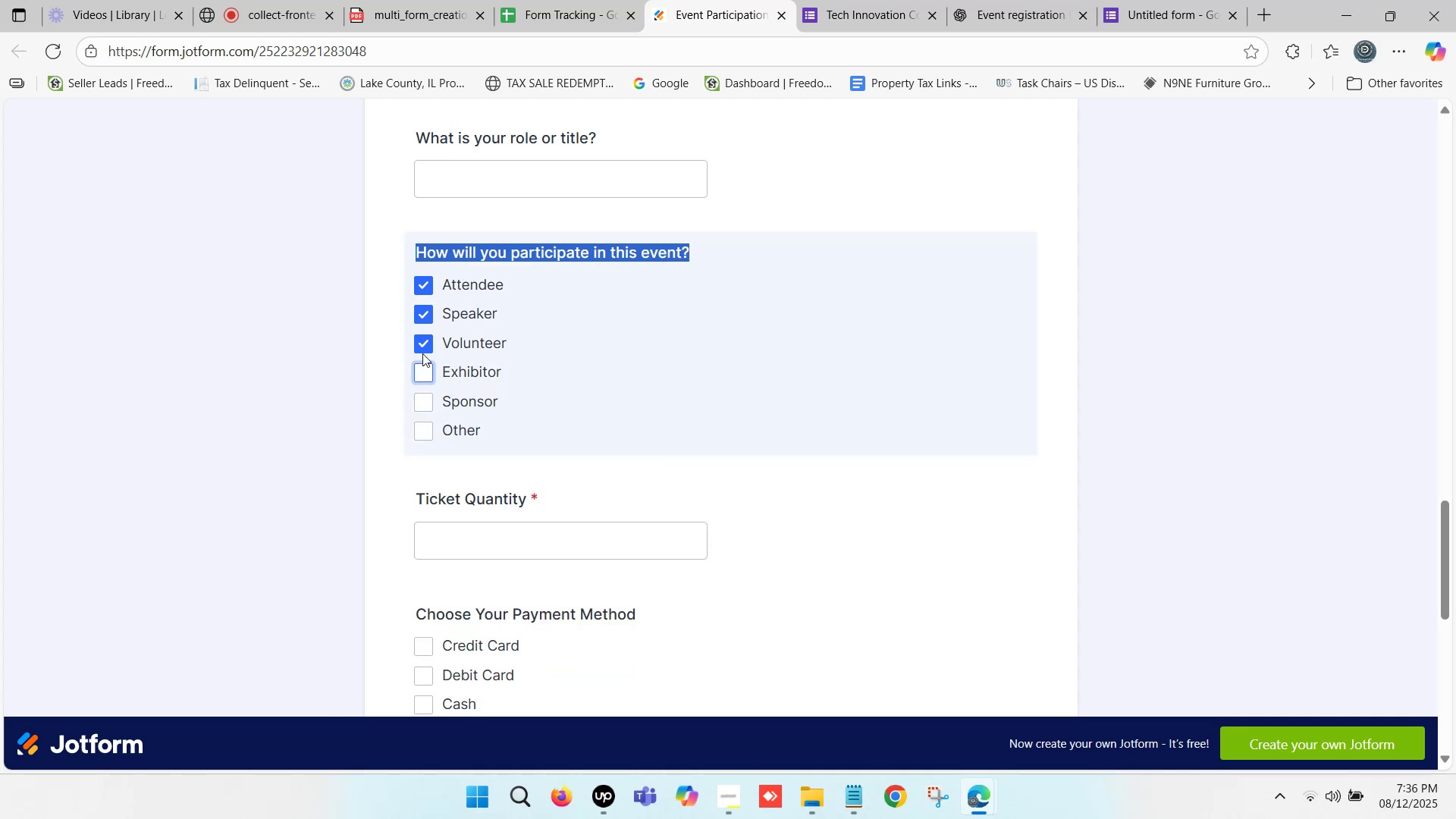 
left_click([423, 341])
 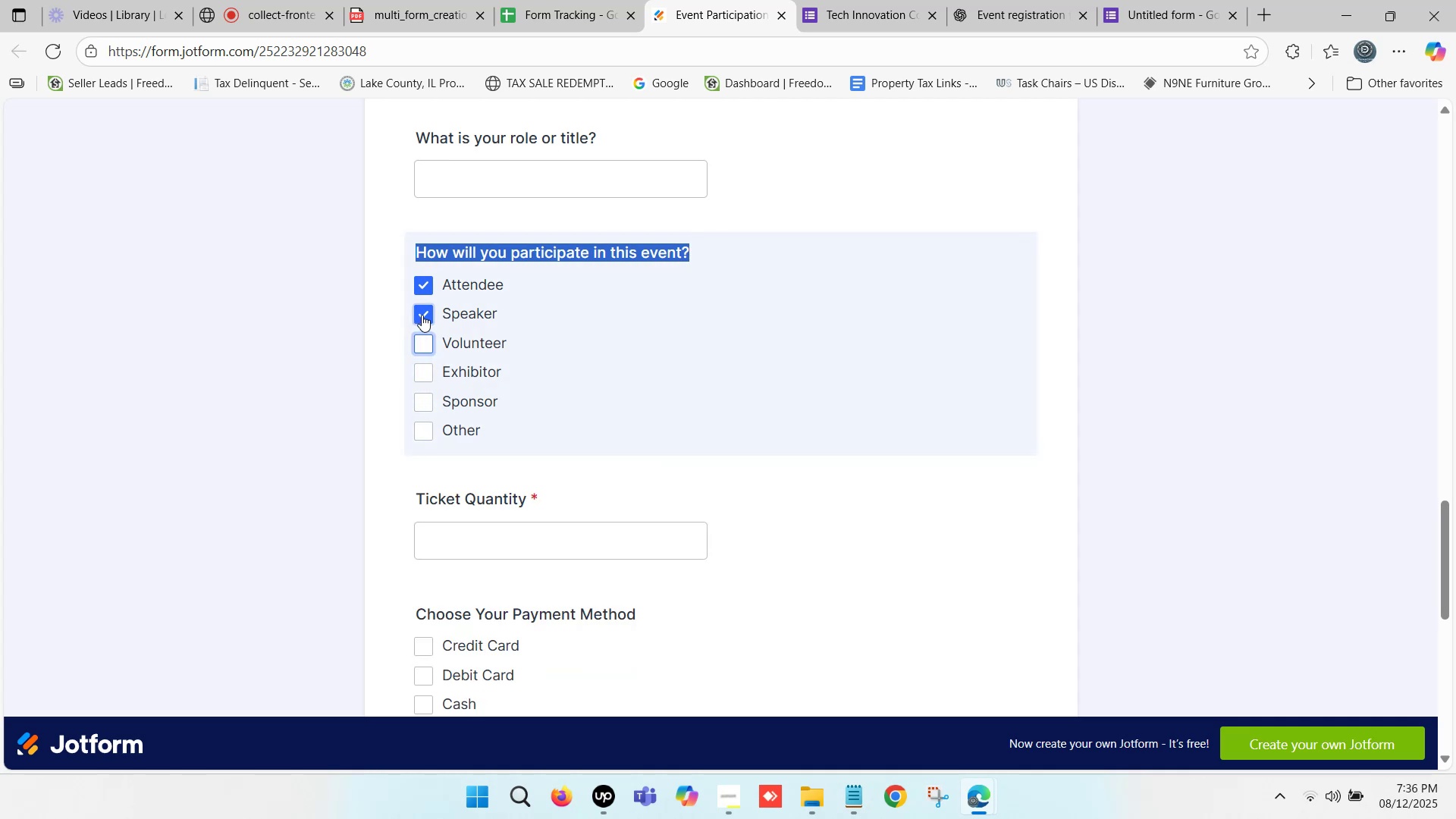 
left_click([422, 311])
 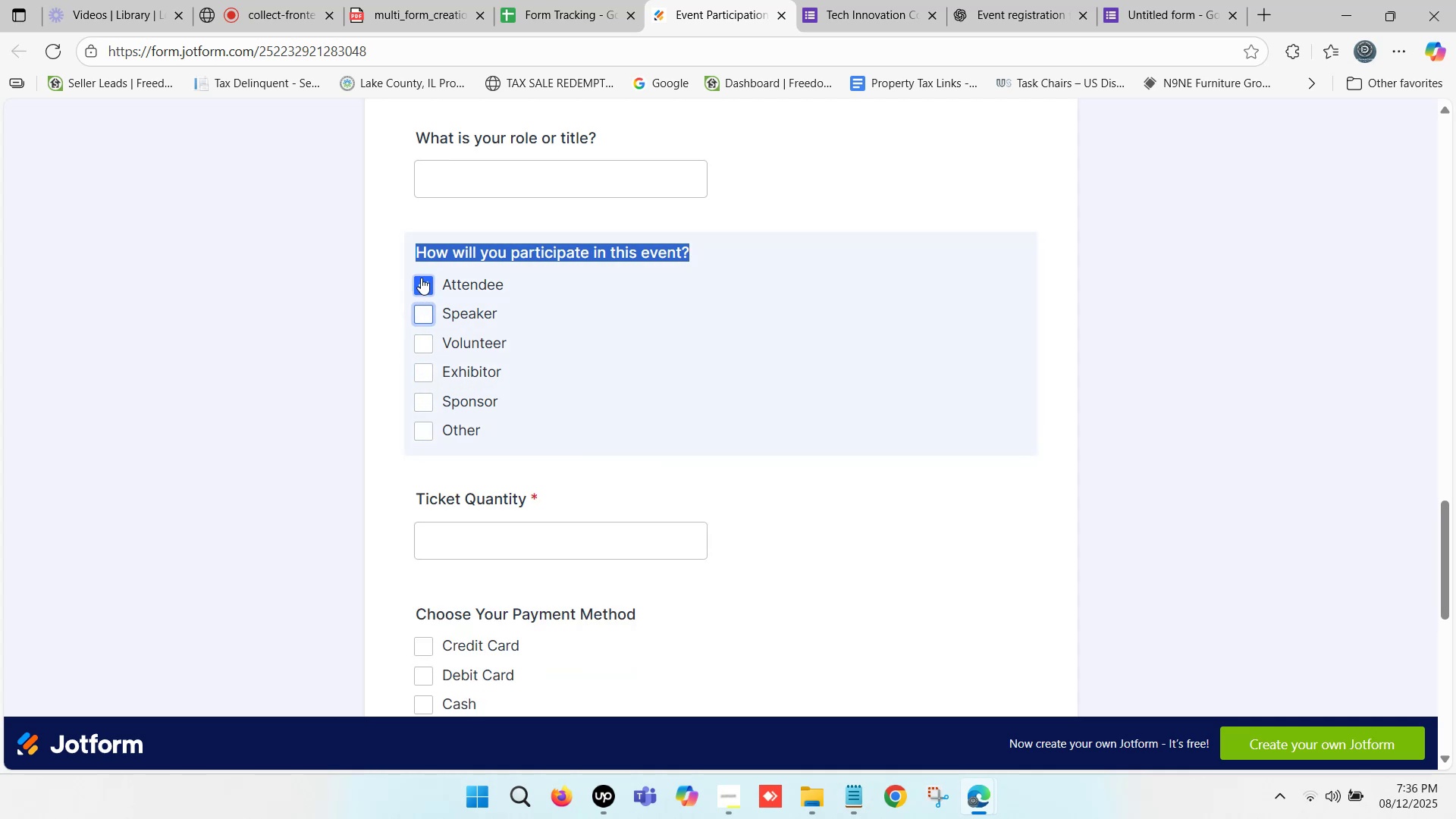 
left_click([421, 277])
 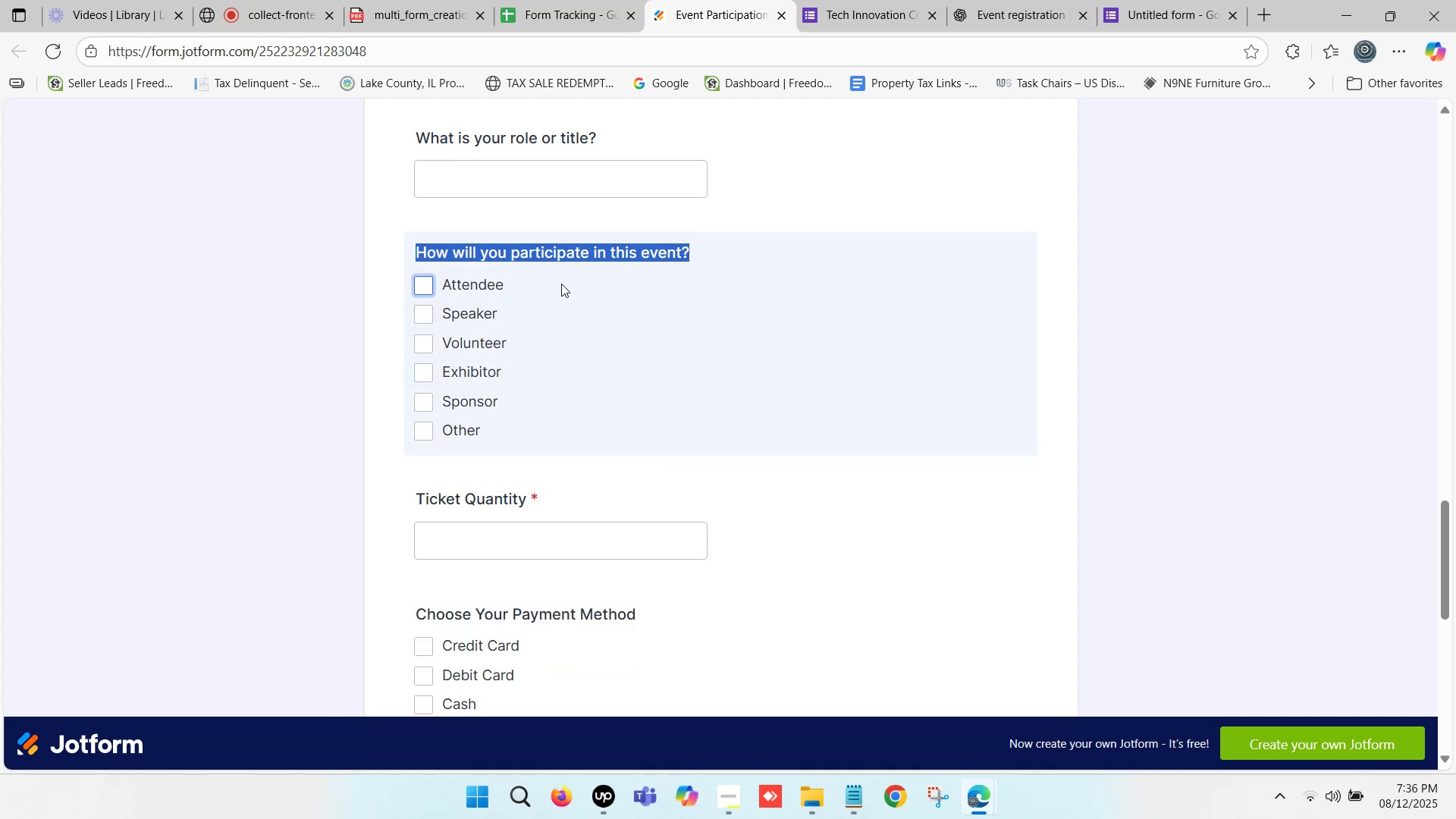 
left_click([585, 268])
 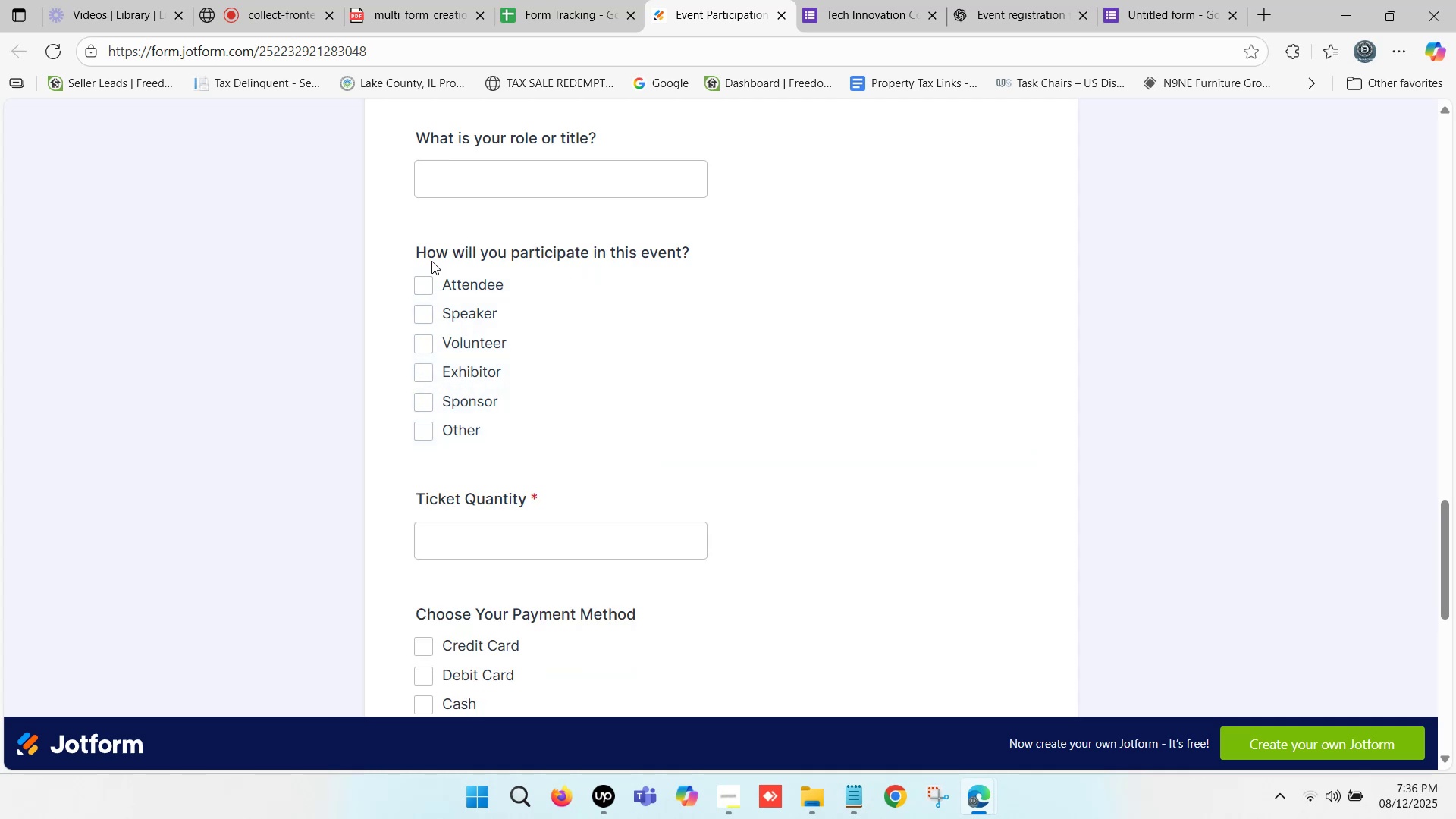 
left_click_drag(start_coordinate=[416, 246], to_coordinate=[688, 257])
 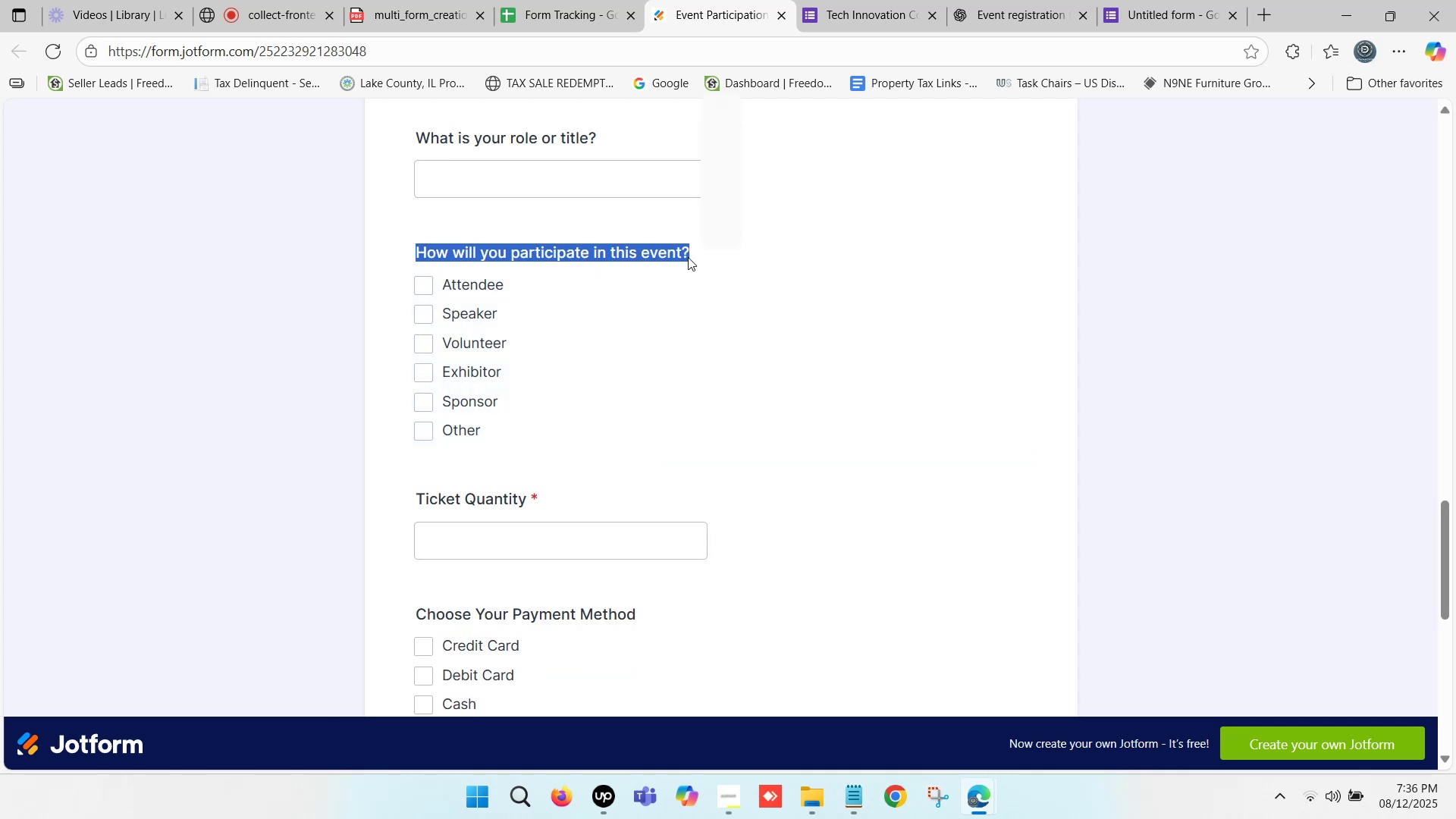 
key(Control+C)
 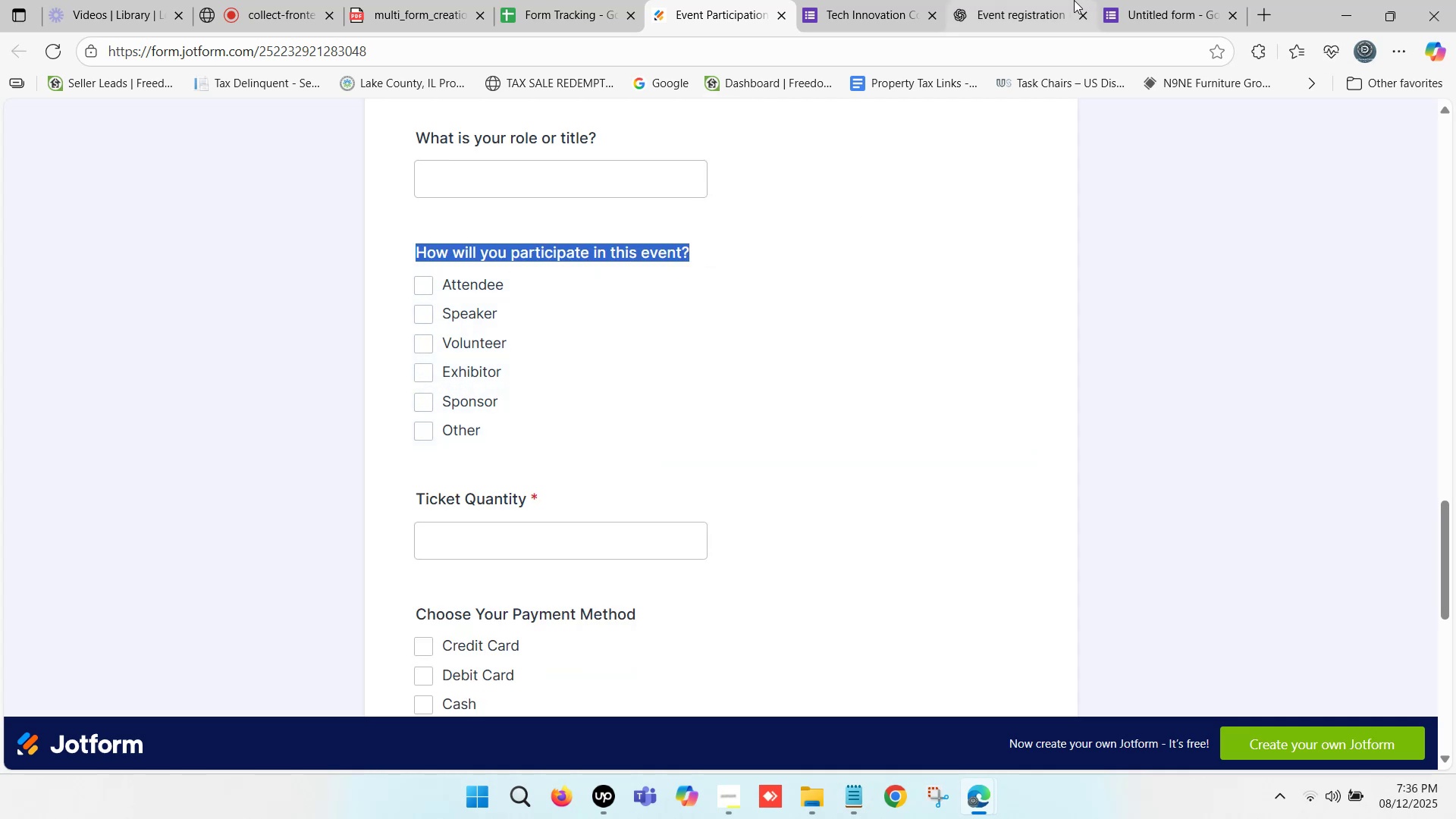 
left_click([1076, 0])
 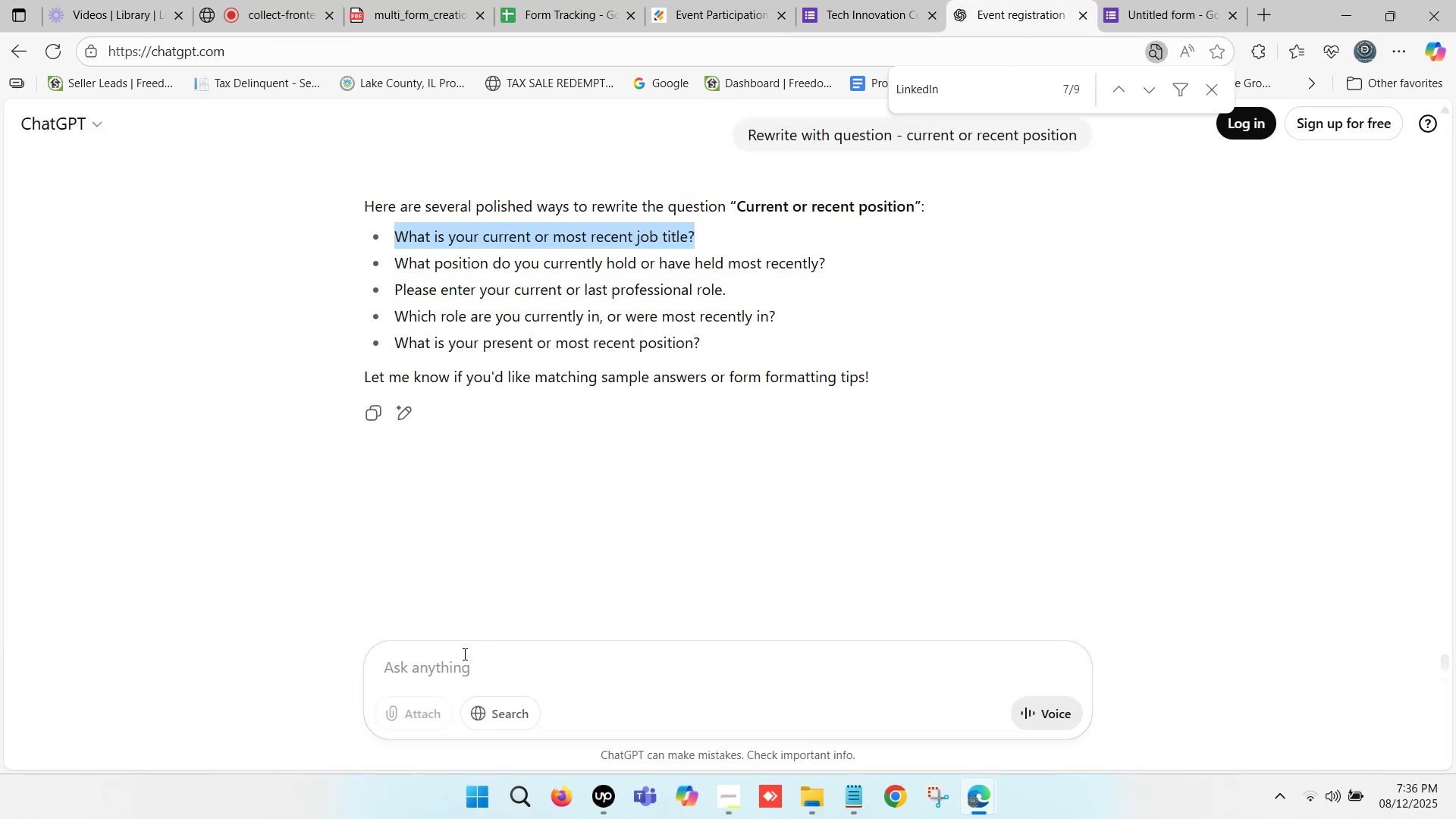 
left_click([459, 665])
 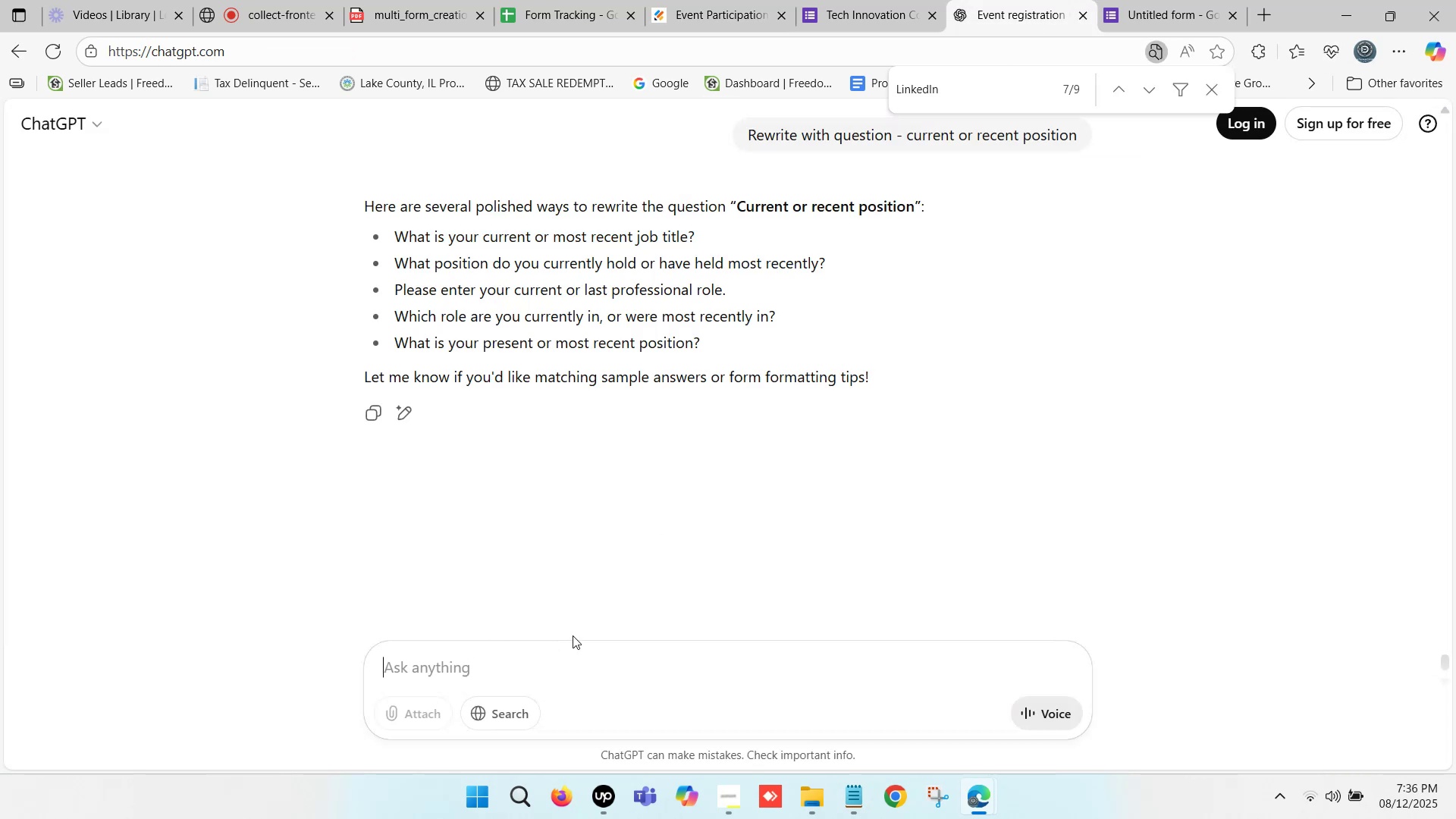 
type(Answer - )
 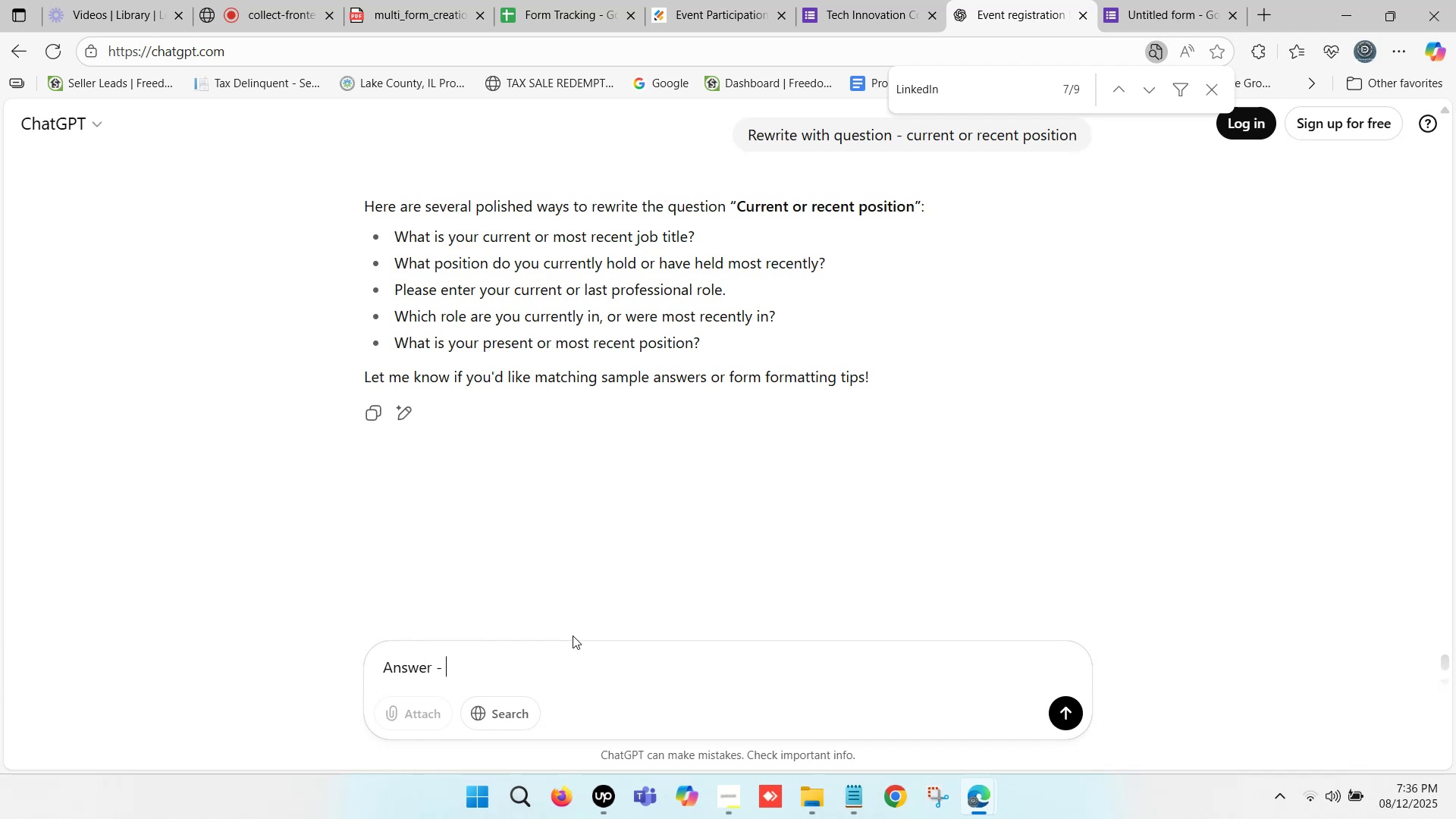 
key(Control+V)
 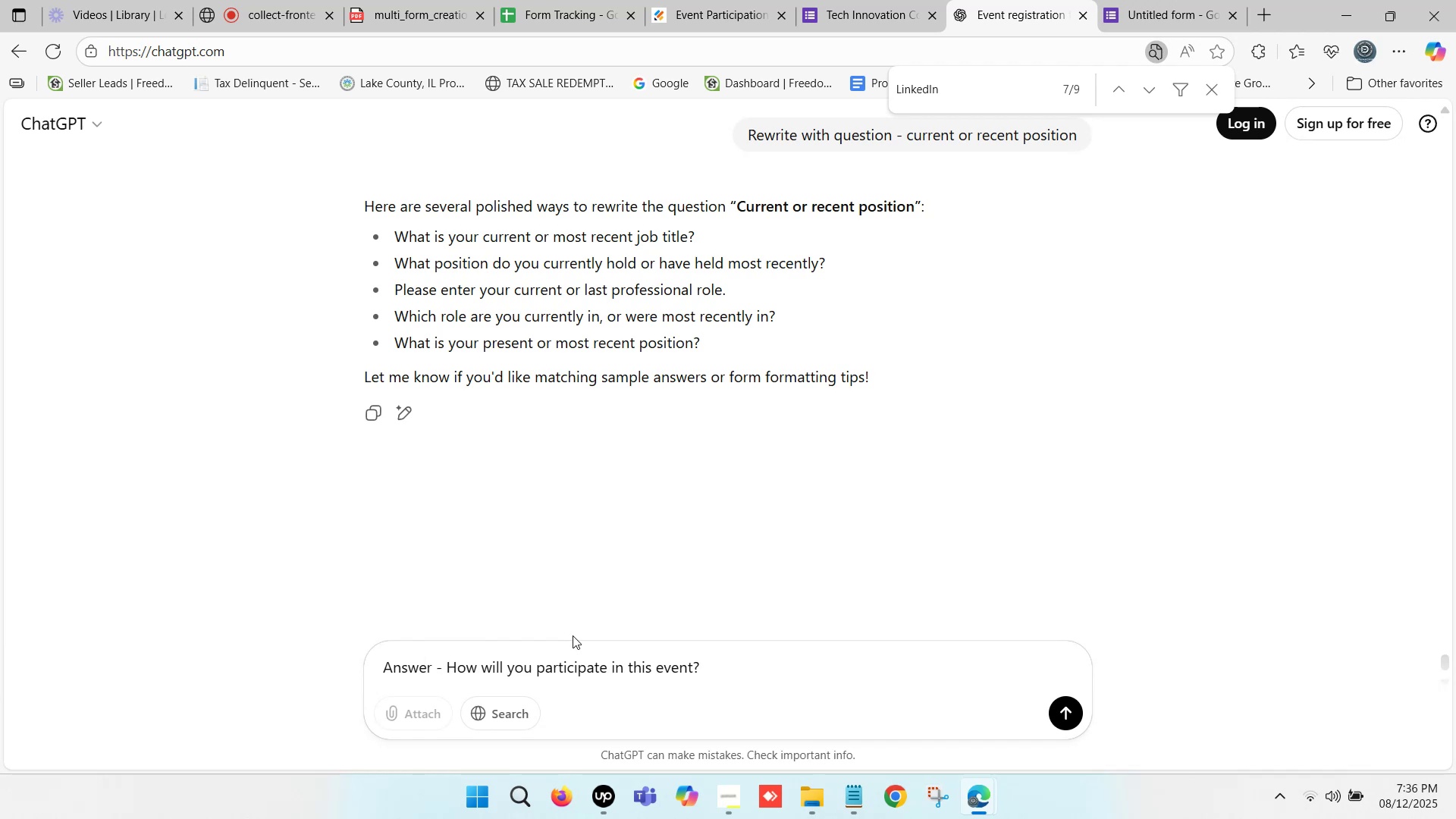 
key(Enter)
 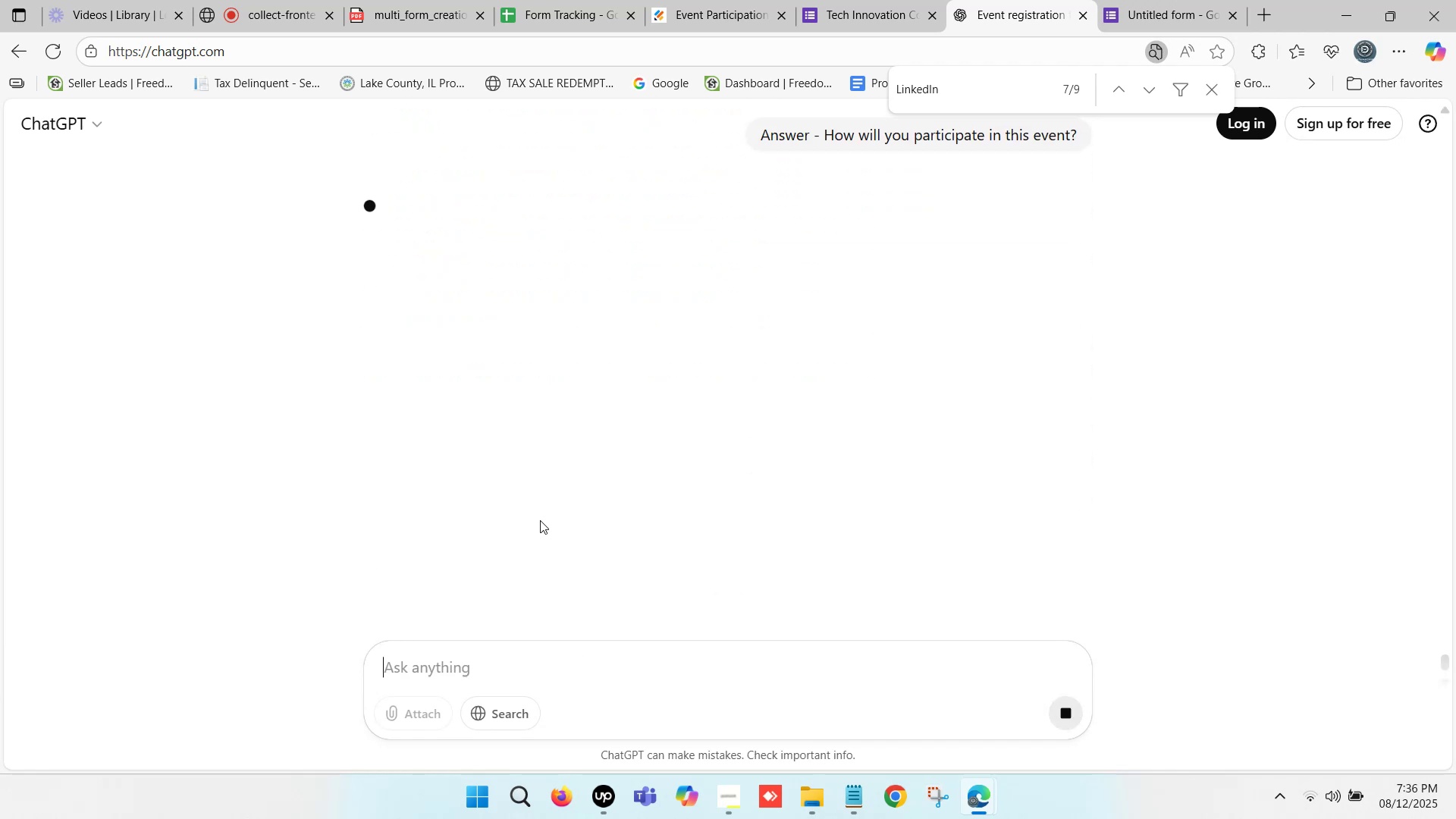 
mouse_move([532, 498])
 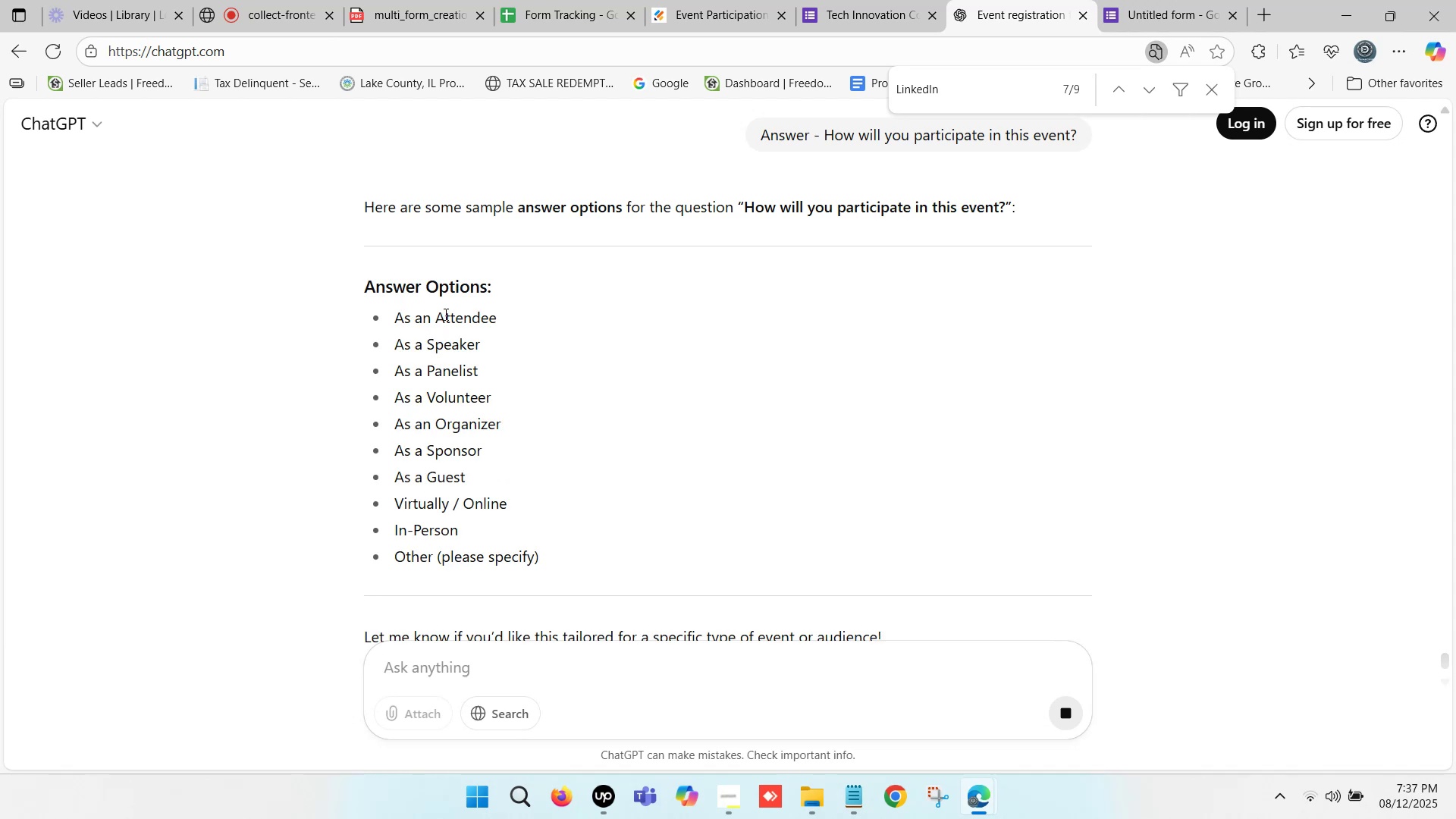 
left_click_drag(start_coordinate=[438, 312], to_coordinate=[494, 318])
 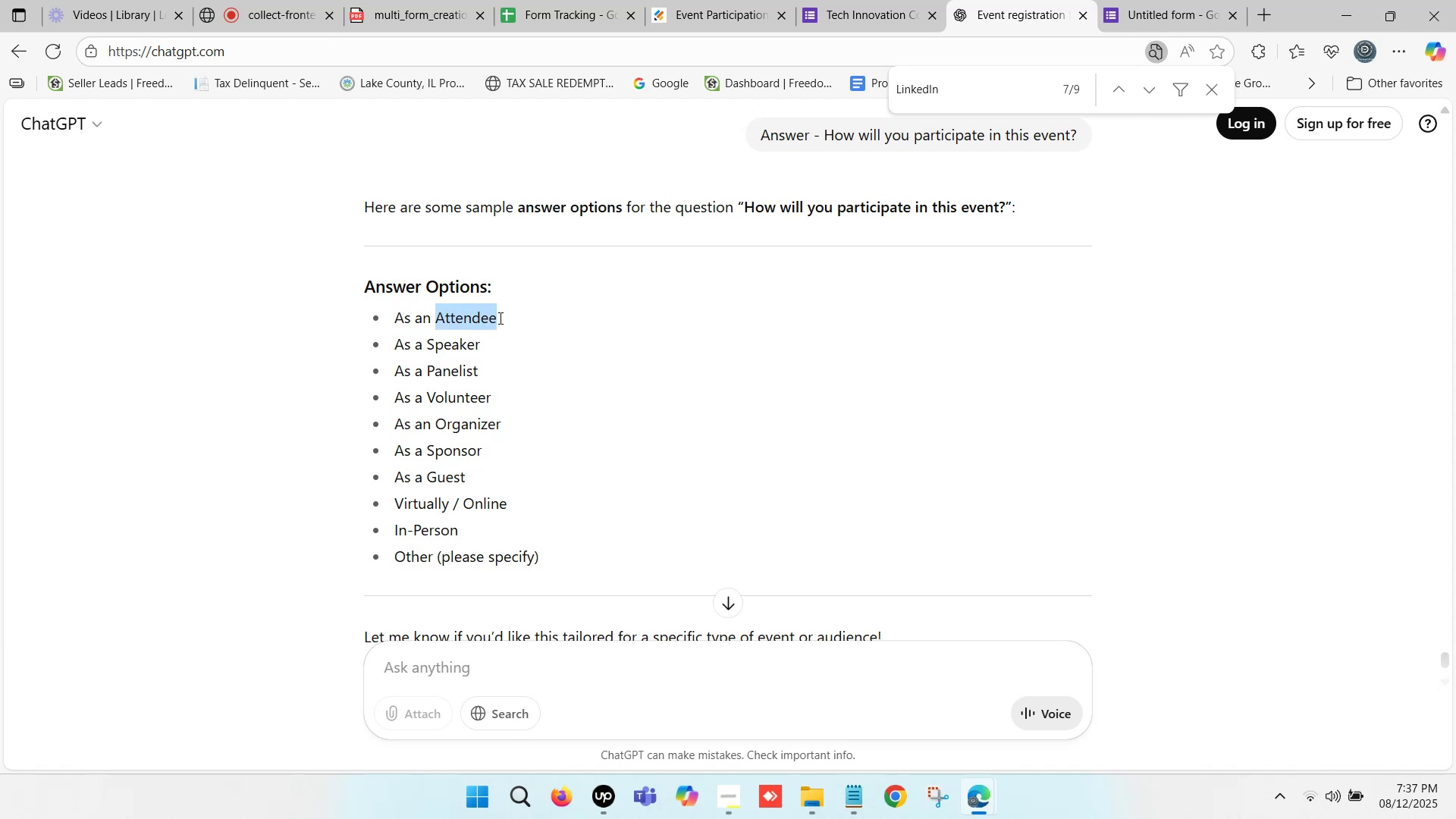 
key(Control+C)
 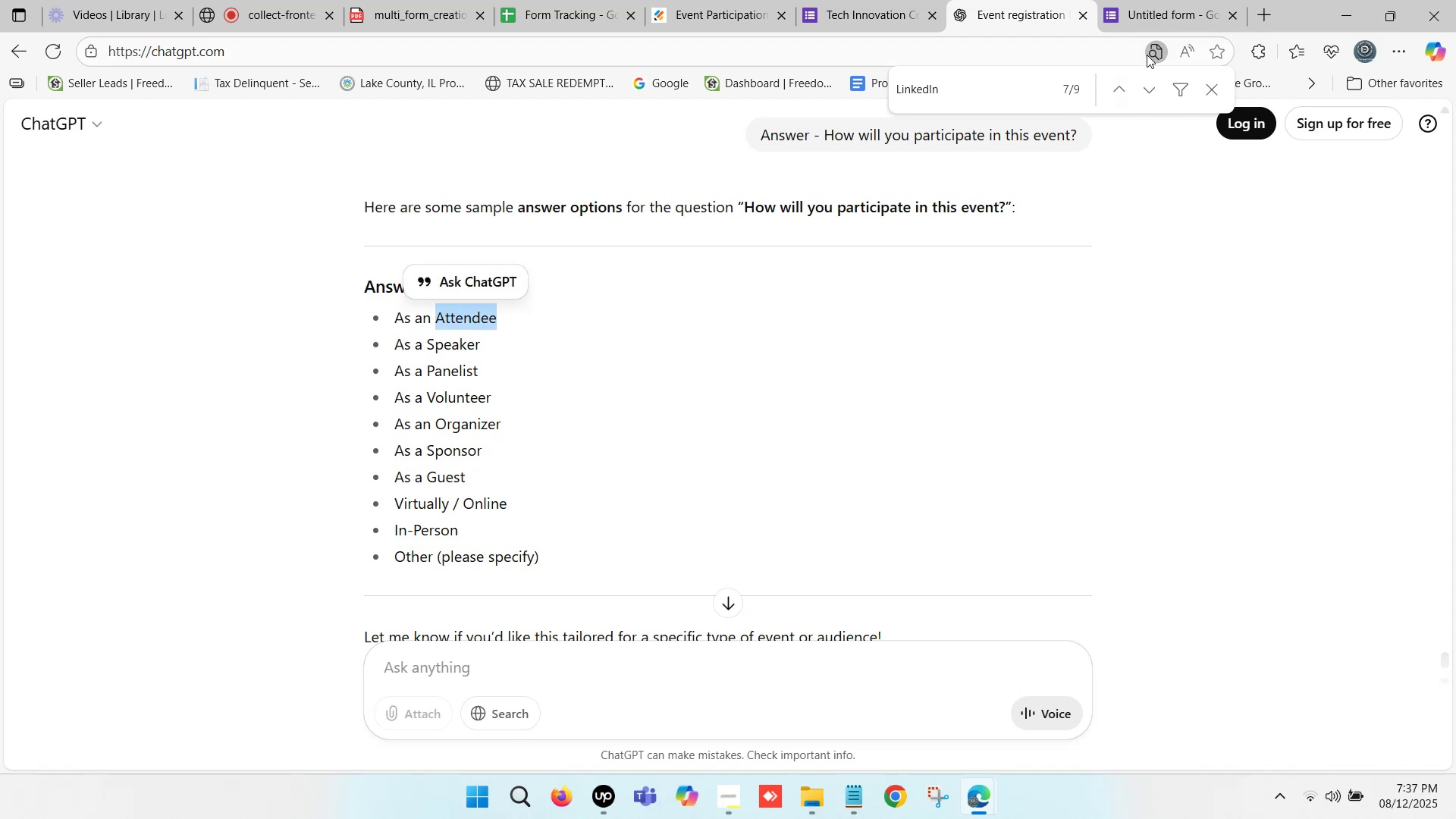 
left_click([1159, 0])
 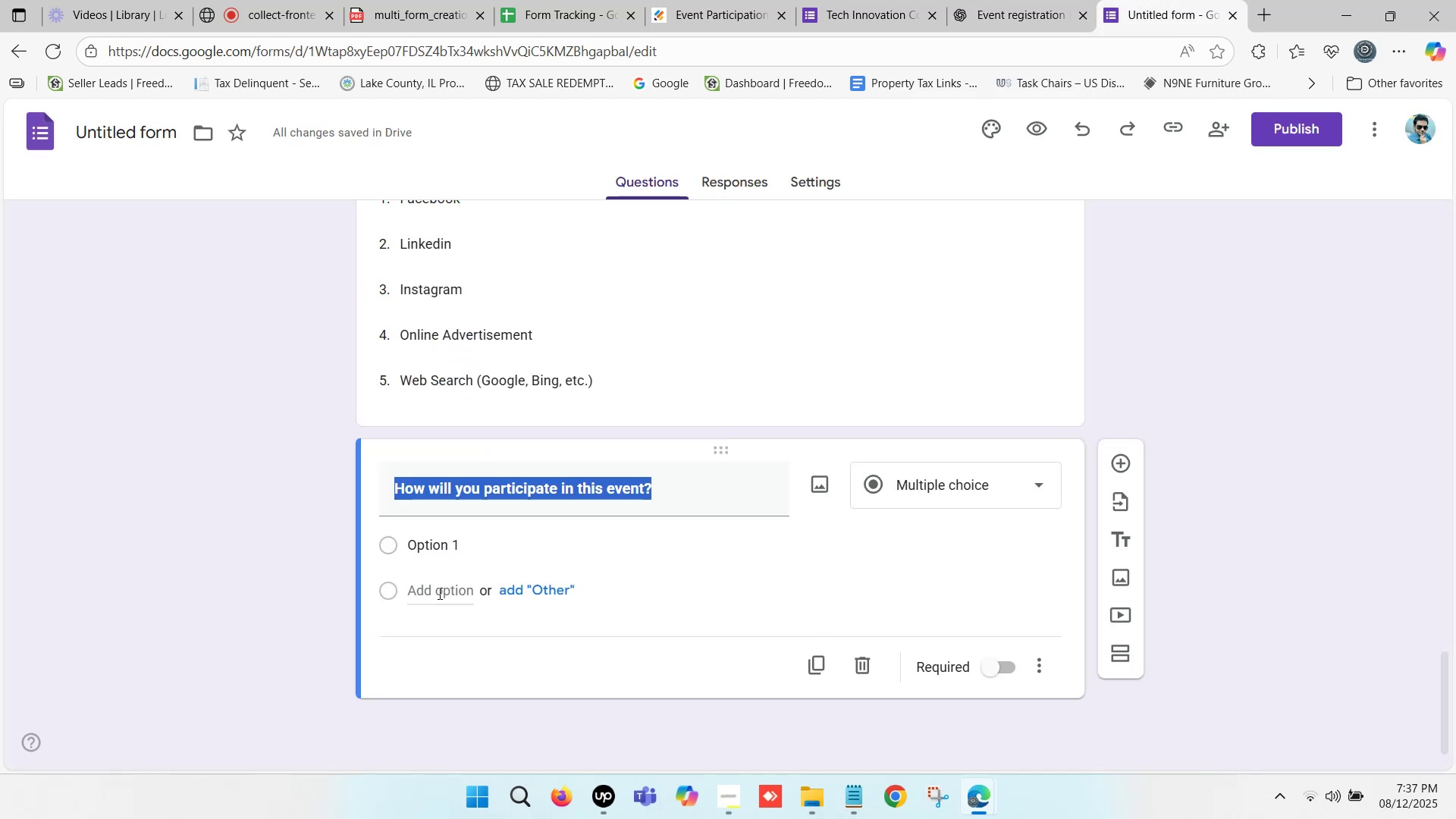 
scroll: coordinate [441, 556], scroll_direction: down, amount: 1.0
 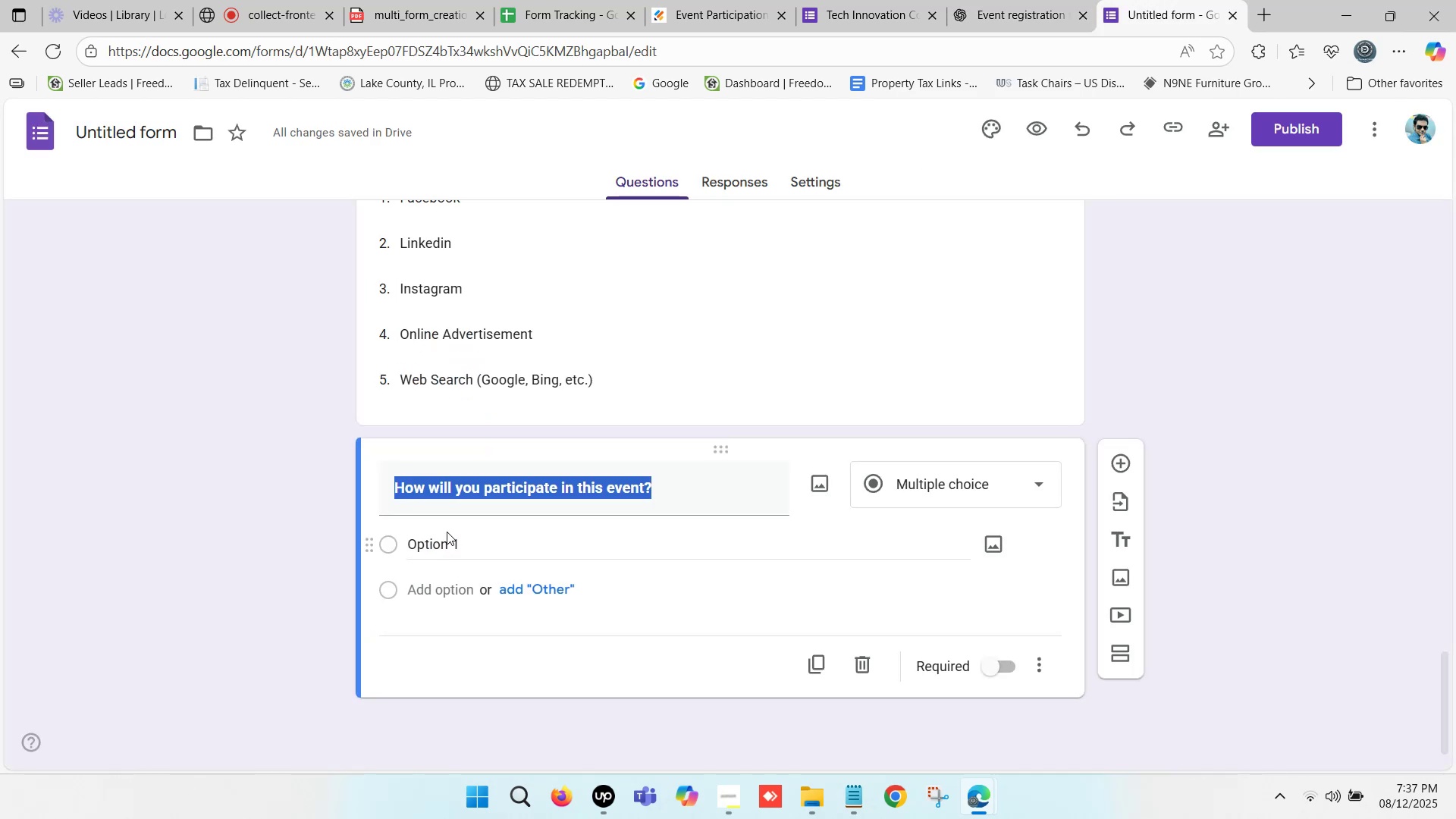 
left_click([447, 532])
 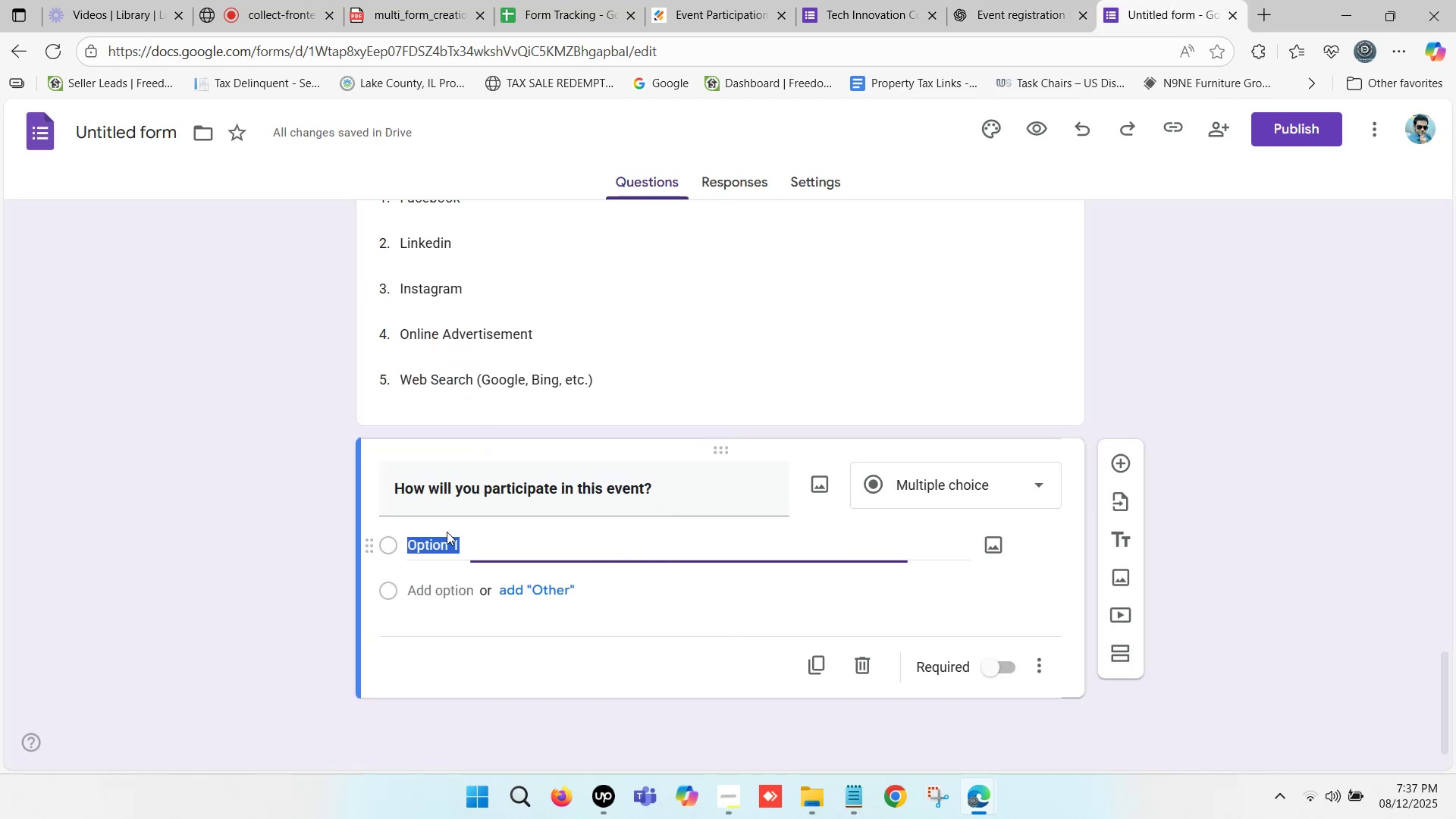 
key(Control+ControlLeft)
 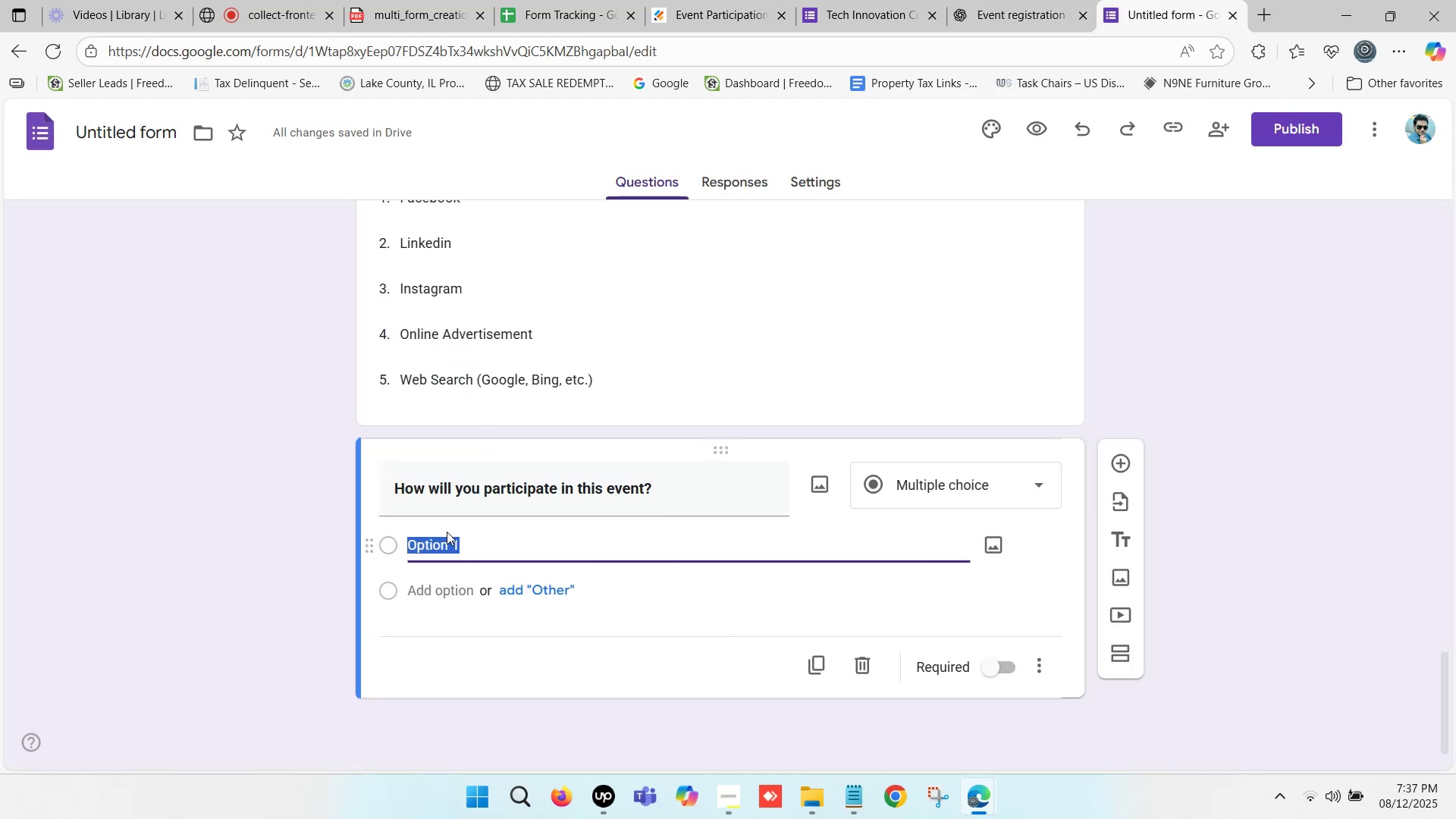 
key(Control+V)
 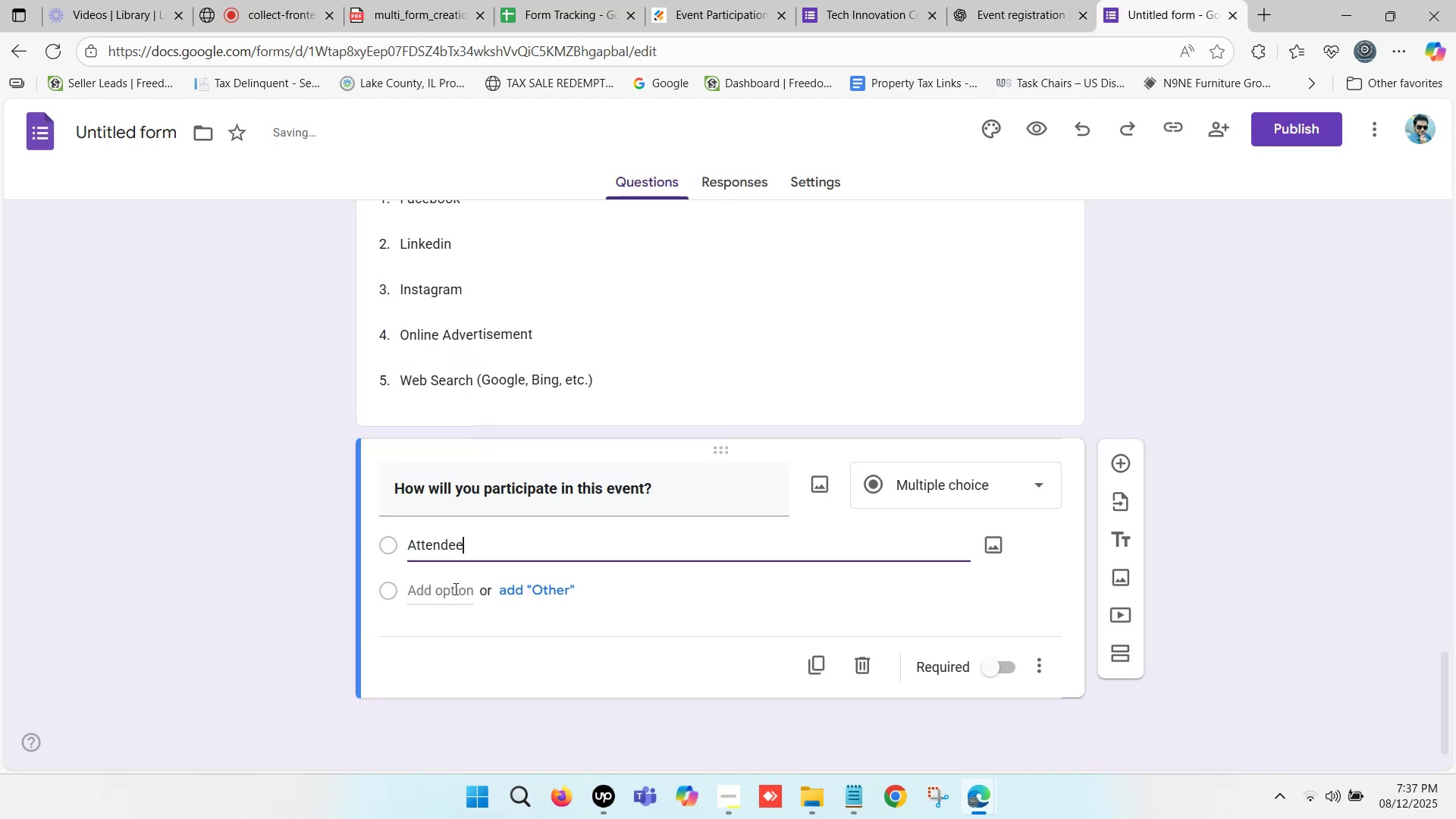 
left_click([454, 588])
 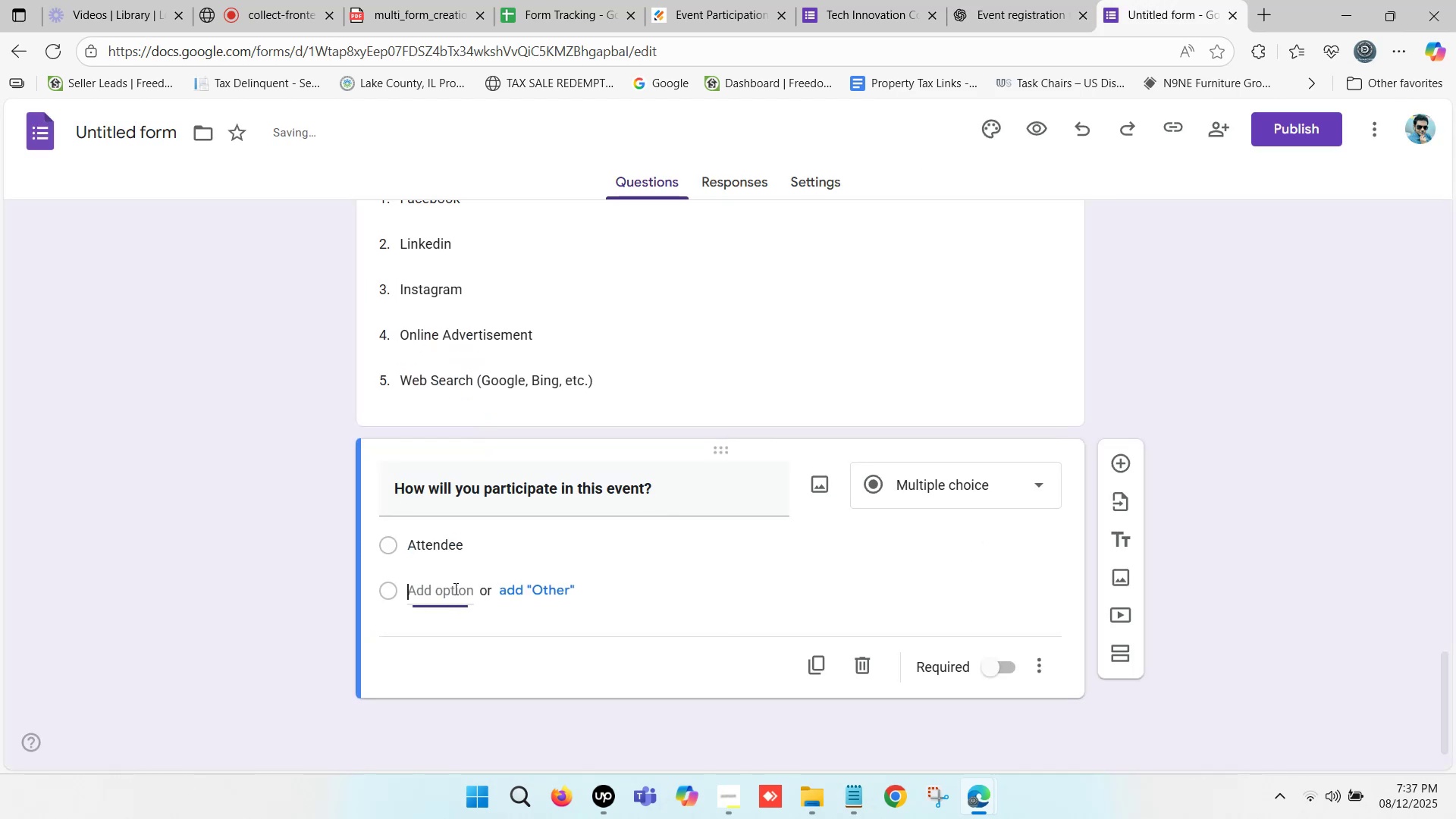 
left_click([991, 7])
 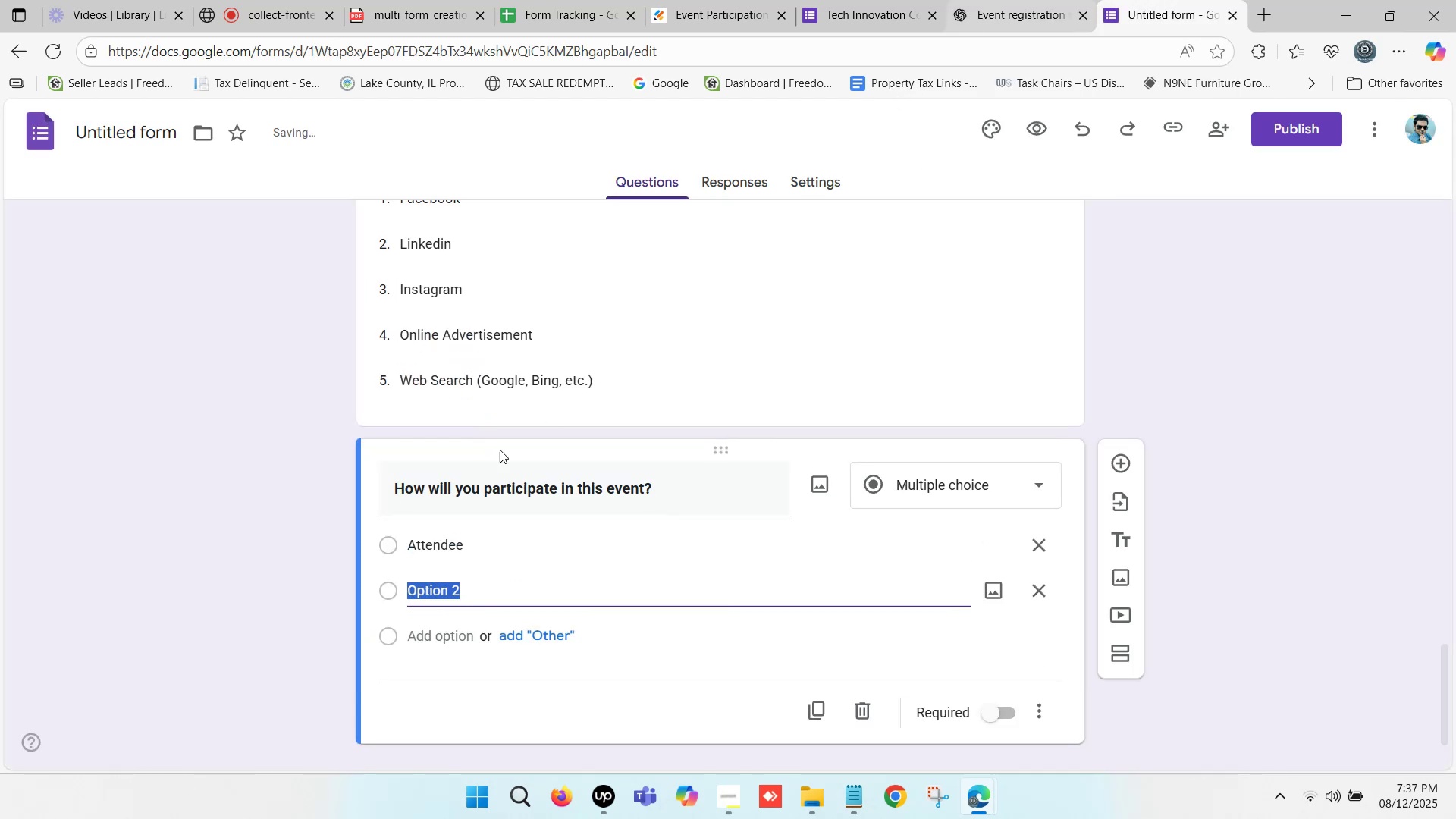 
scroll: coordinate [460, 469], scroll_direction: down, amount: 1.0
 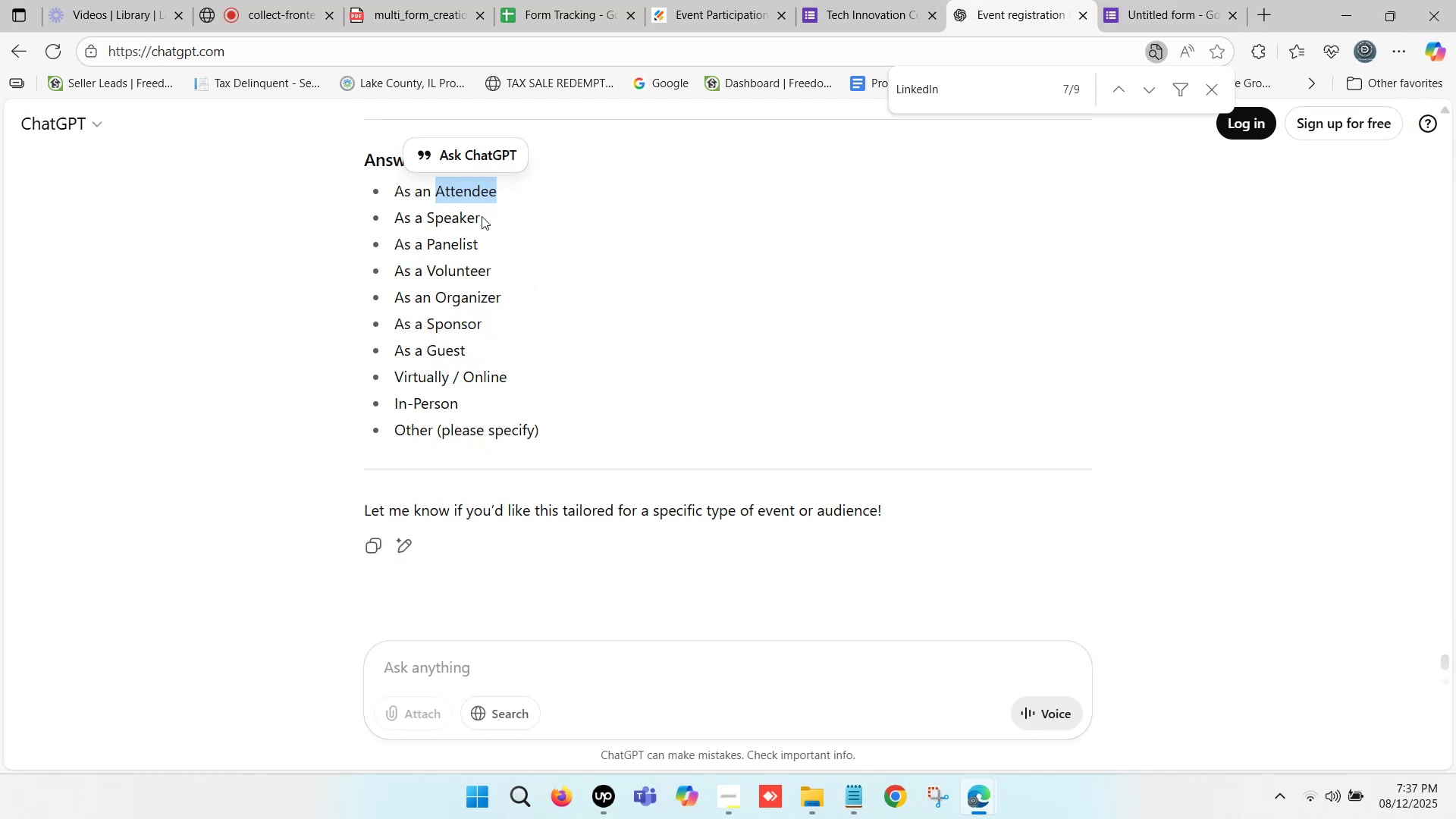 
left_click_drag(start_coordinate=[494, 270], to_coordinate=[425, 271])
 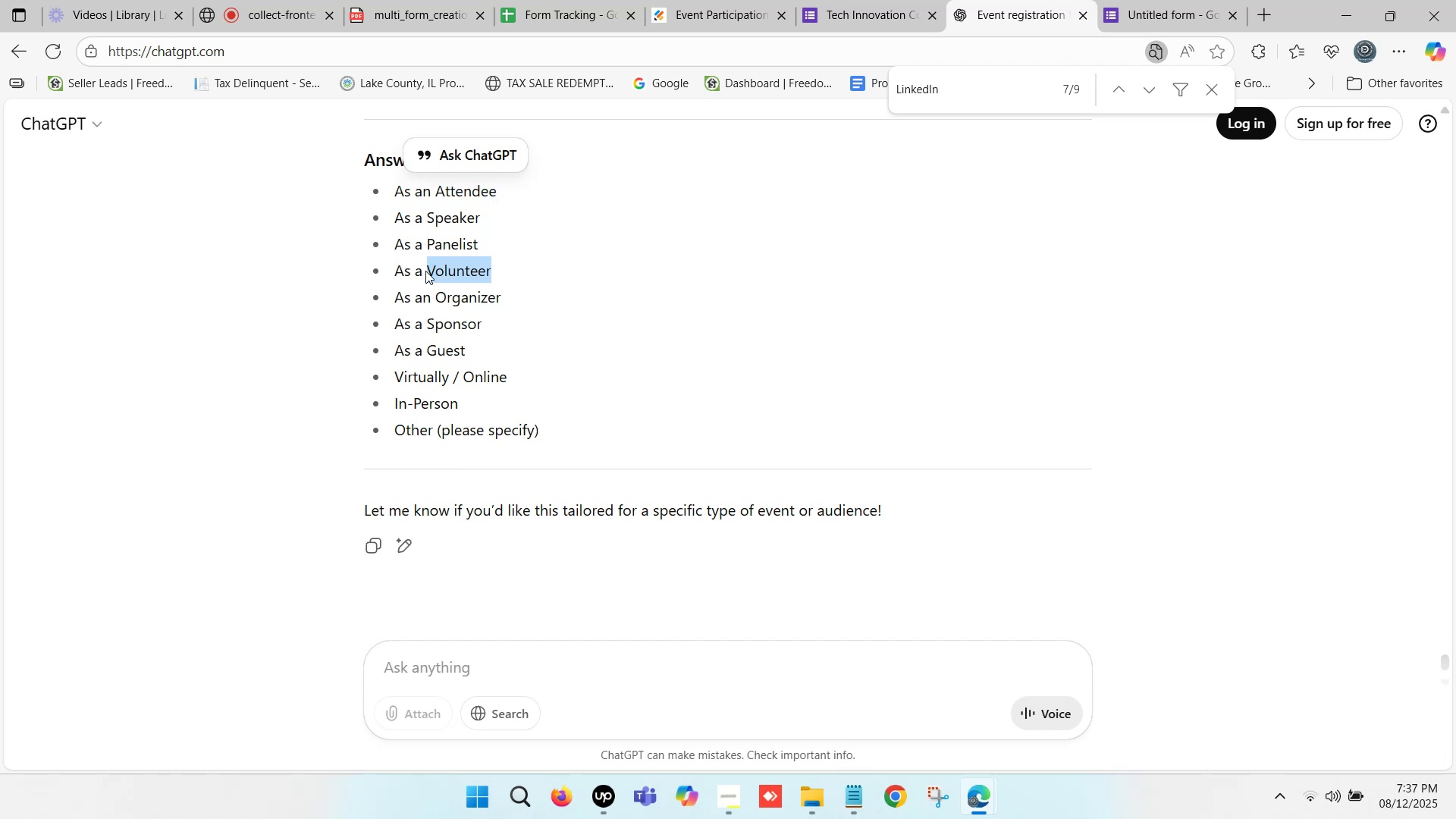 
key(Control+ControlLeft)
 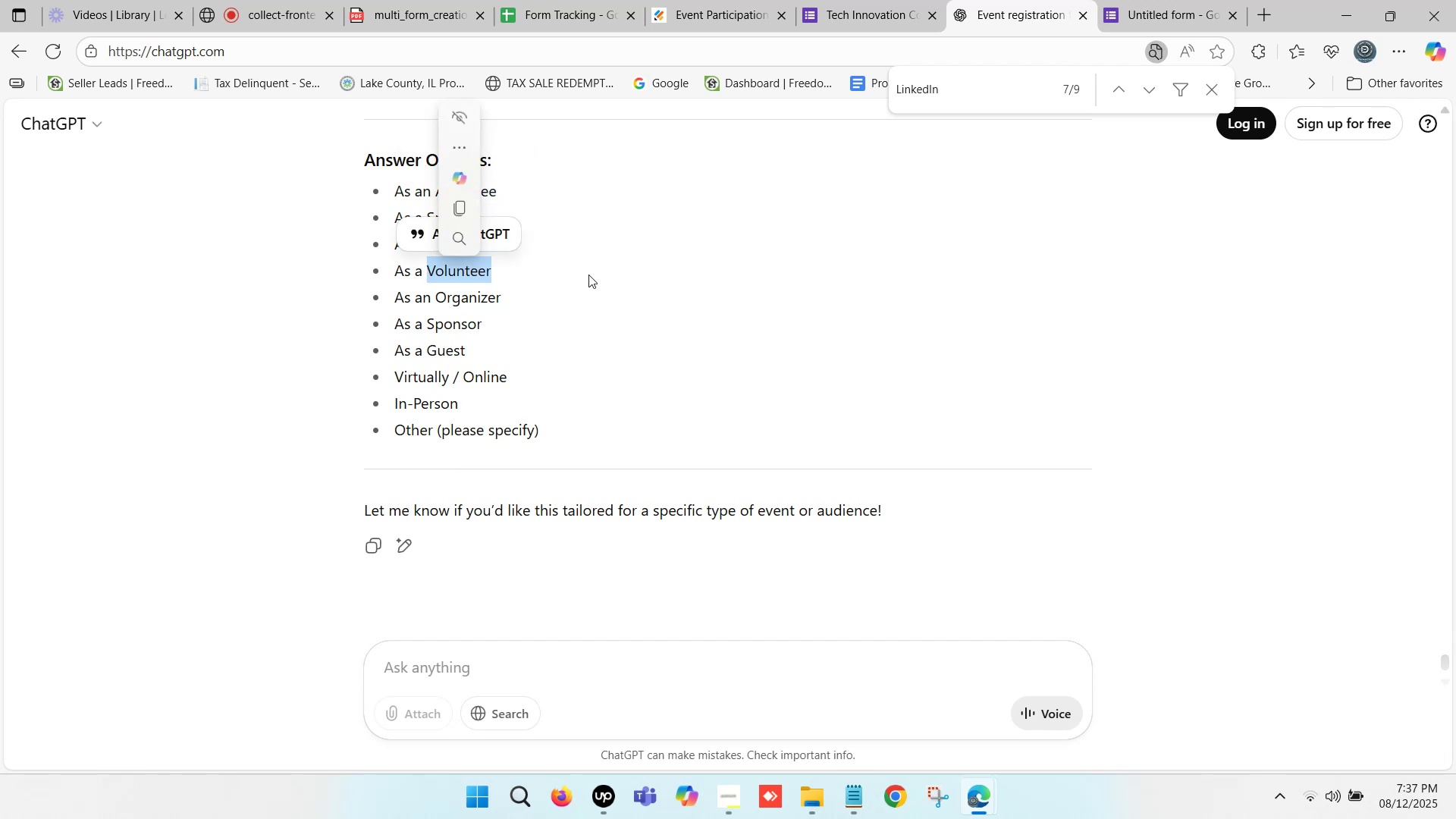 
key(Control+C)
 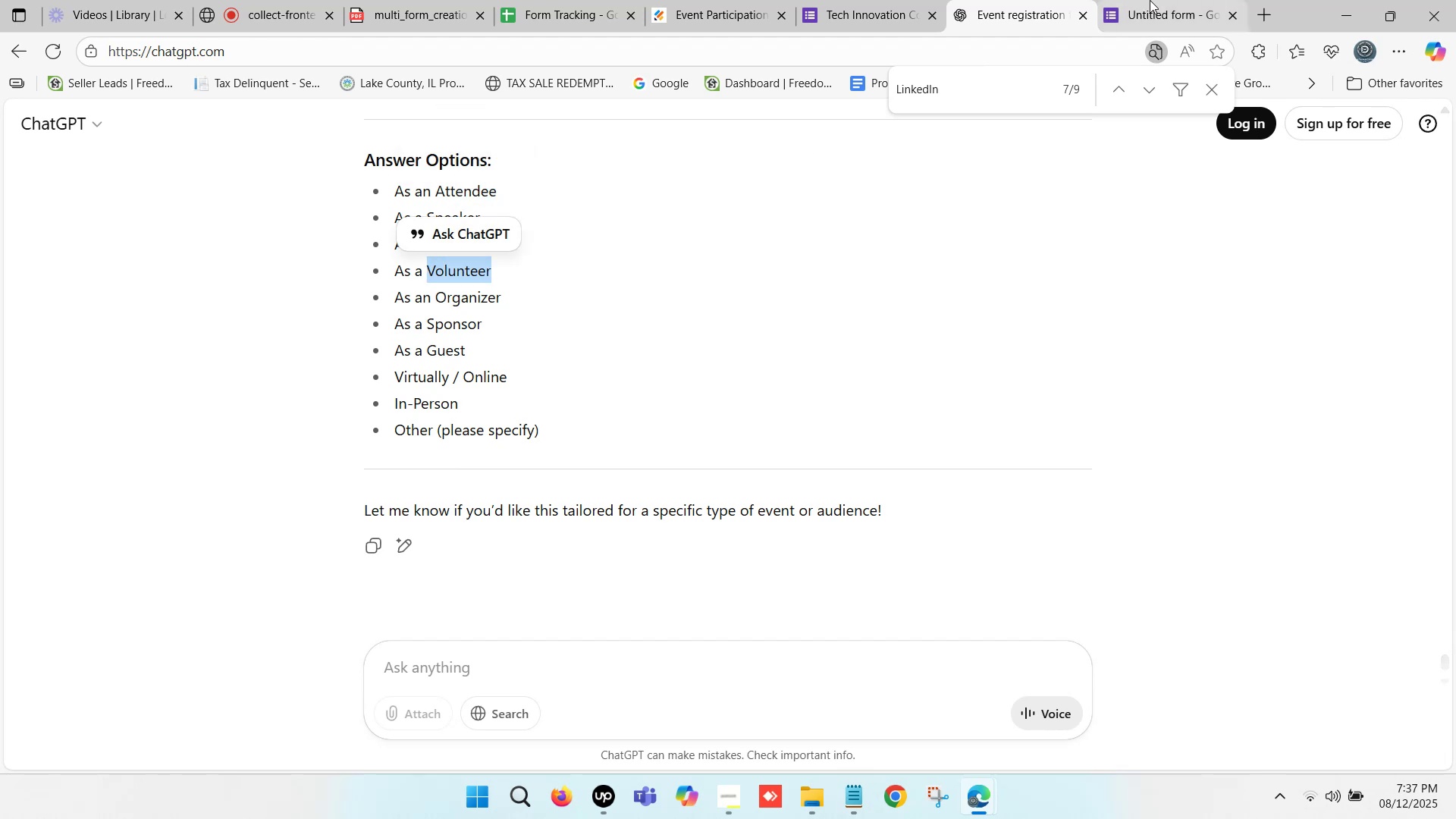 
left_click([1153, 0])
 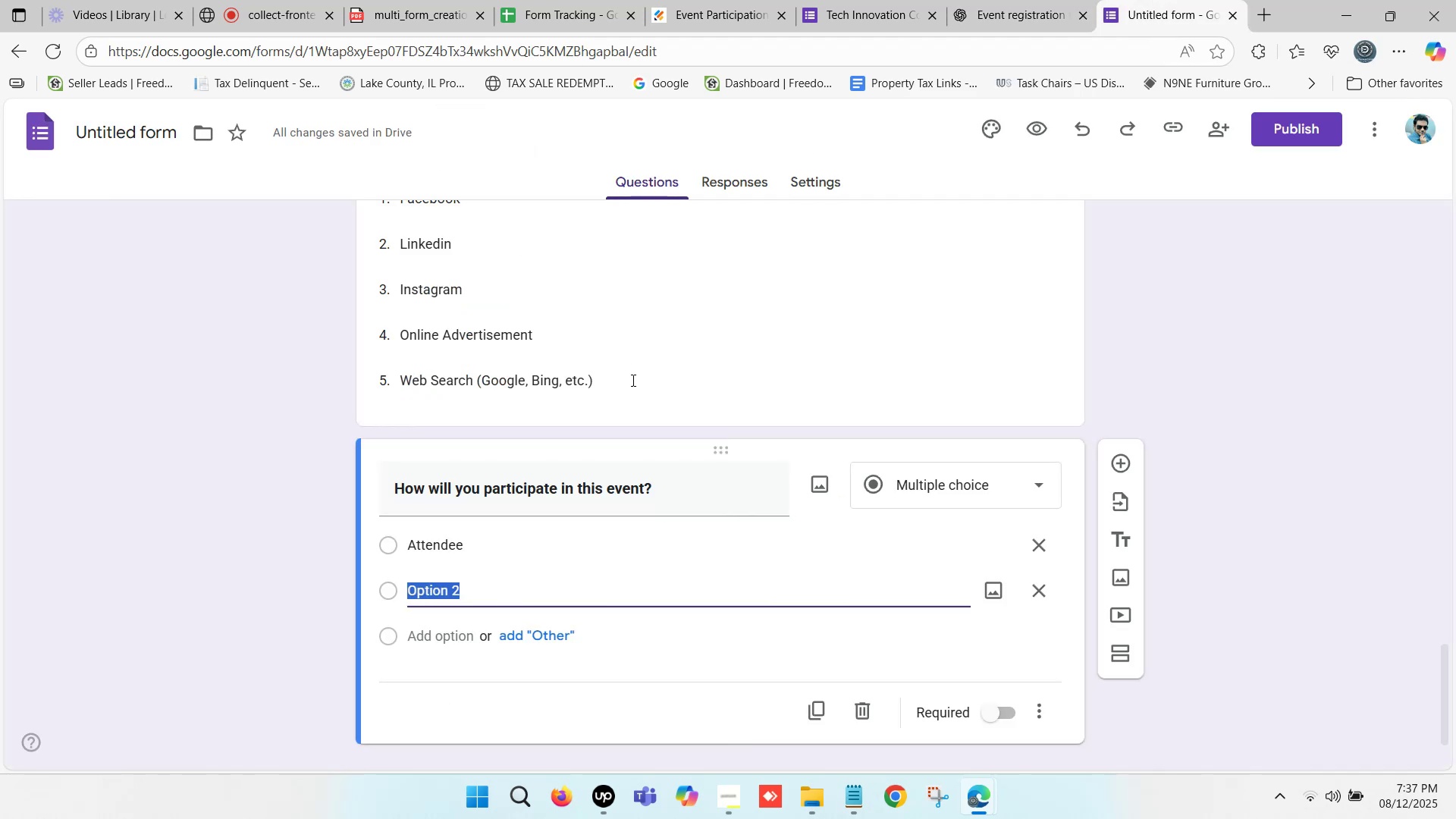 
key(Control+ControlLeft)
 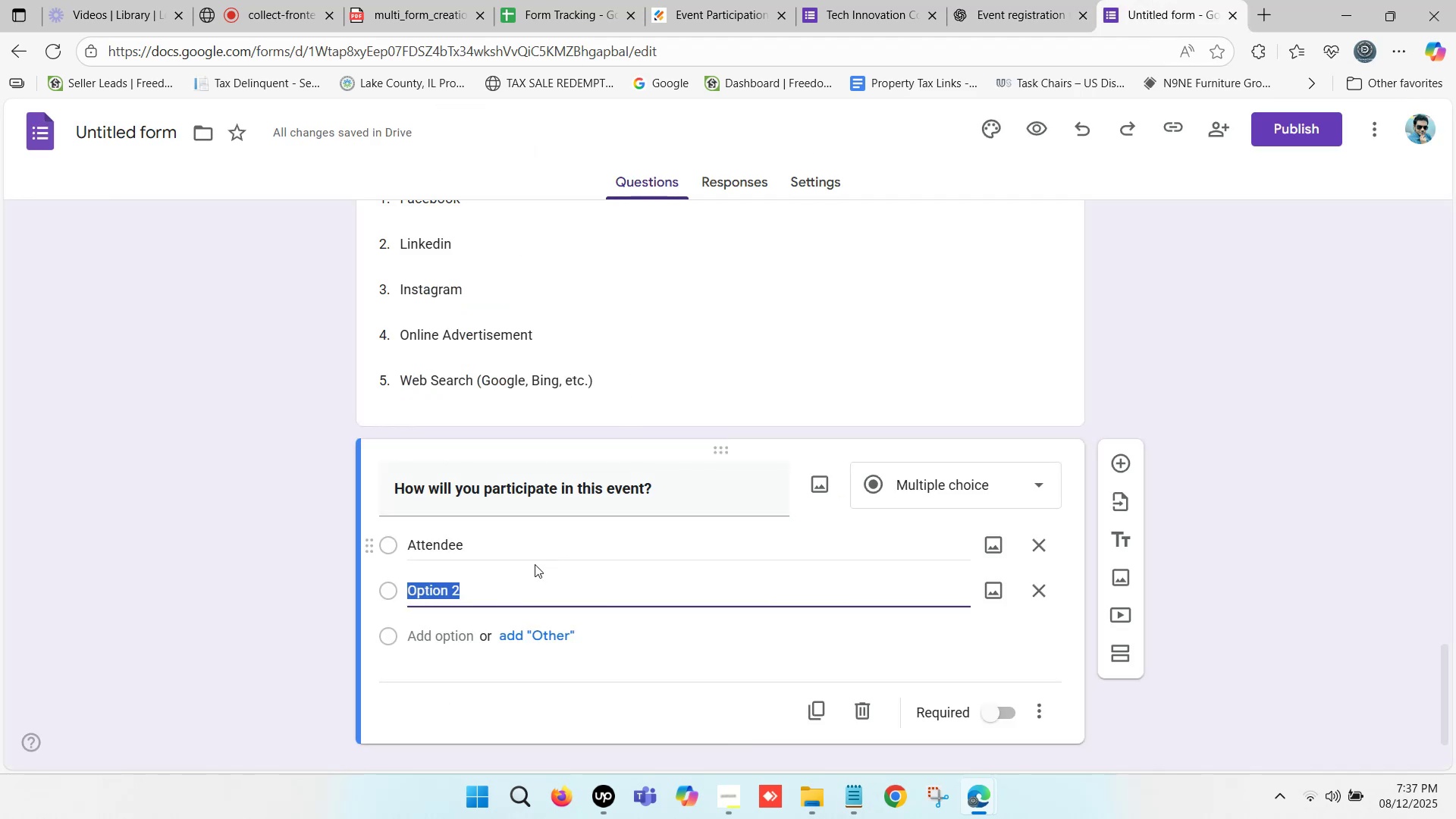 
key(Control+V)
 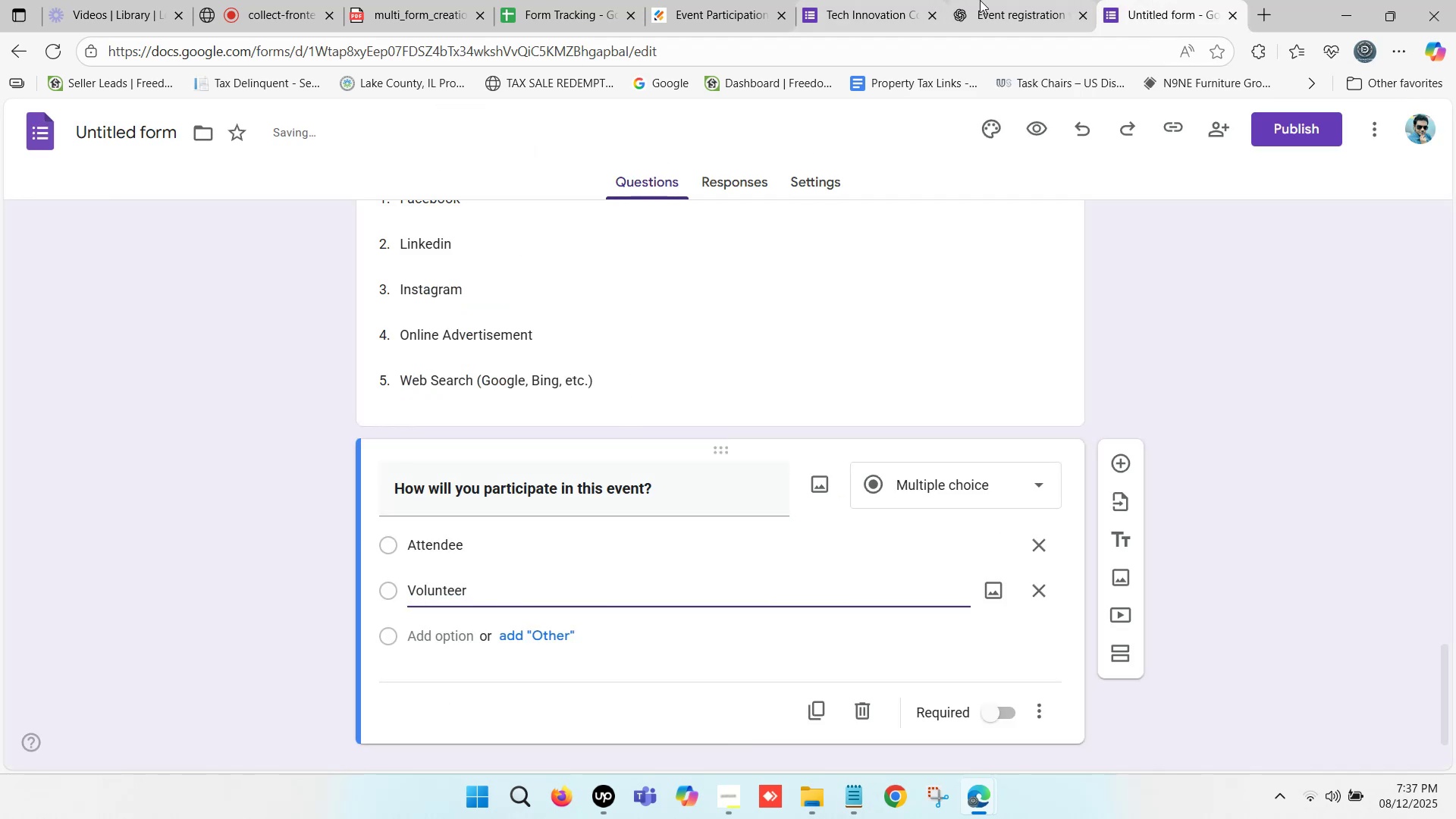 
left_click([991, 0])
 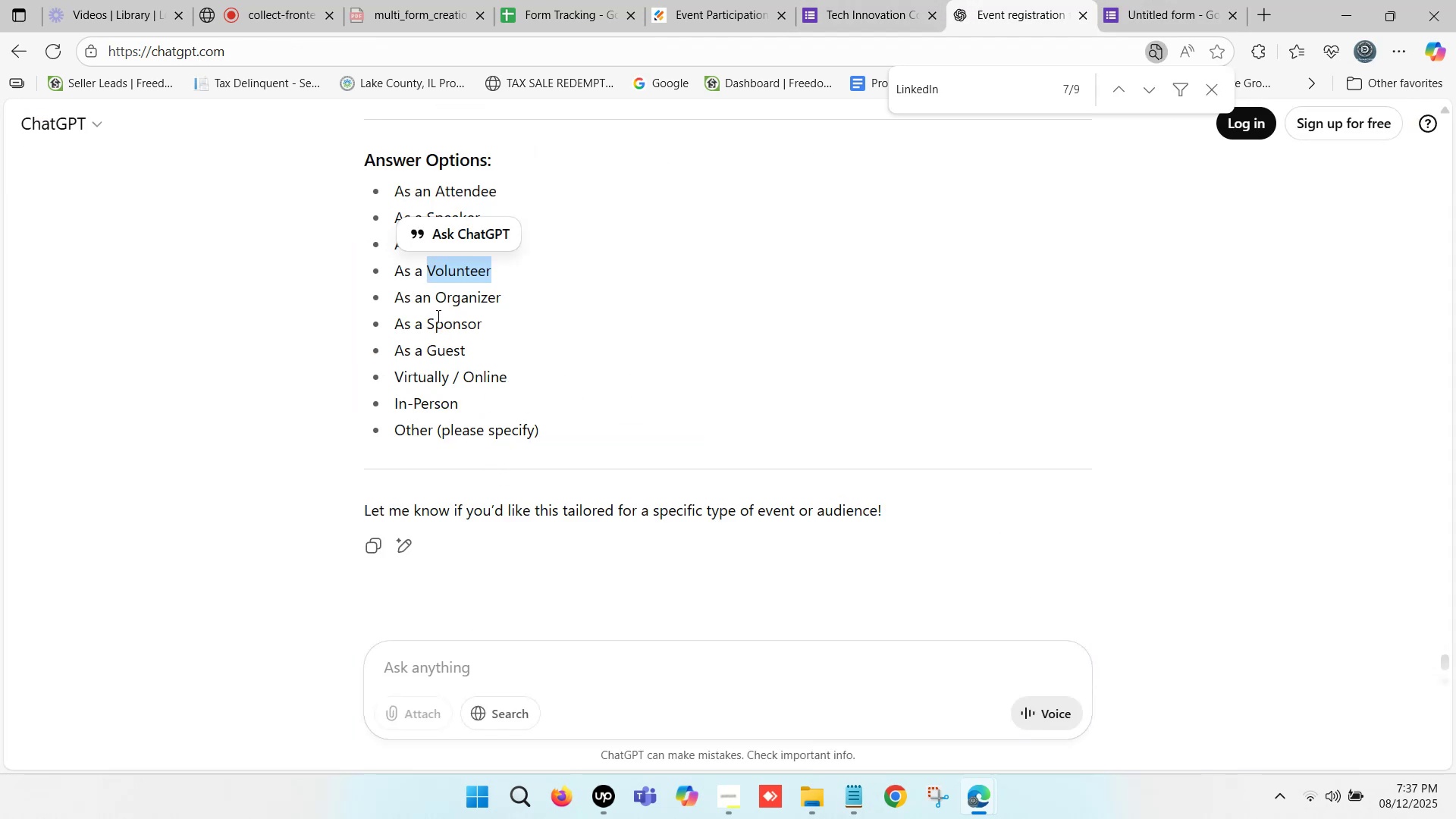 
wait(5.24)
 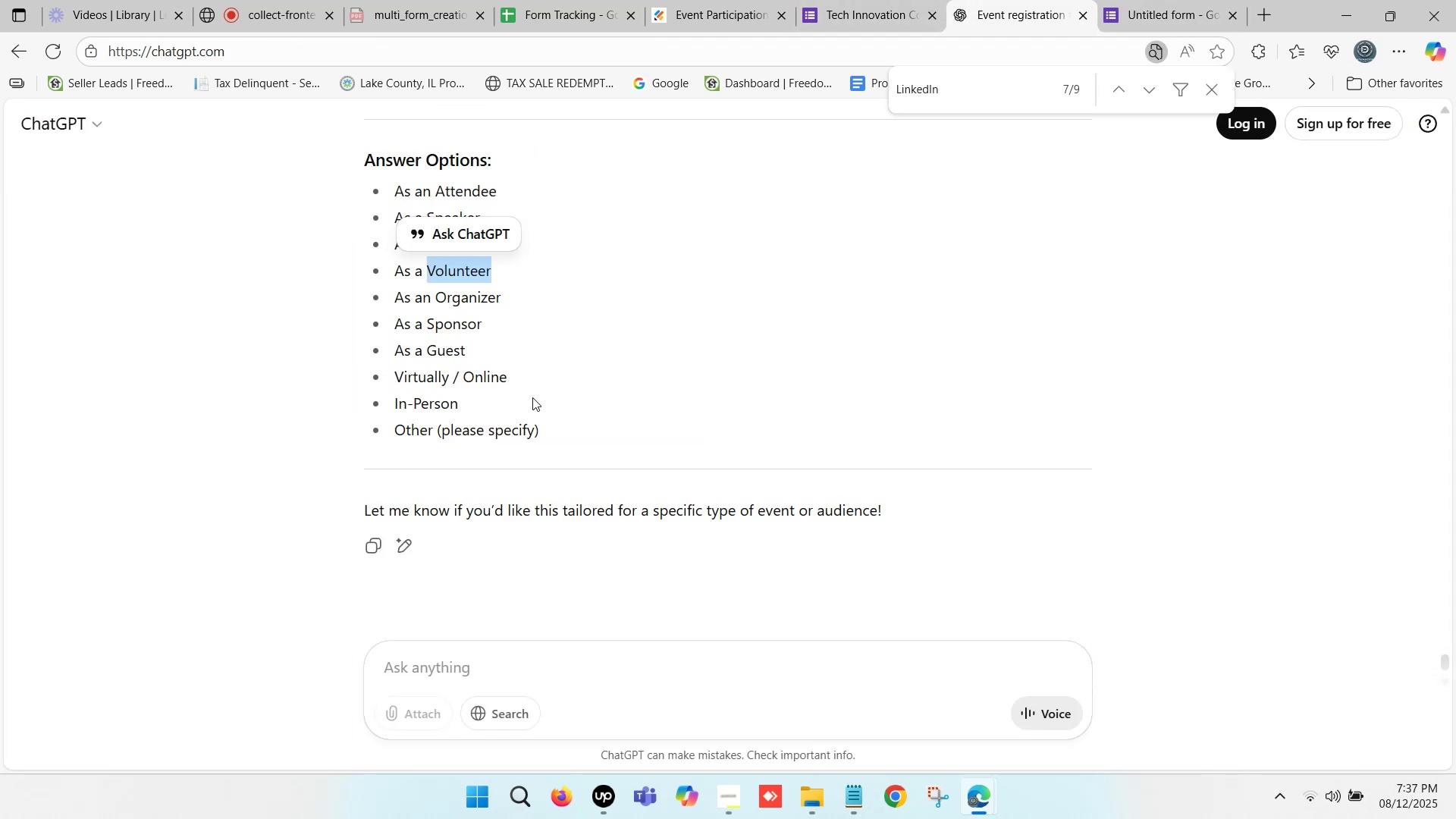 
left_click([439, 297])
 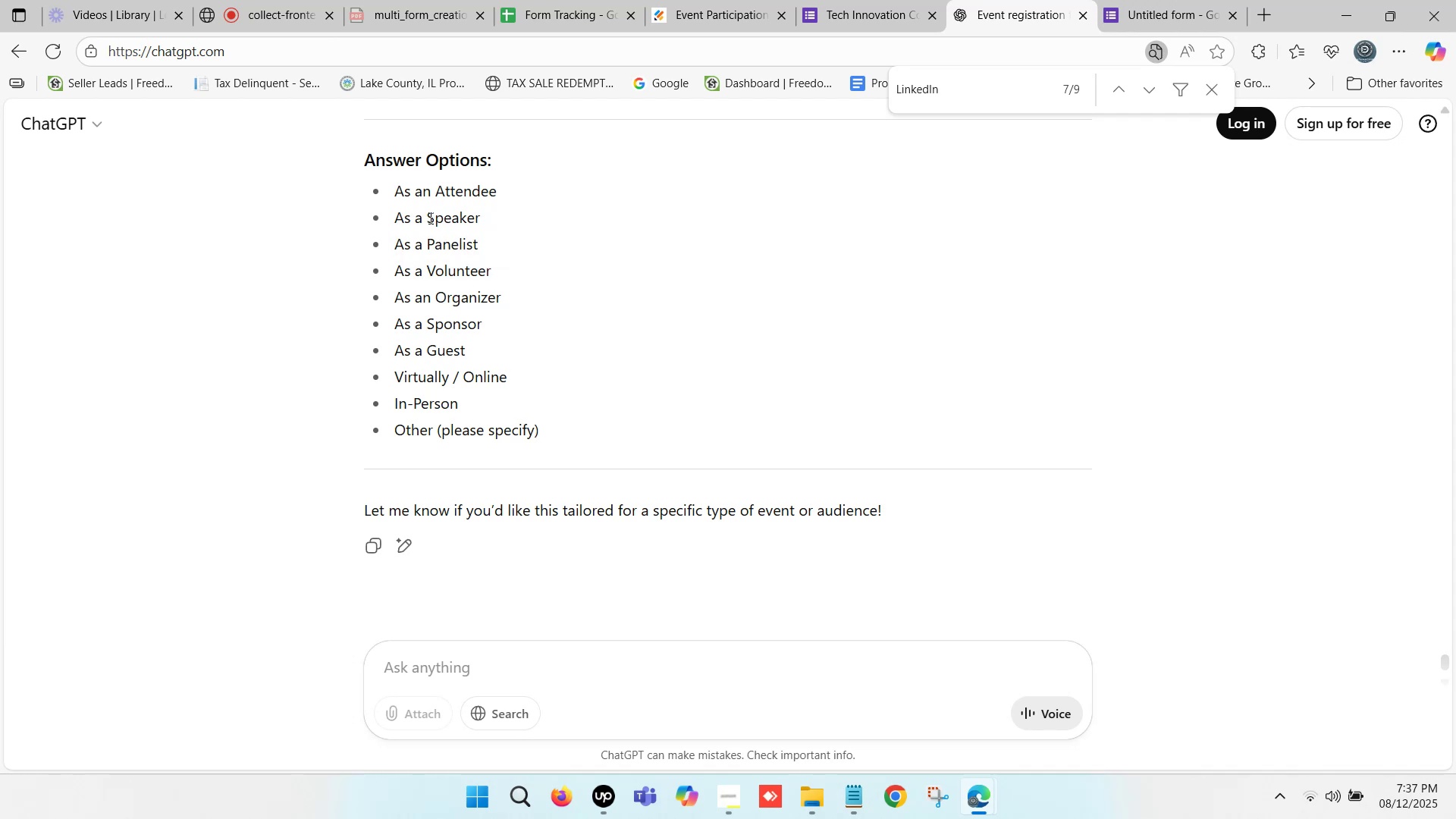 
left_click_drag(start_coordinate=[428, 215], to_coordinate=[480, 215])
 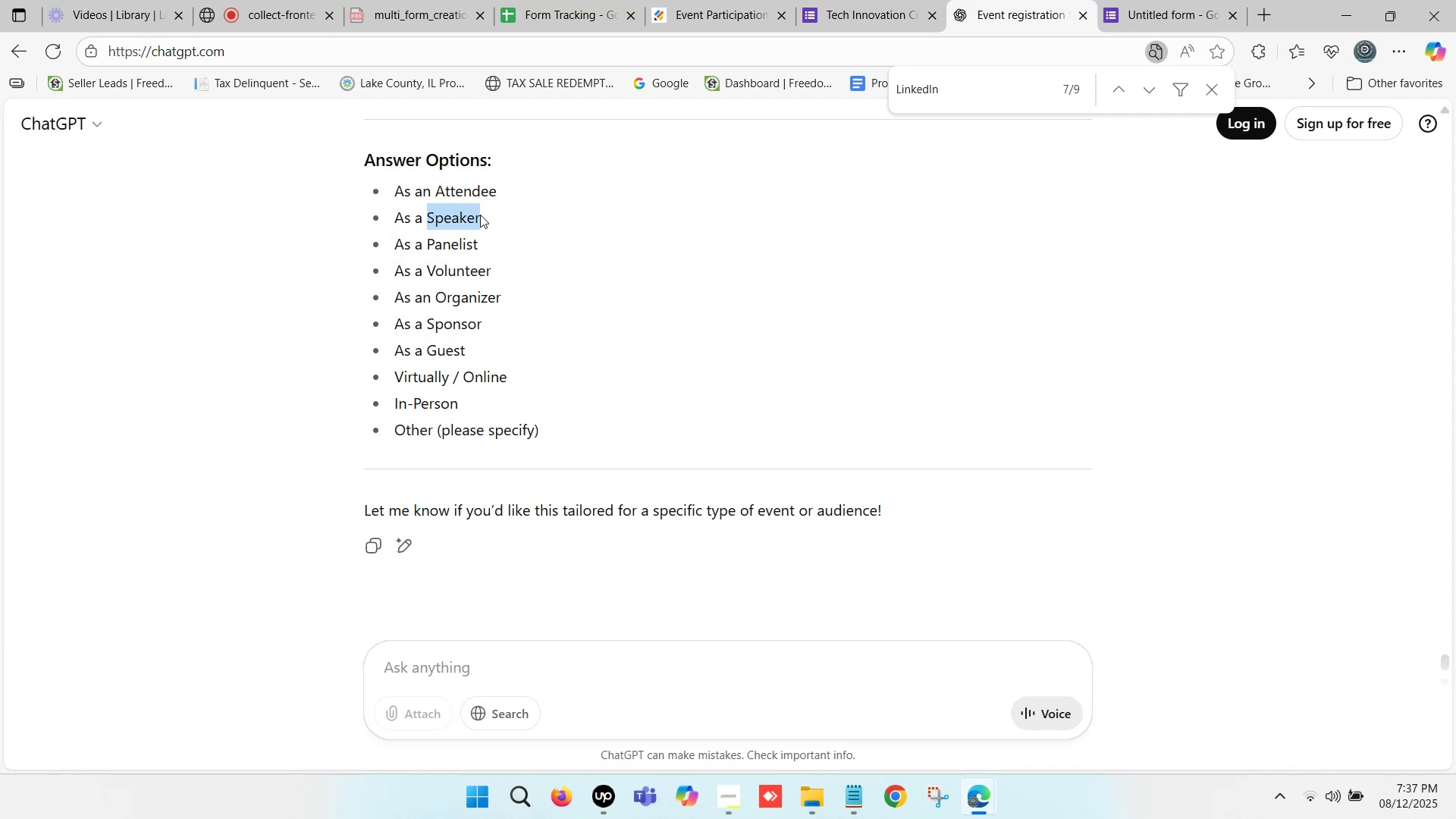 
key(Control+ControlLeft)
 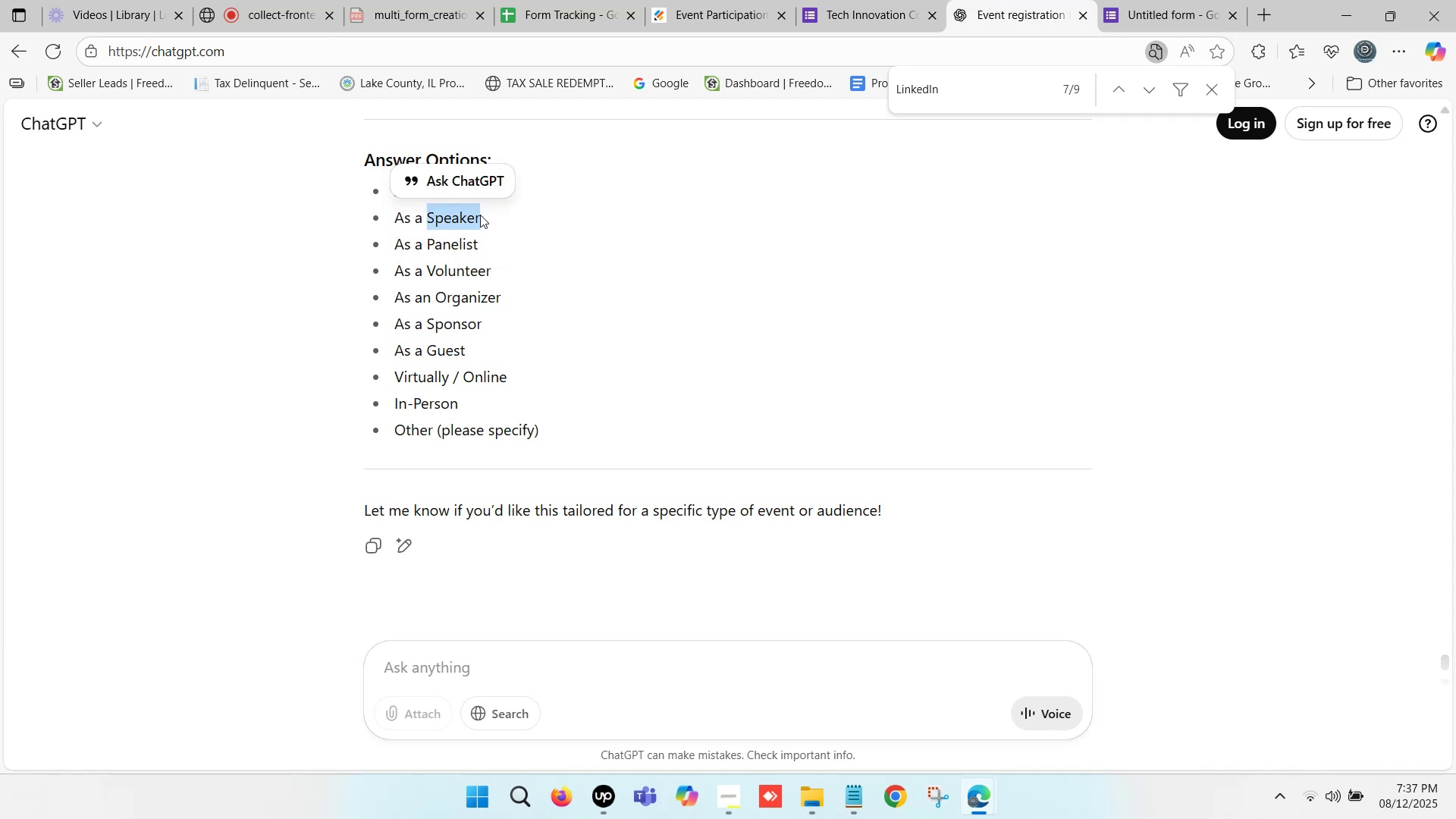 
key(Control+C)
 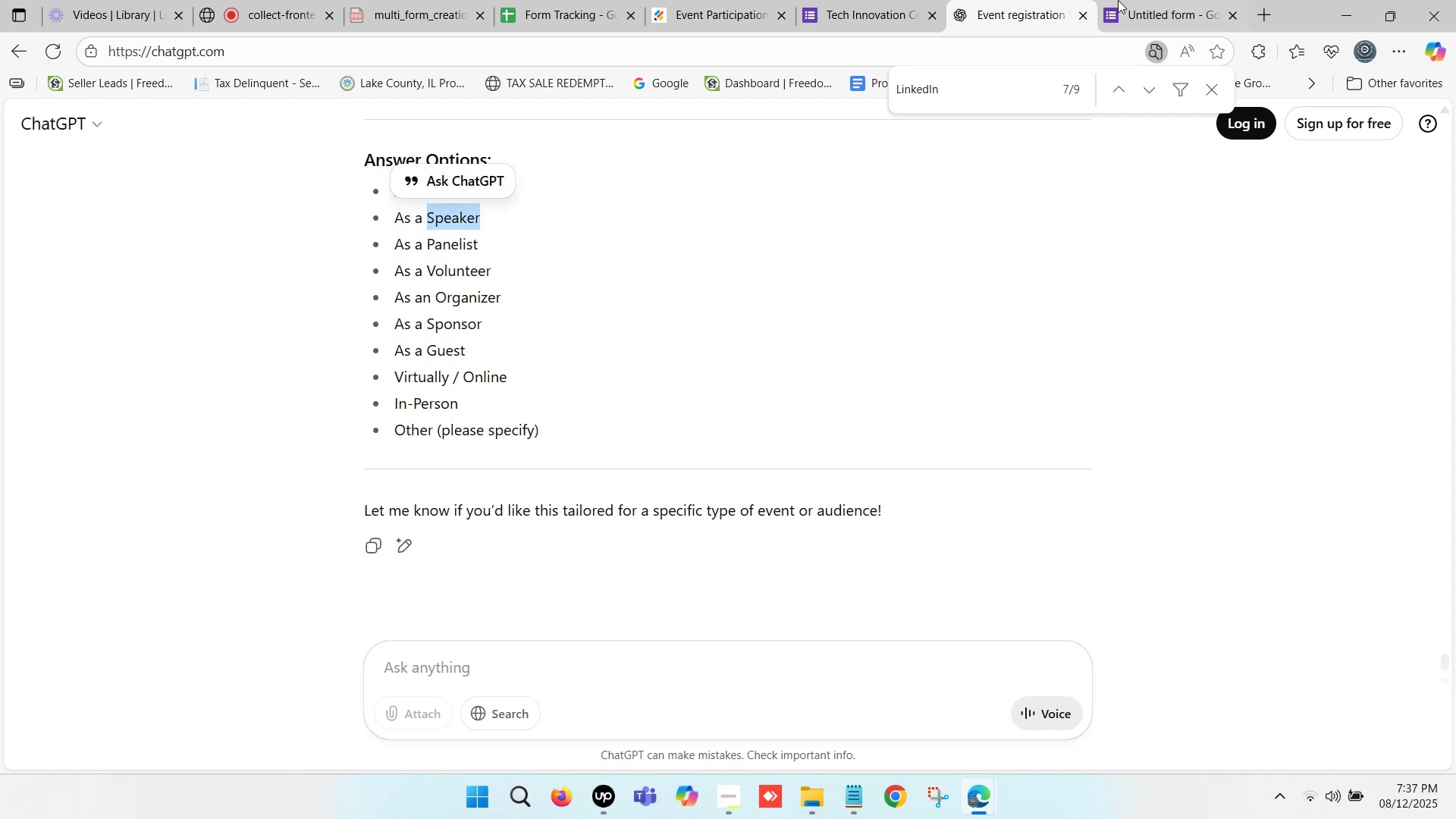 
left_click([1142, 0])
 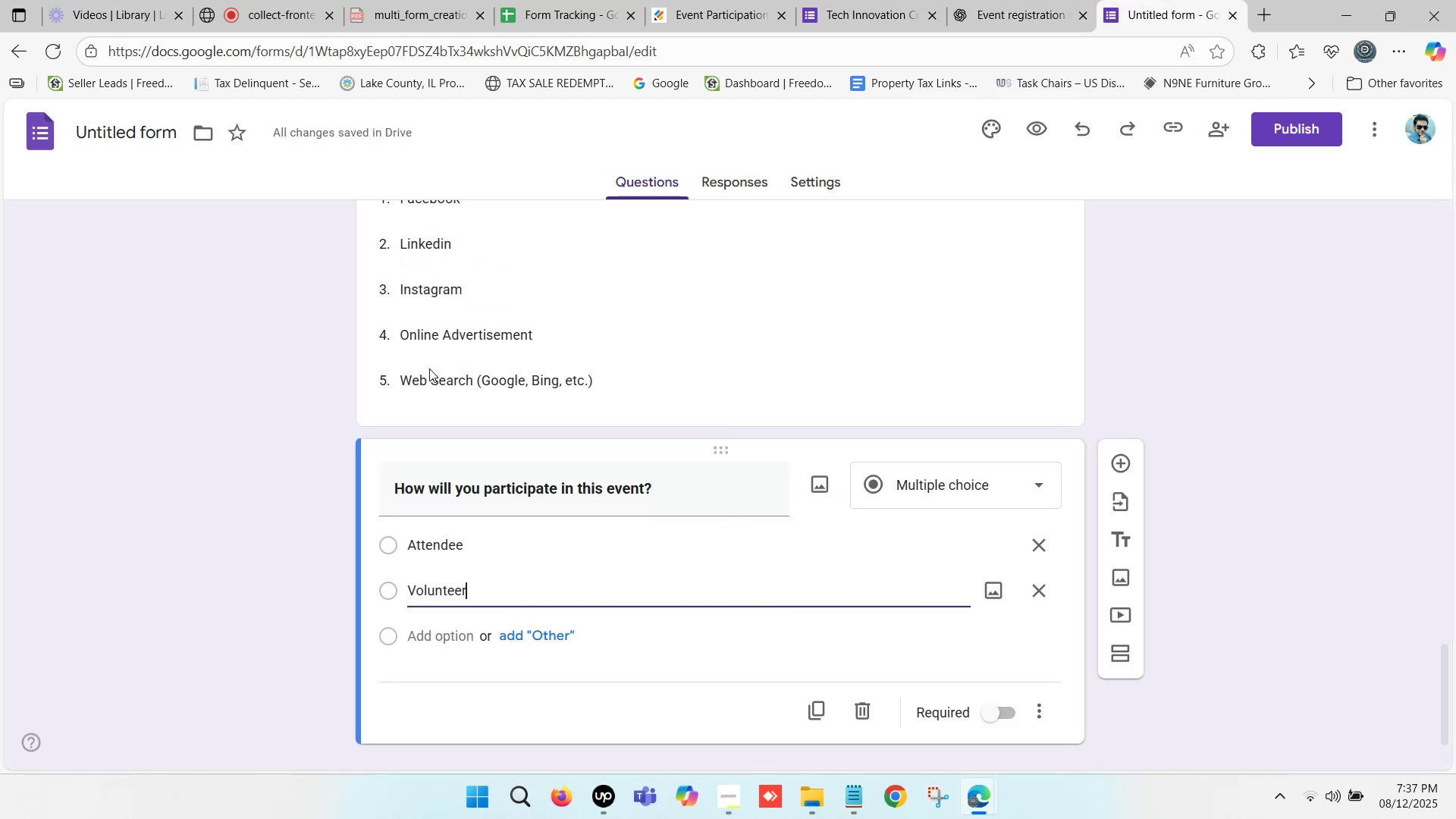 
key(Control+ControlLeft)
 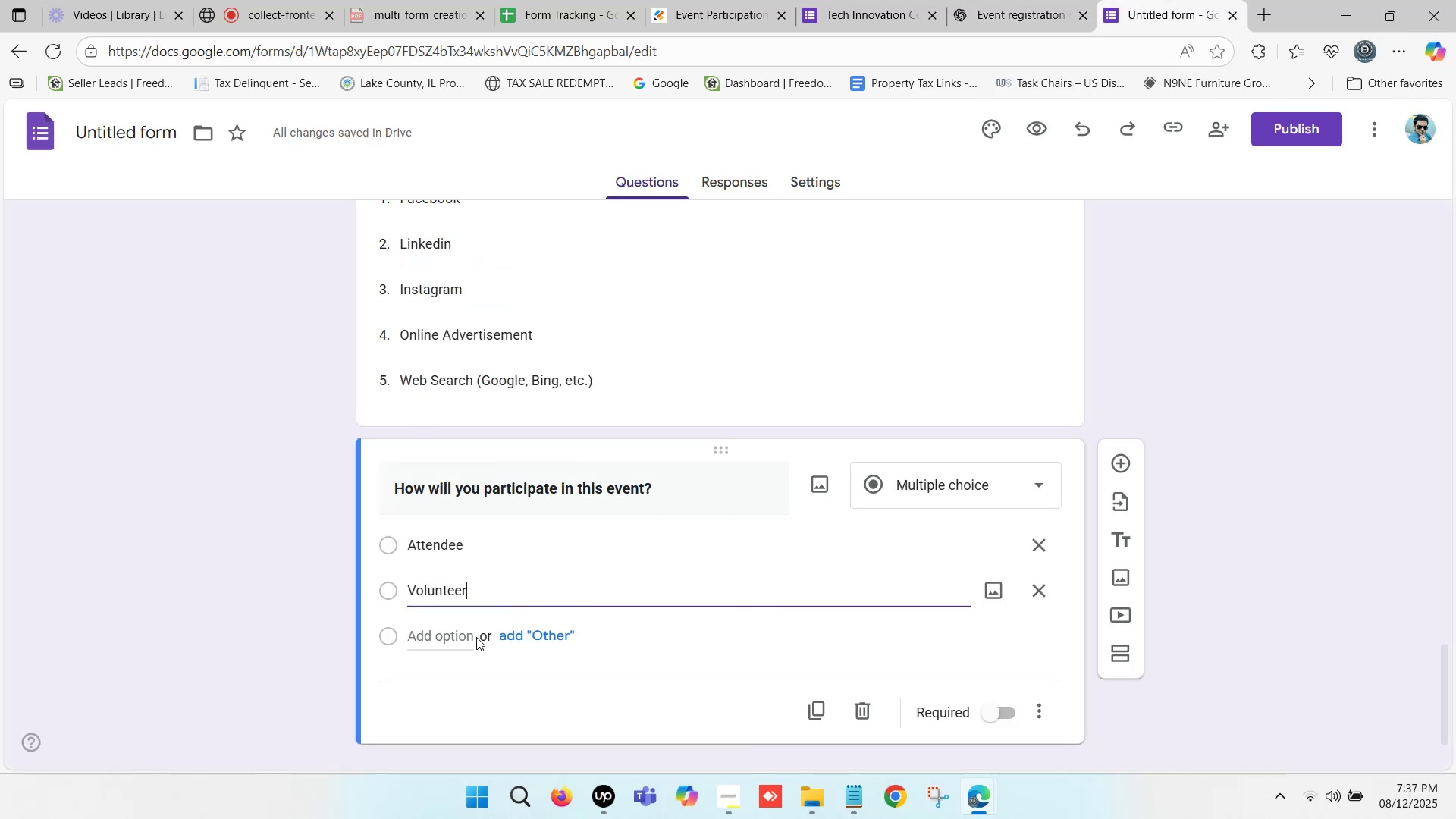 
left_click([472, 636])
 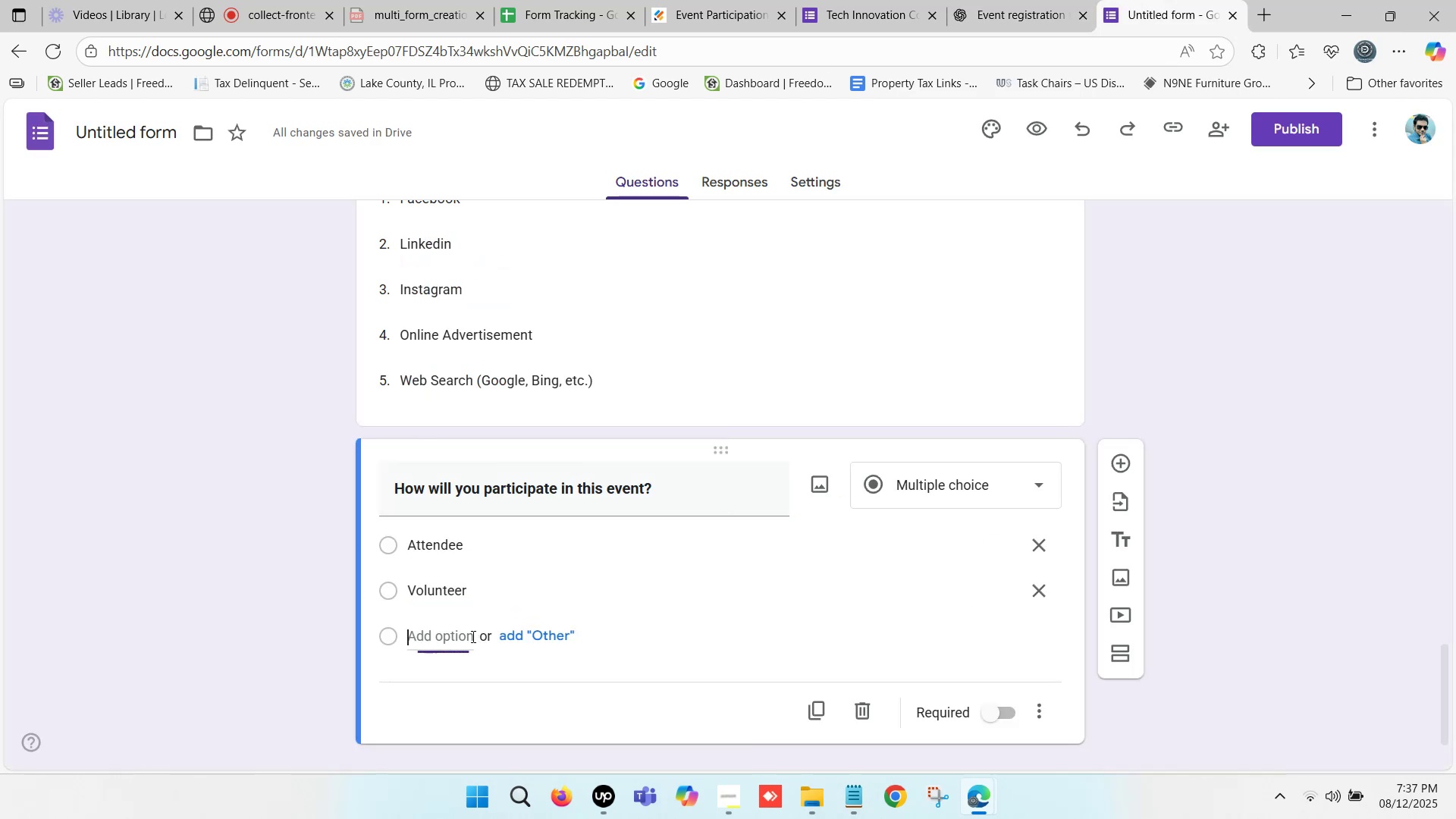 
key(Control+ControlLeft)
 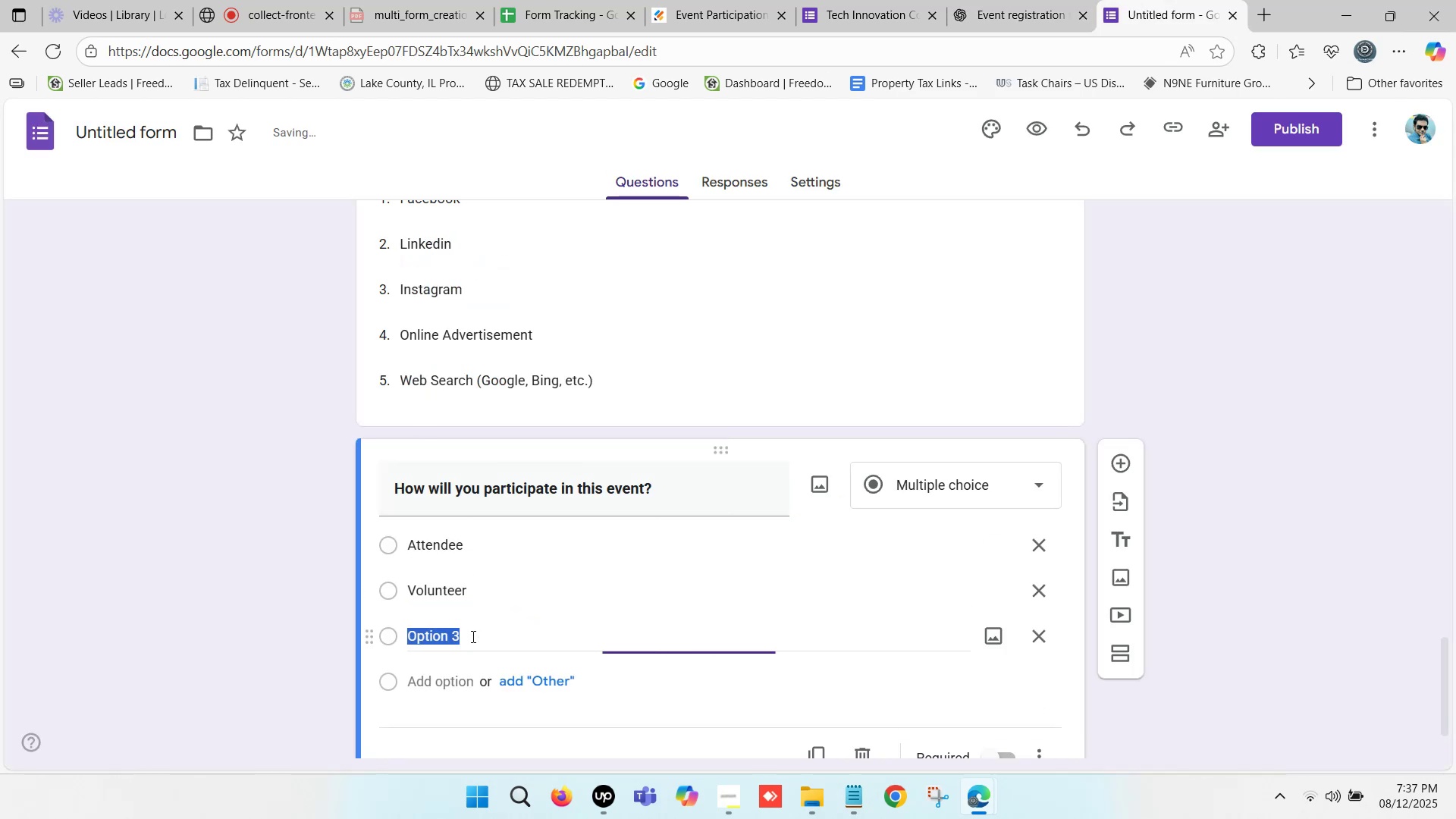 
key(Control+V)
 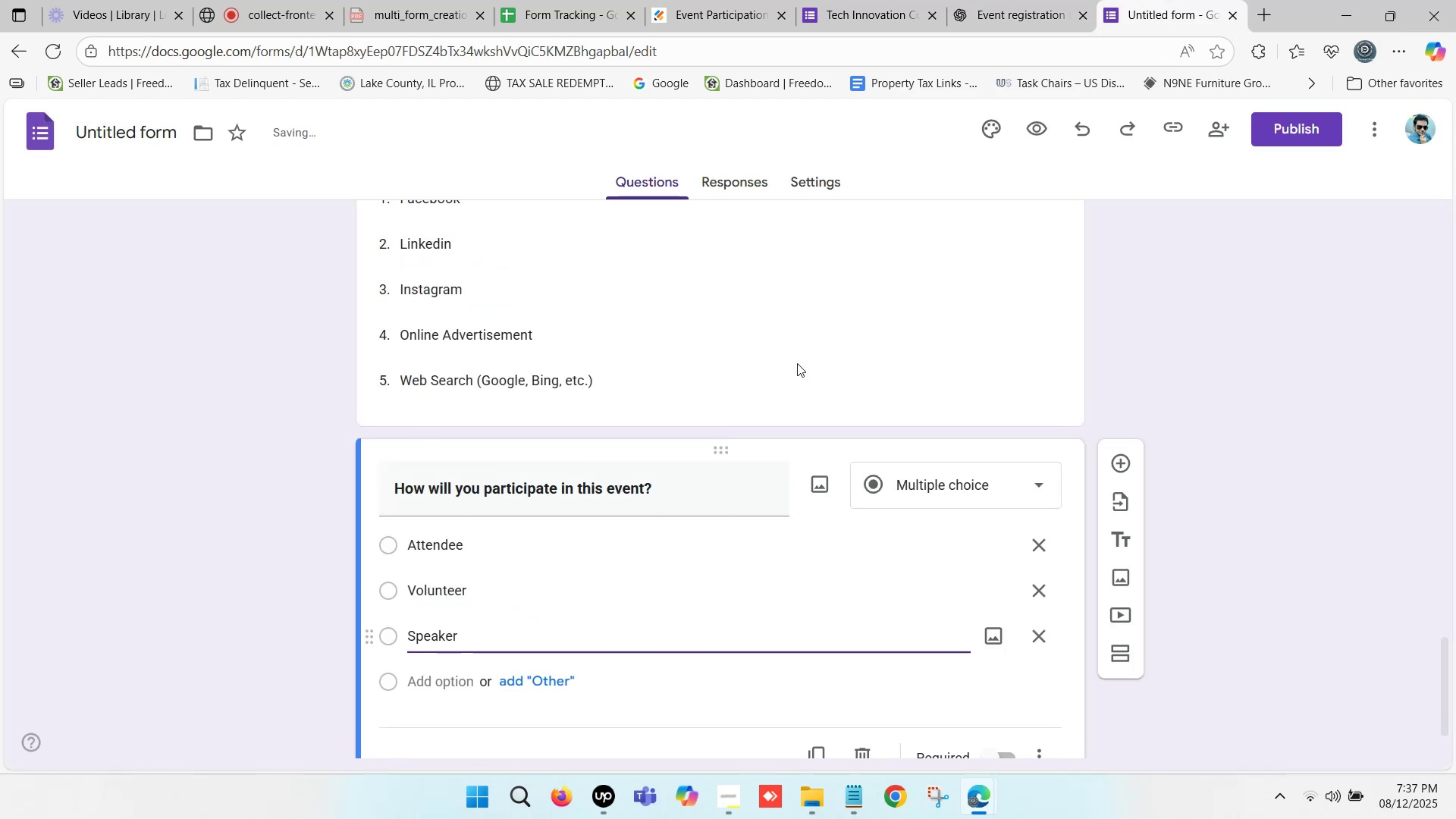 
left_click([1009, 0])
 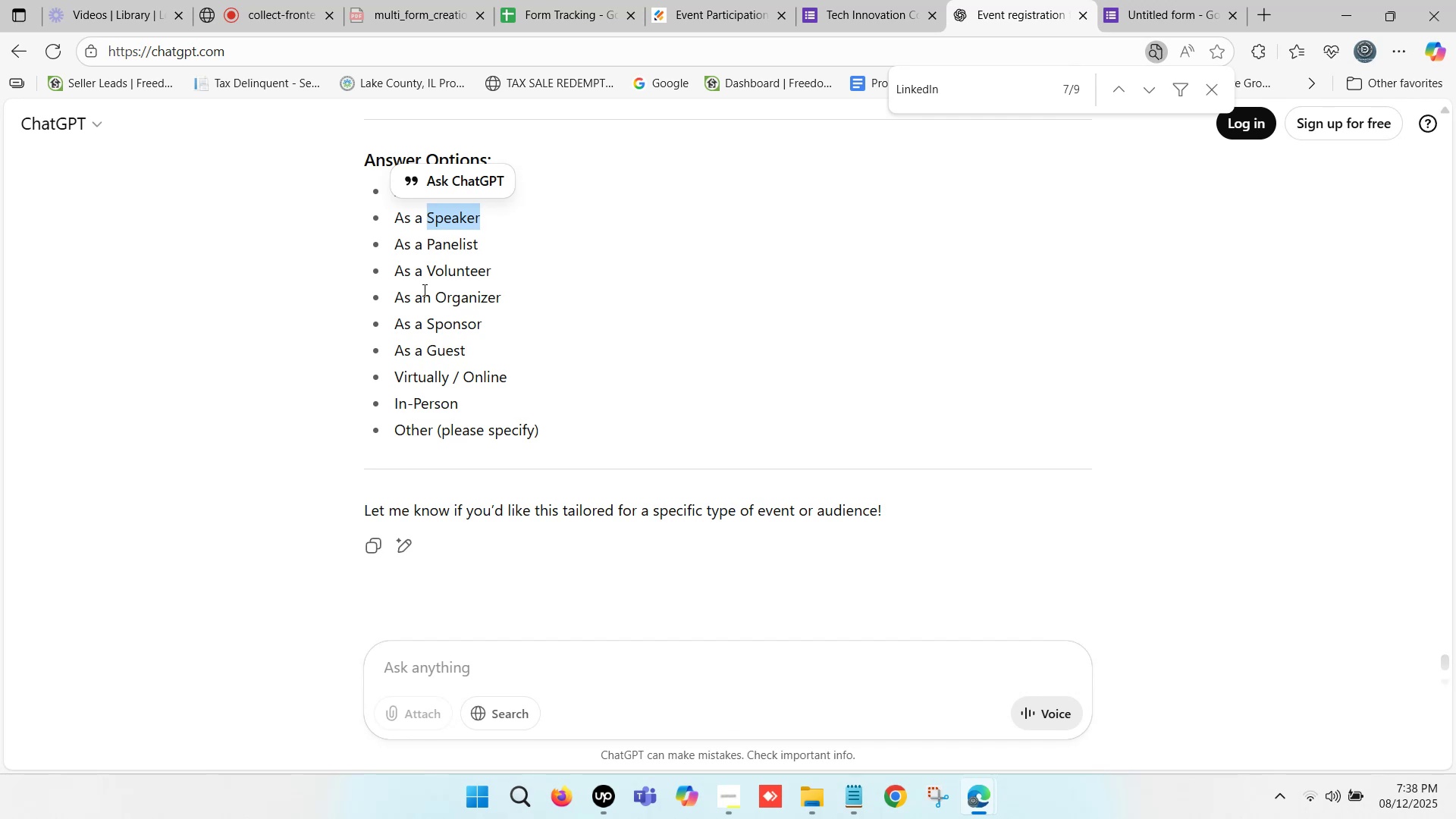 
wait(29.65)
 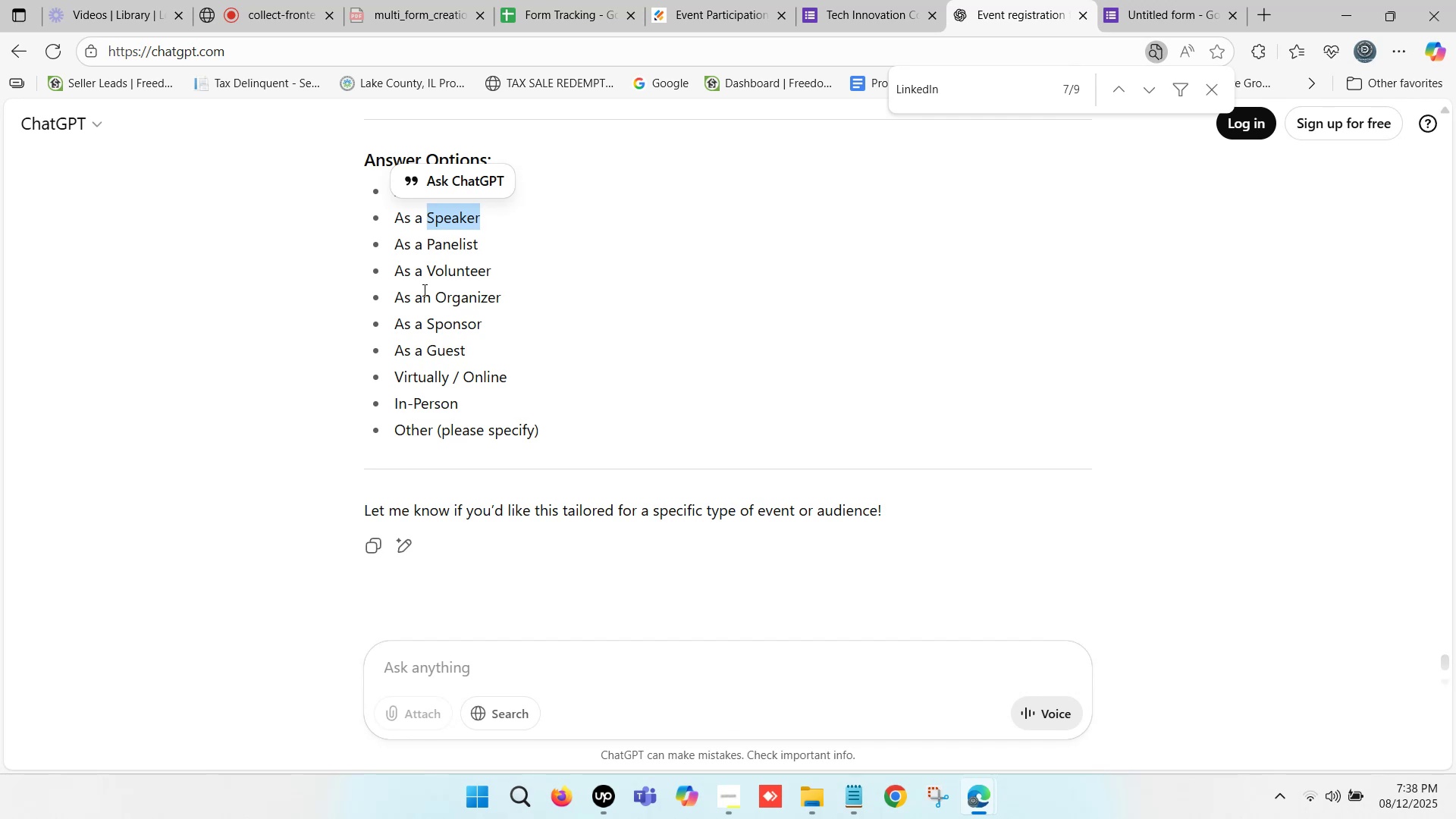 
left_click_drag(start_coordinate=[399, 372], to_coordinate=[506, 378])
 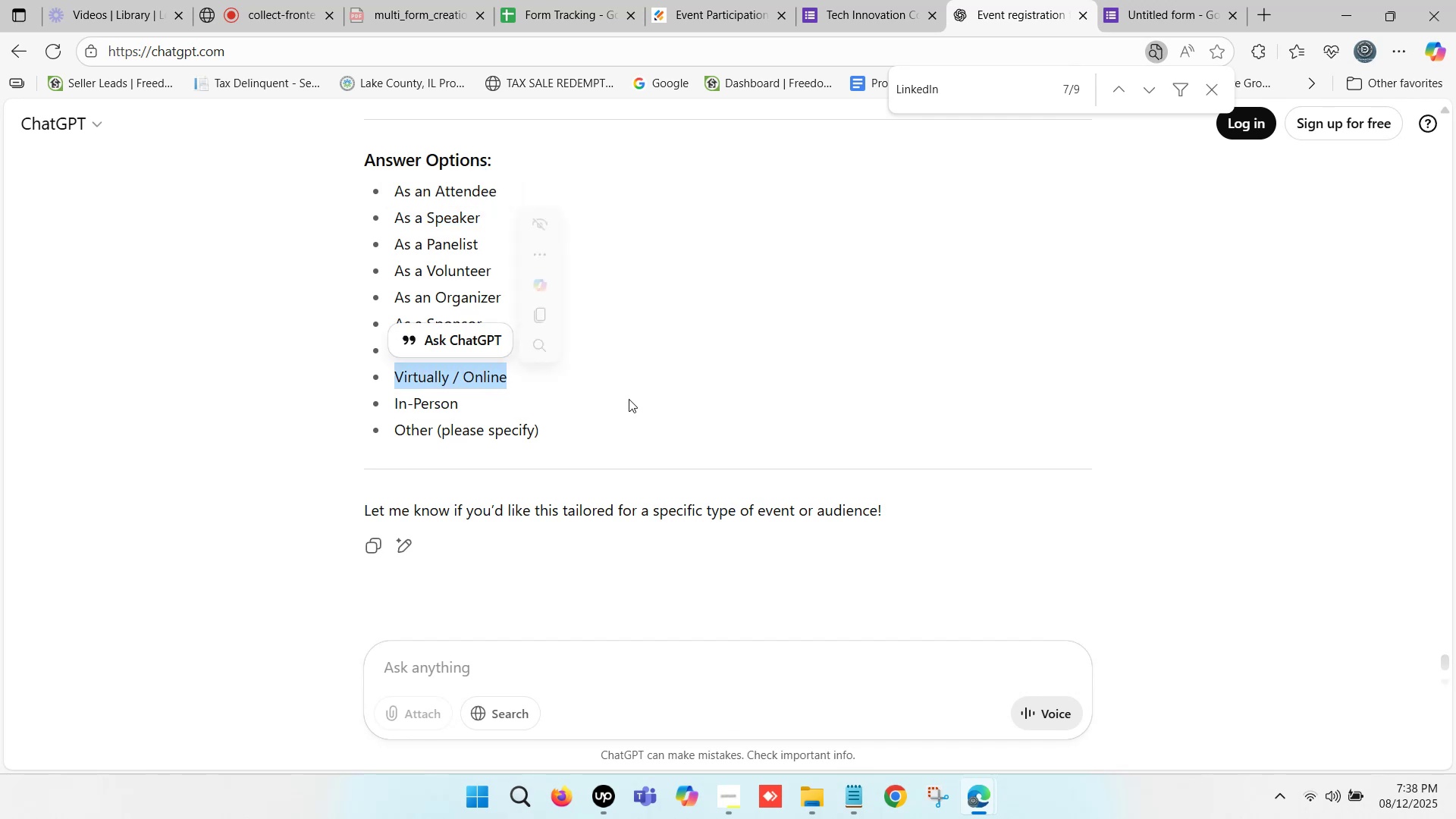 
key(Control+ControlLeft)
 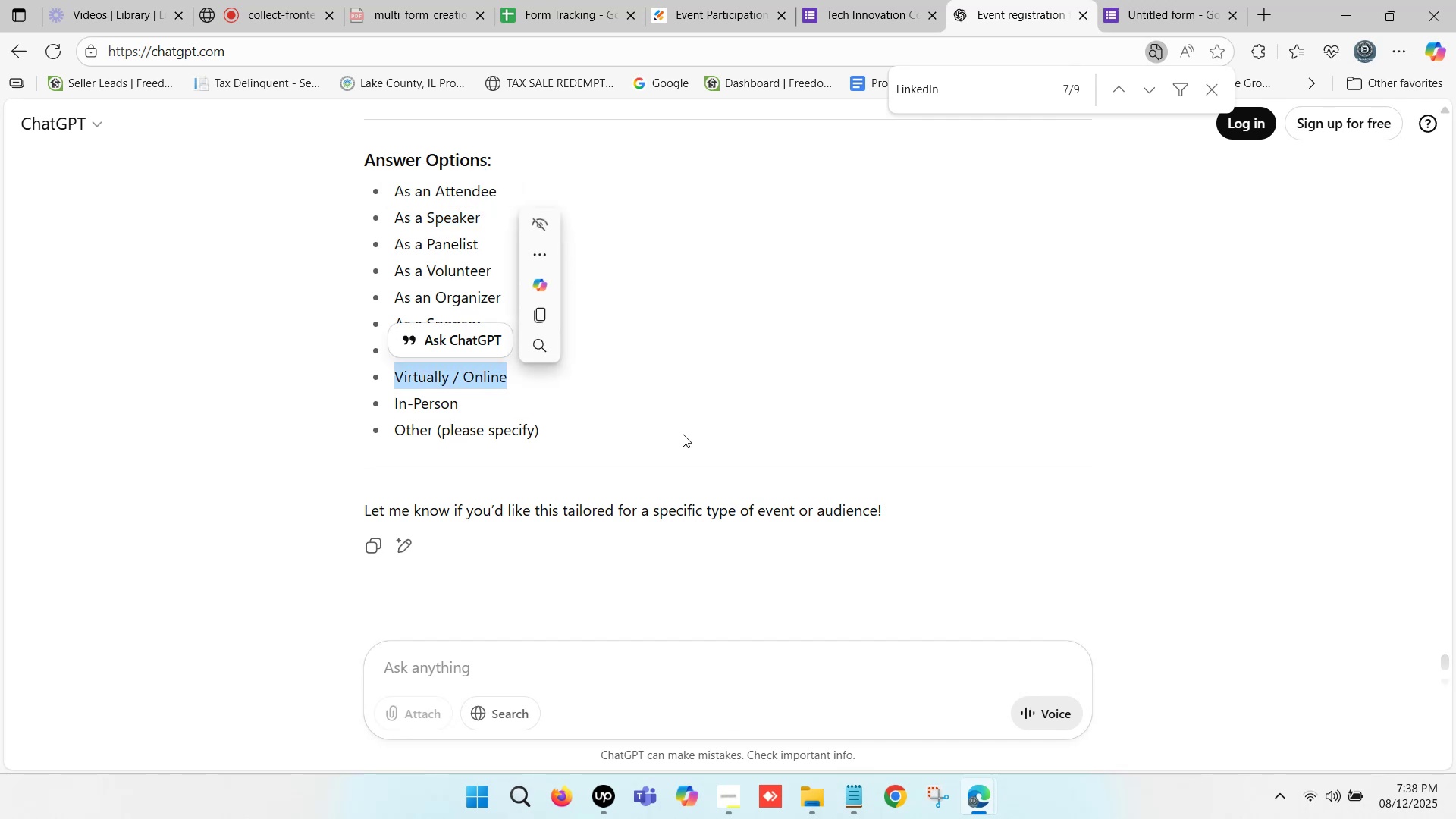 
key(Control+C)
 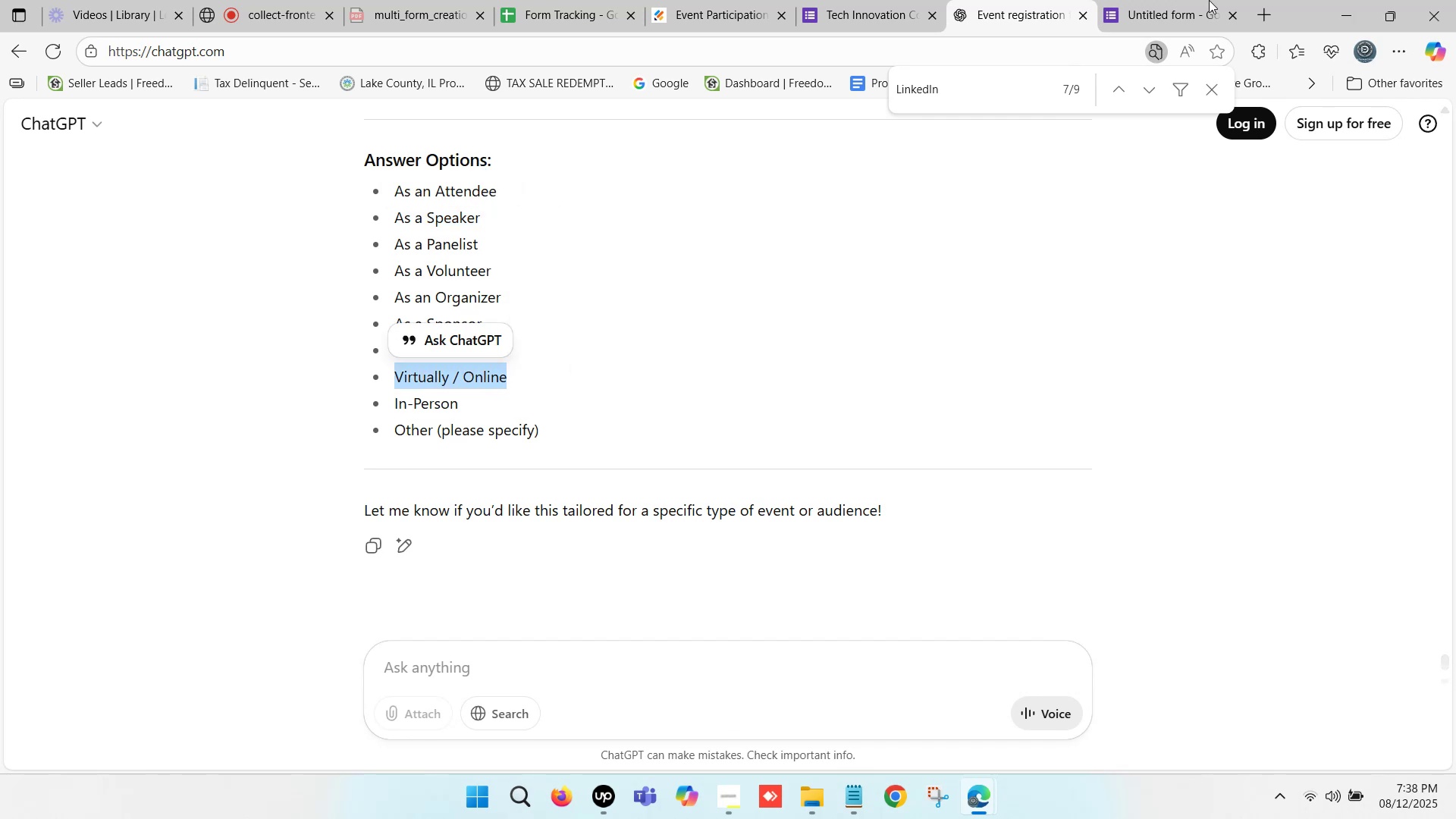 
left_click([1156, 0])
 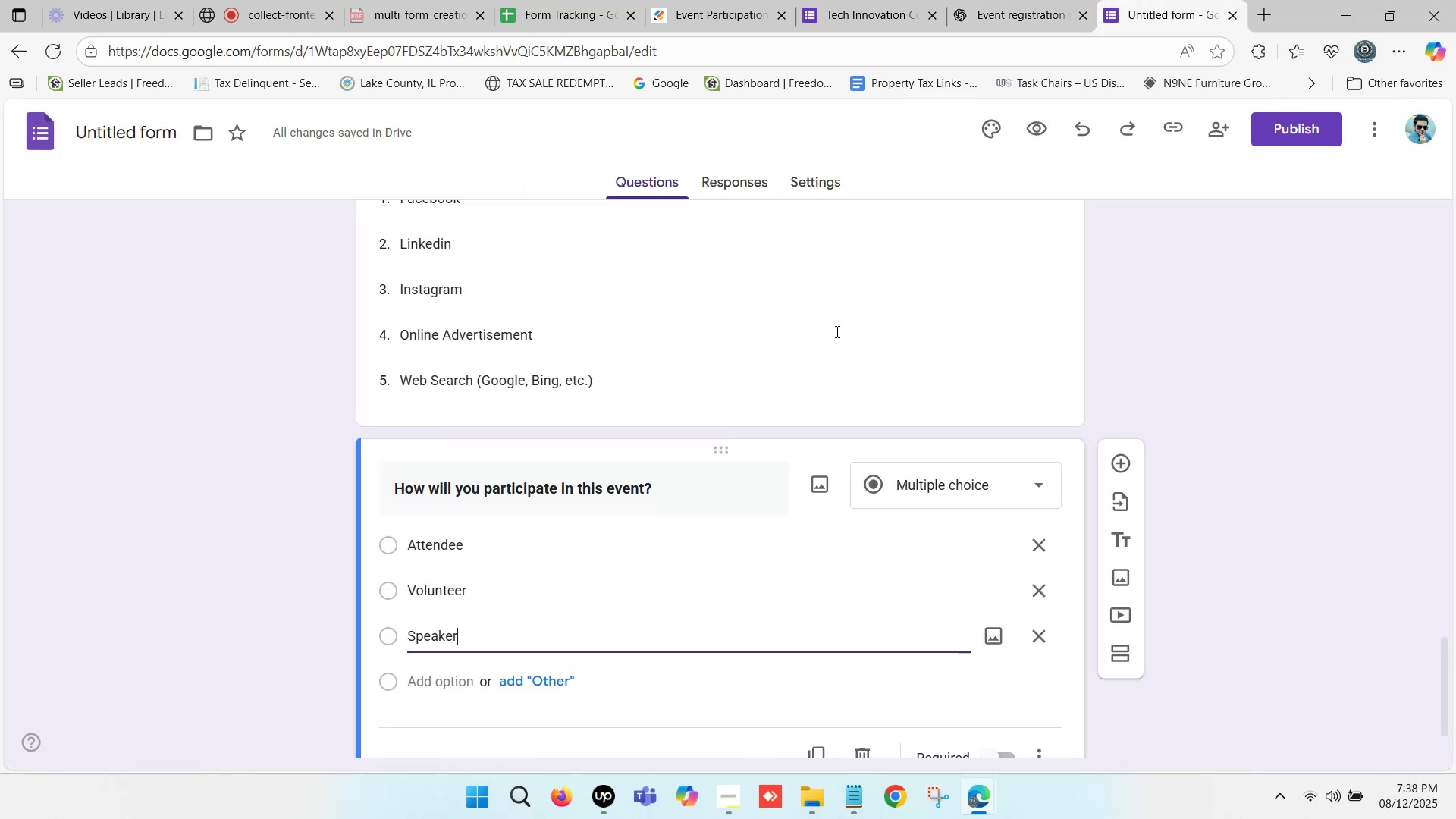 
scroll: coordinate [730, 460], scroll_direction: down, amount: 3.0
 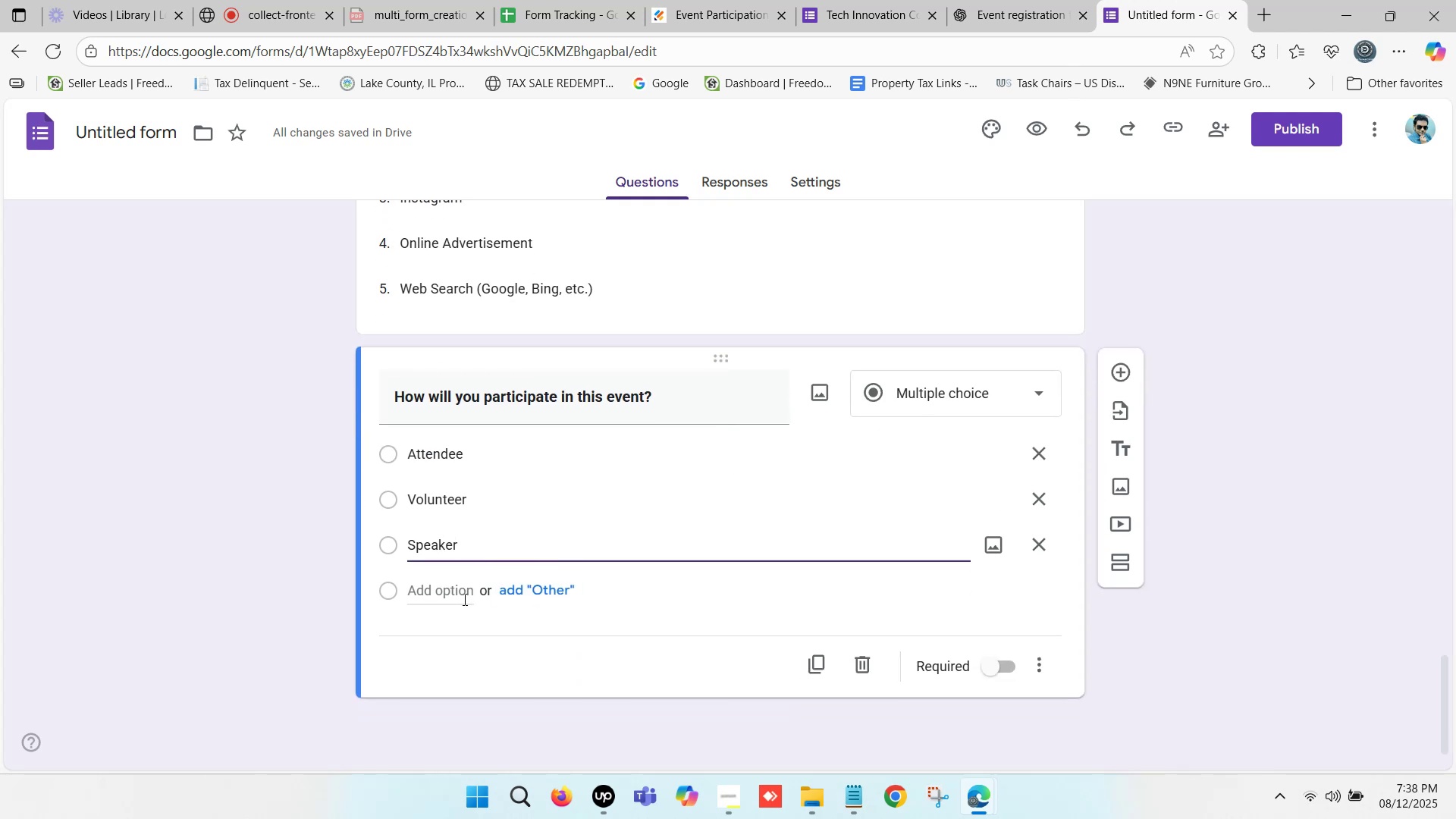 
left_click([463, 597])
 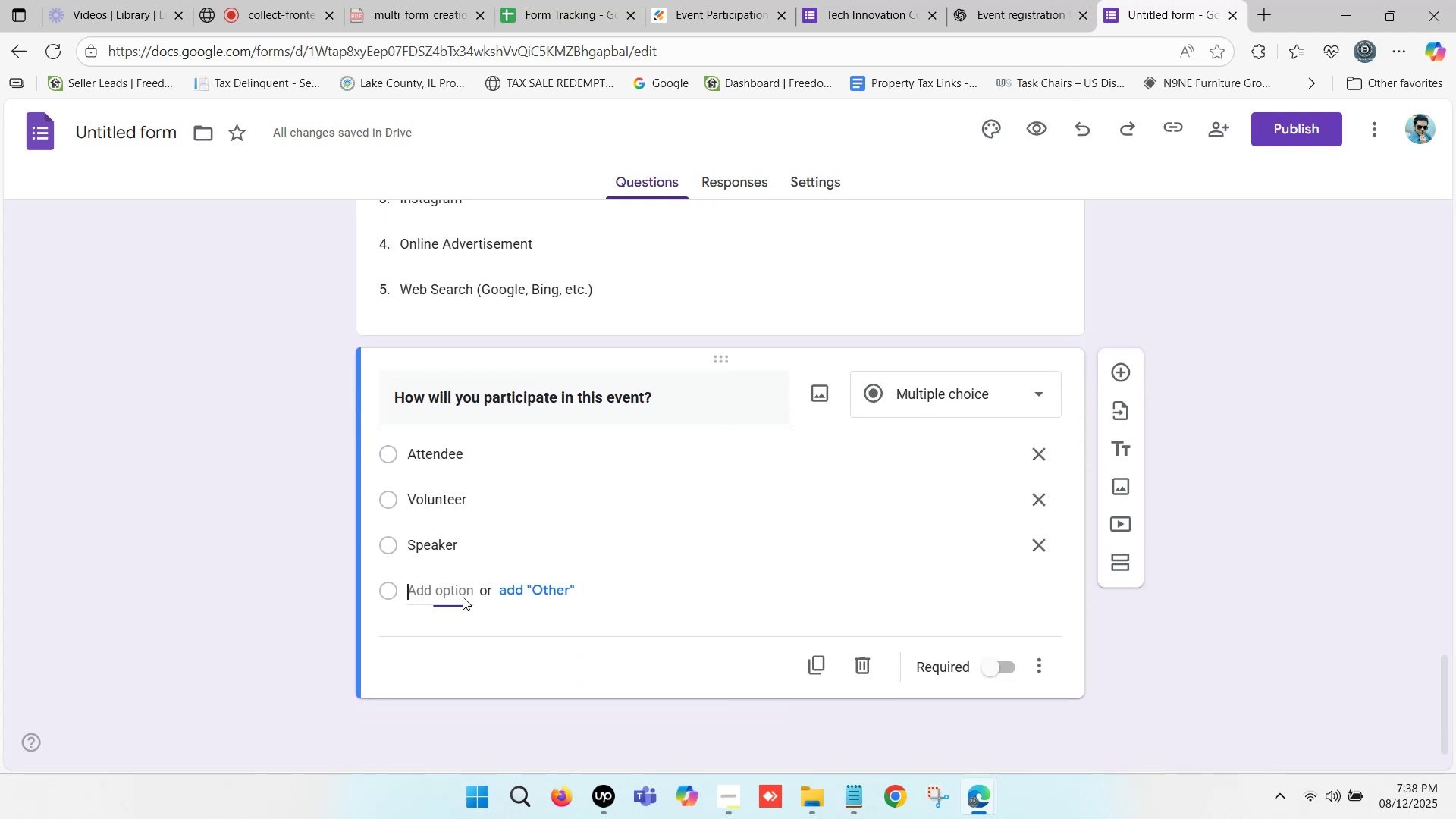 
key(Control+V)
 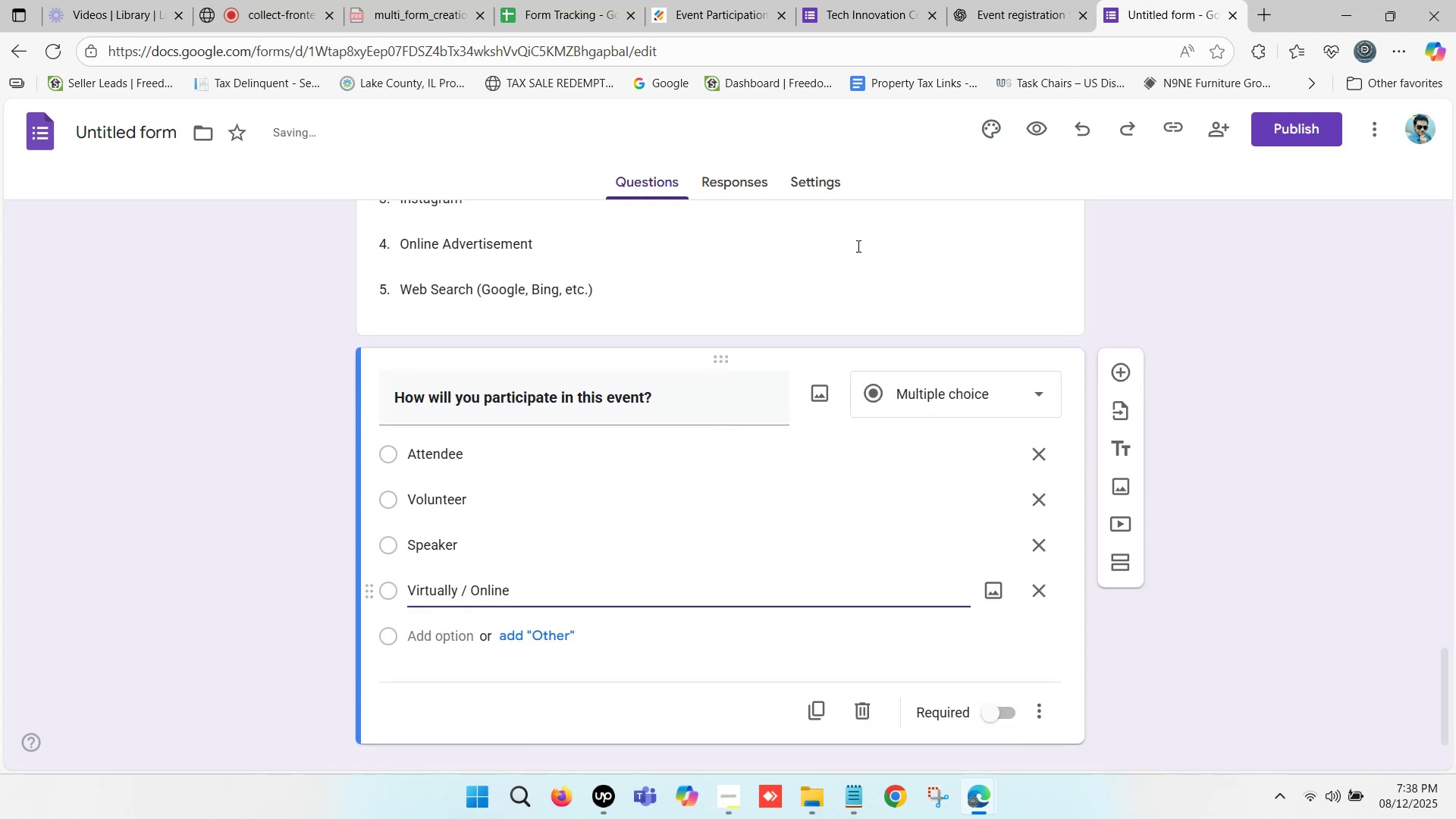 
left_click([982, 11])
 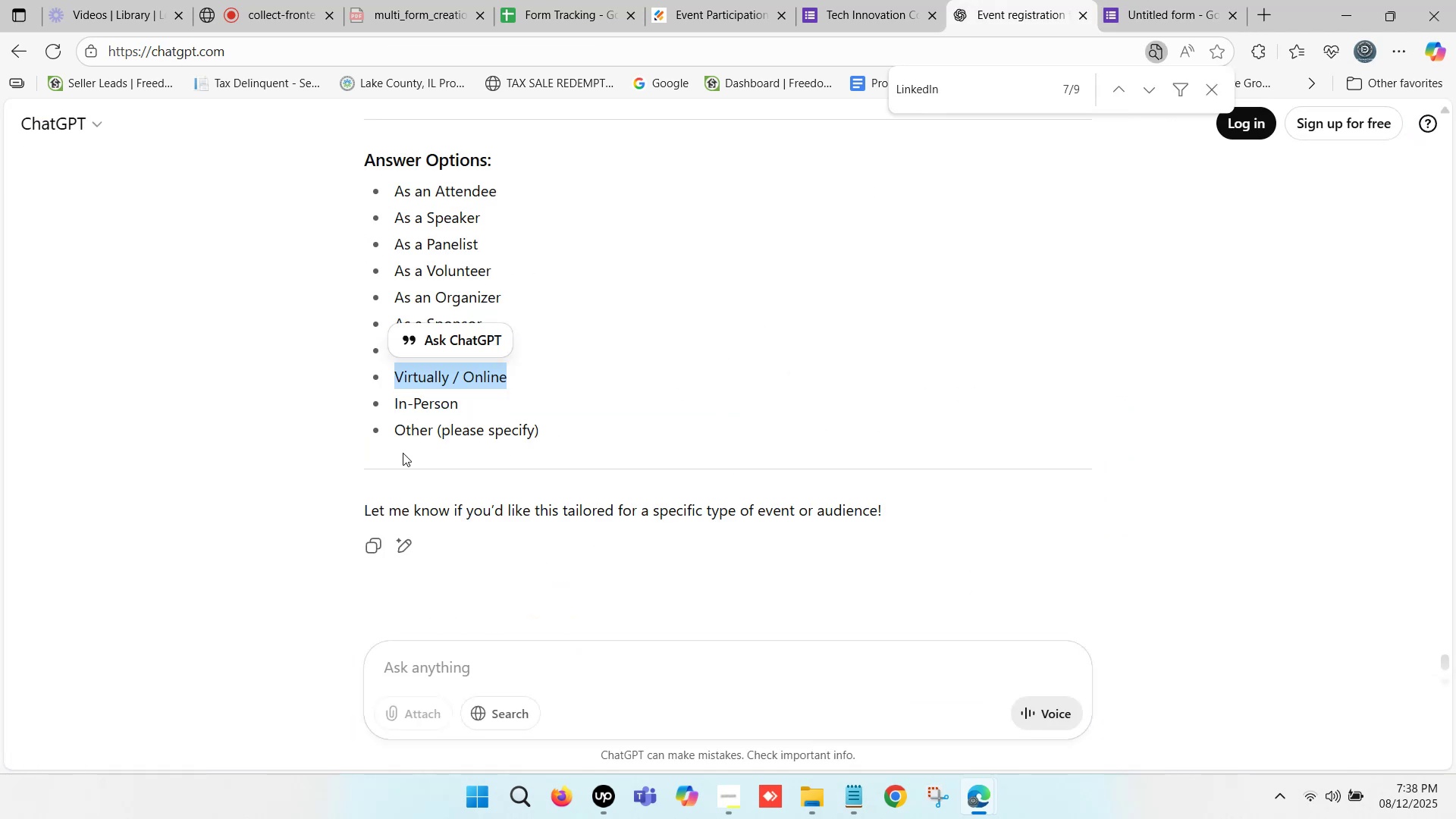 
left_click([350, 441])
 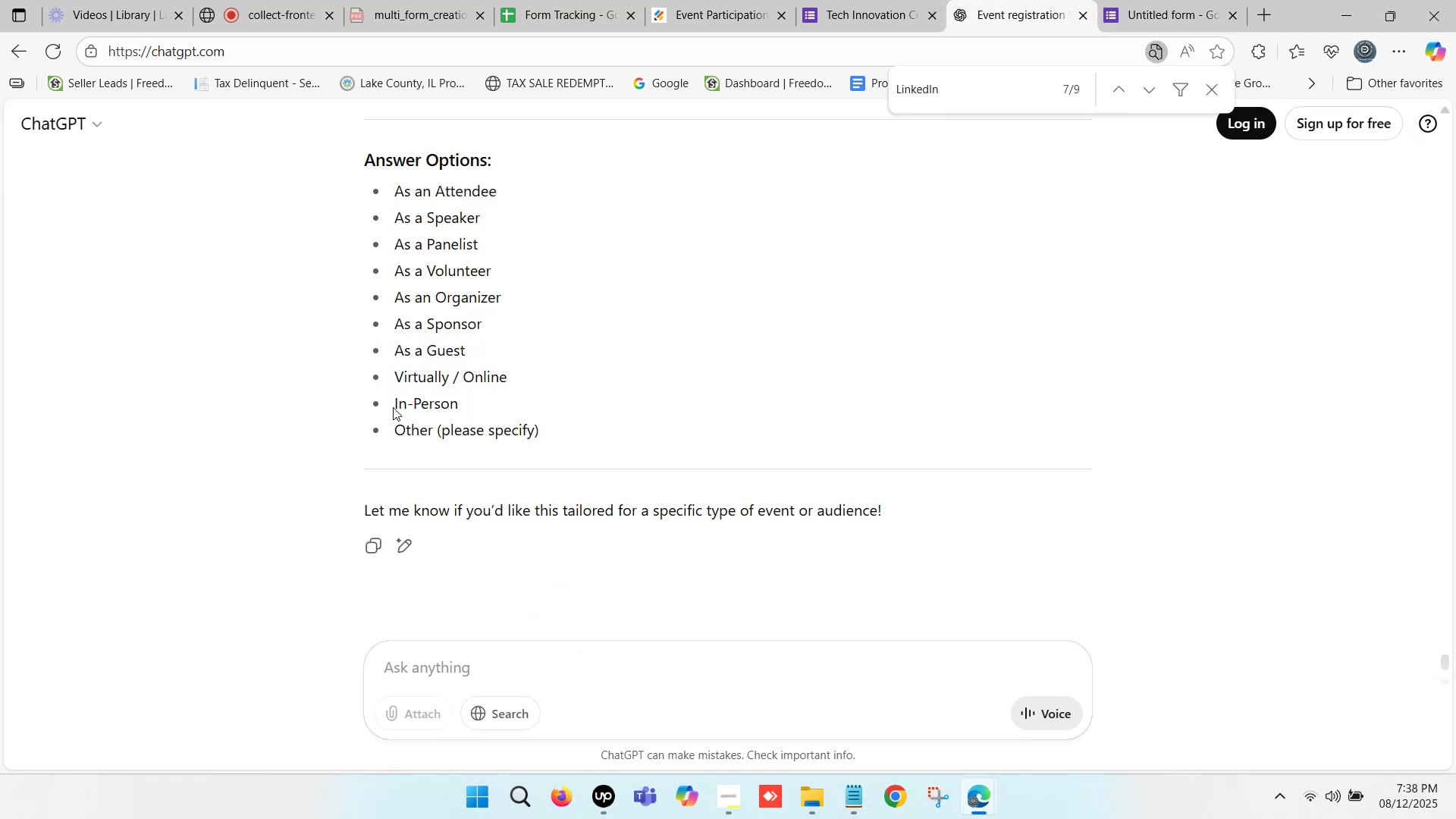 
left_click_drag(start_coordinate=[393, 407], to_coordinate=[458, 405])
 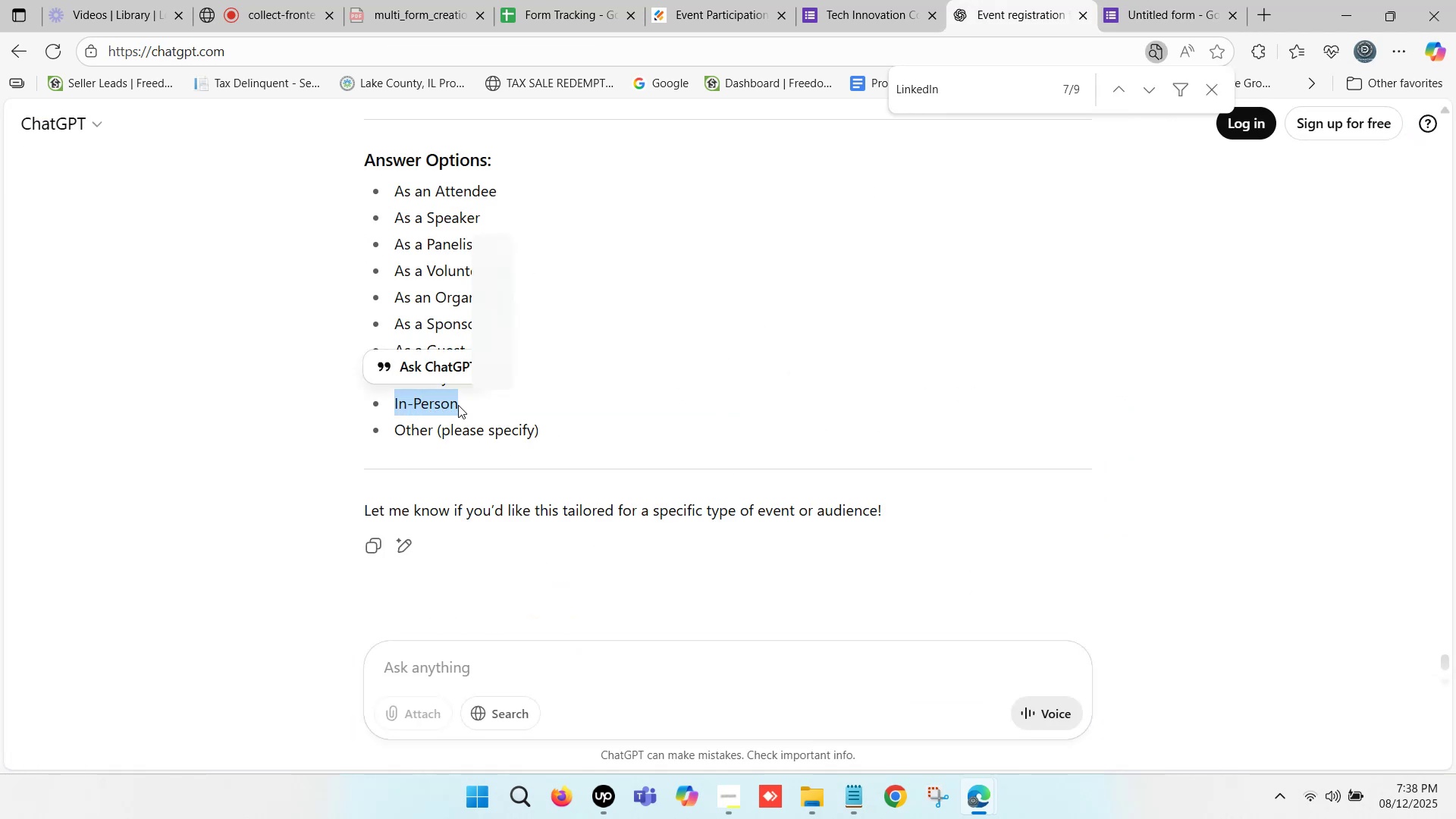 
key(Control+ControlLeft)
 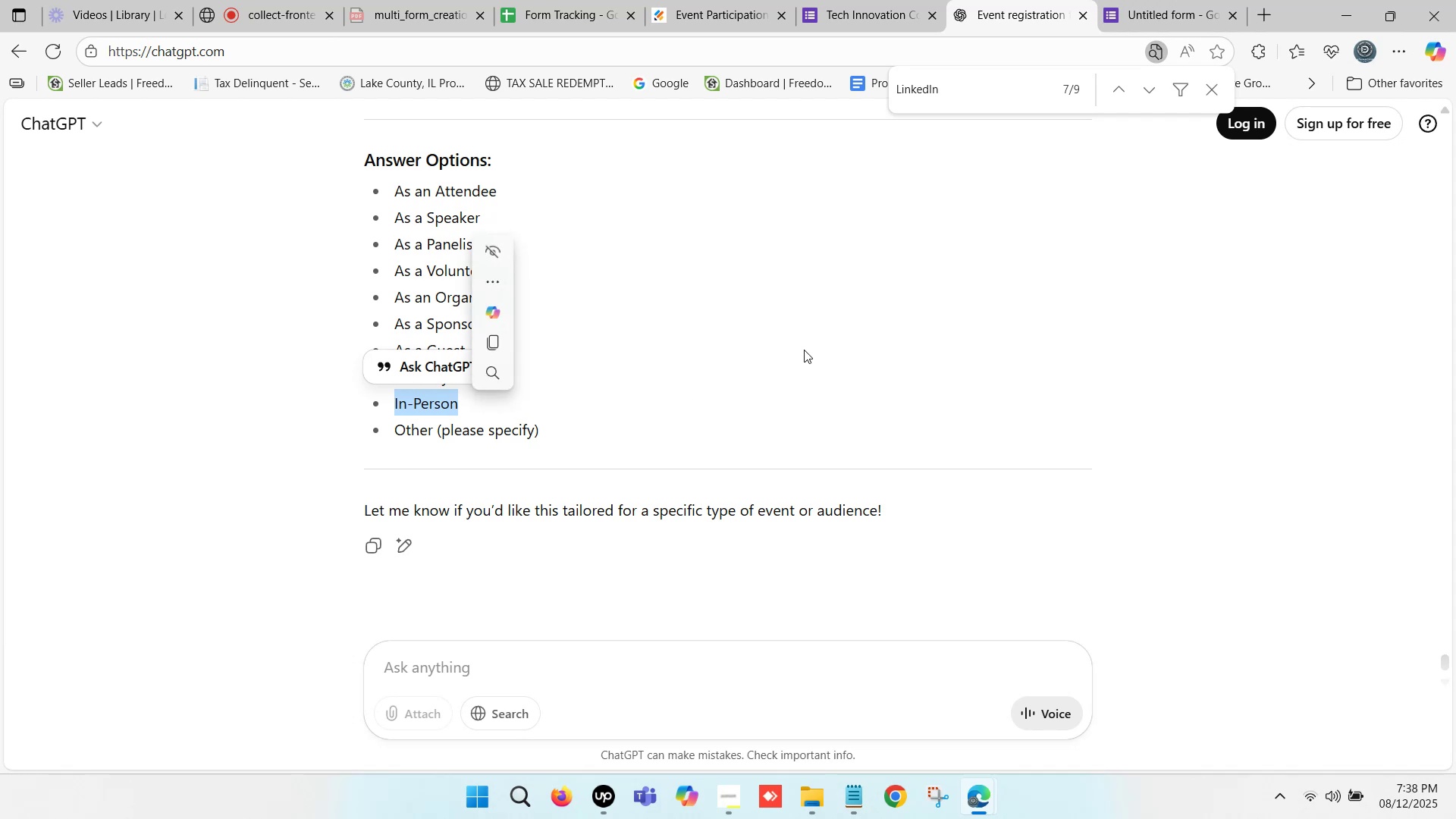 
key(Control+C)
 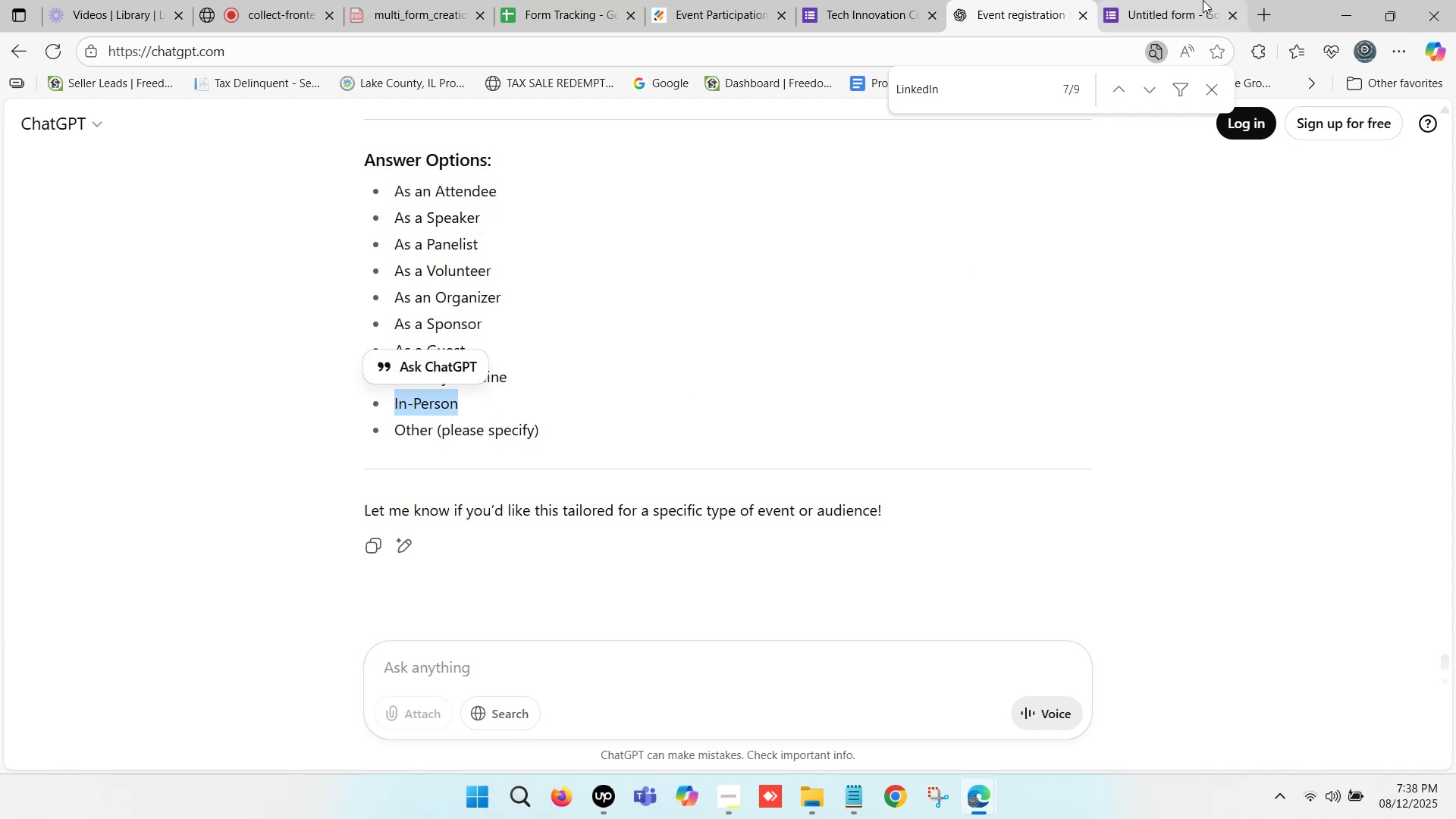 
left_click([1203, 0])
 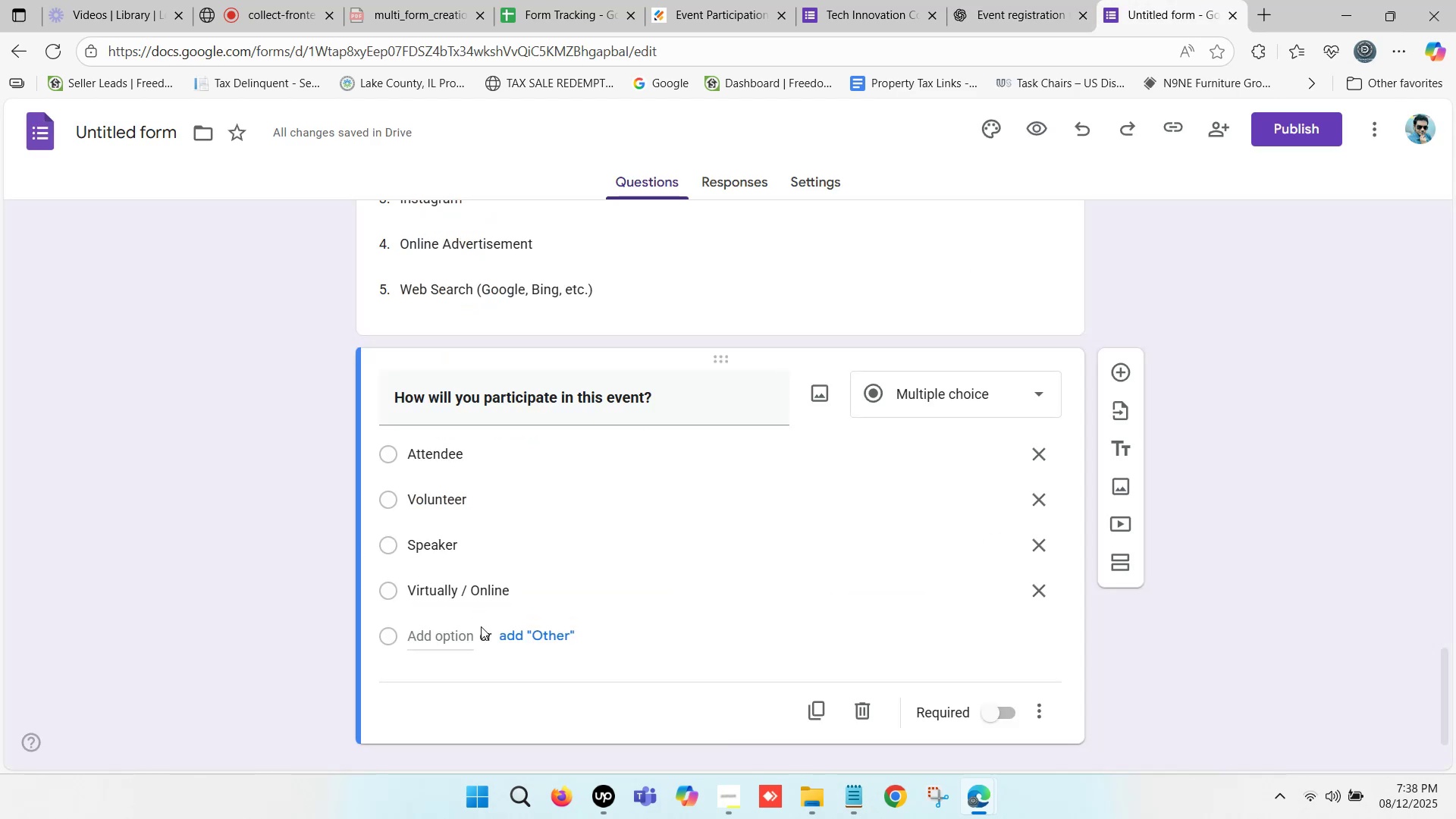 
left_click([471, 635])
 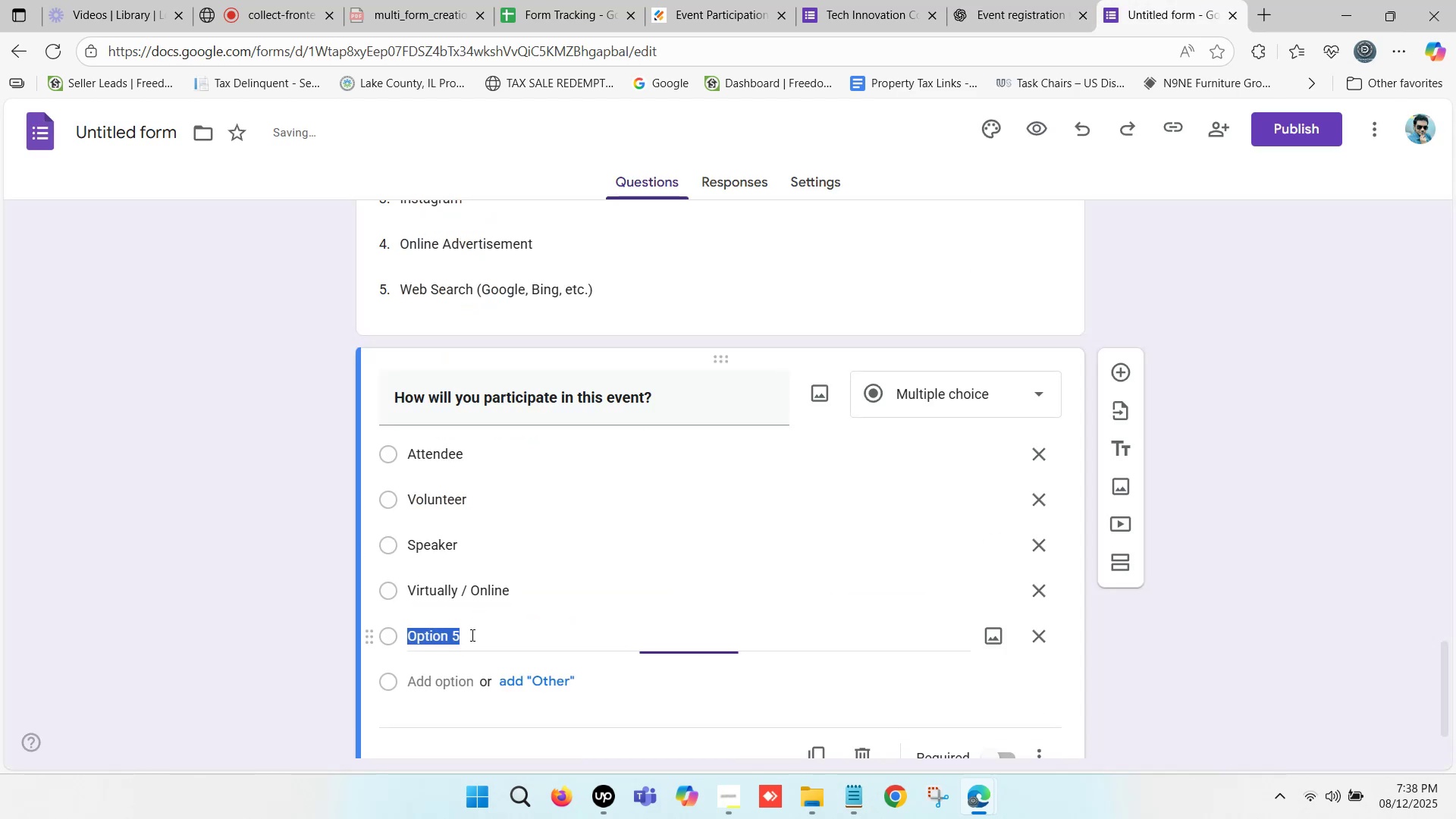 
key(Control+V)
 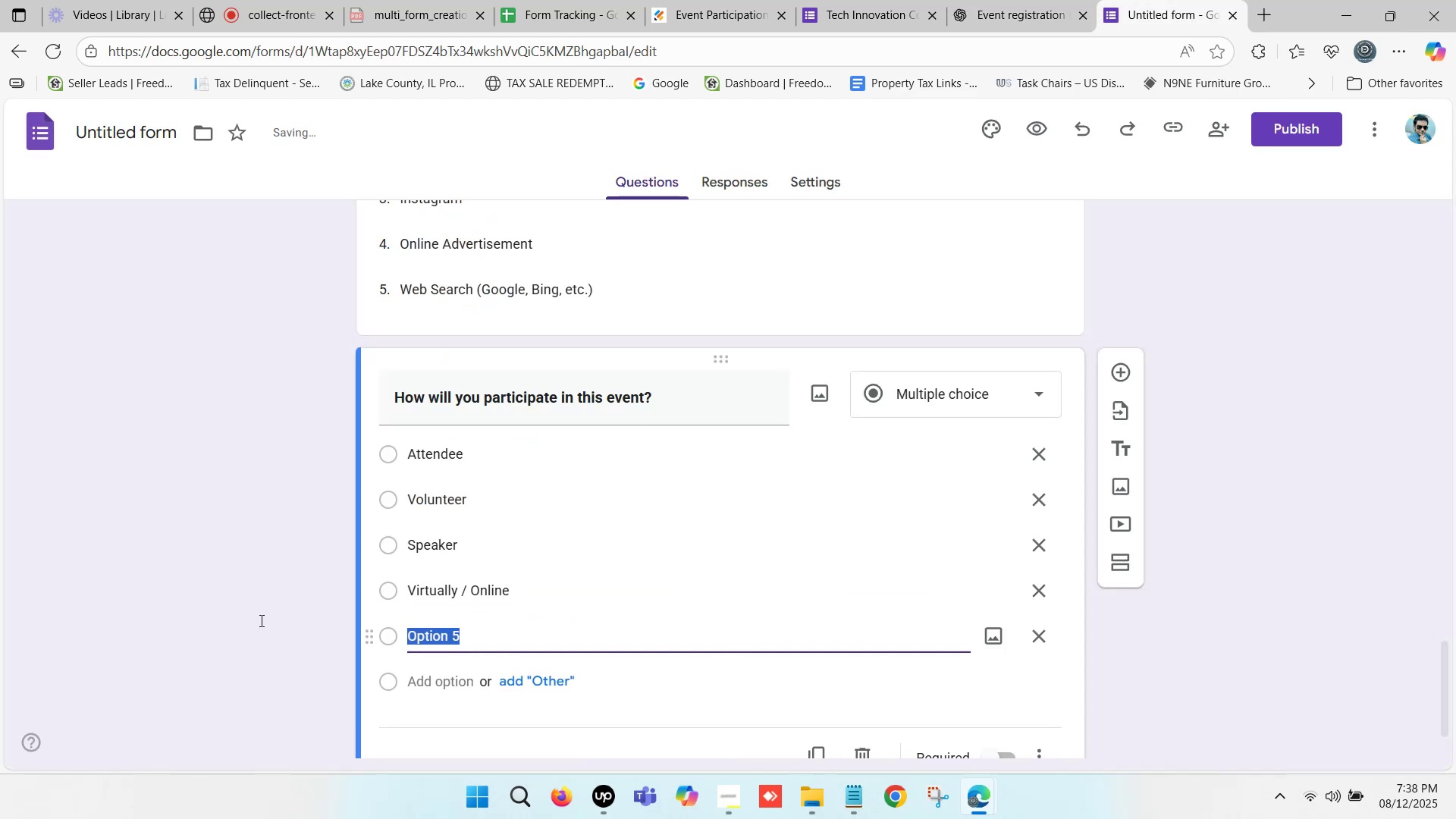 
key(Control+ControlLeft)
 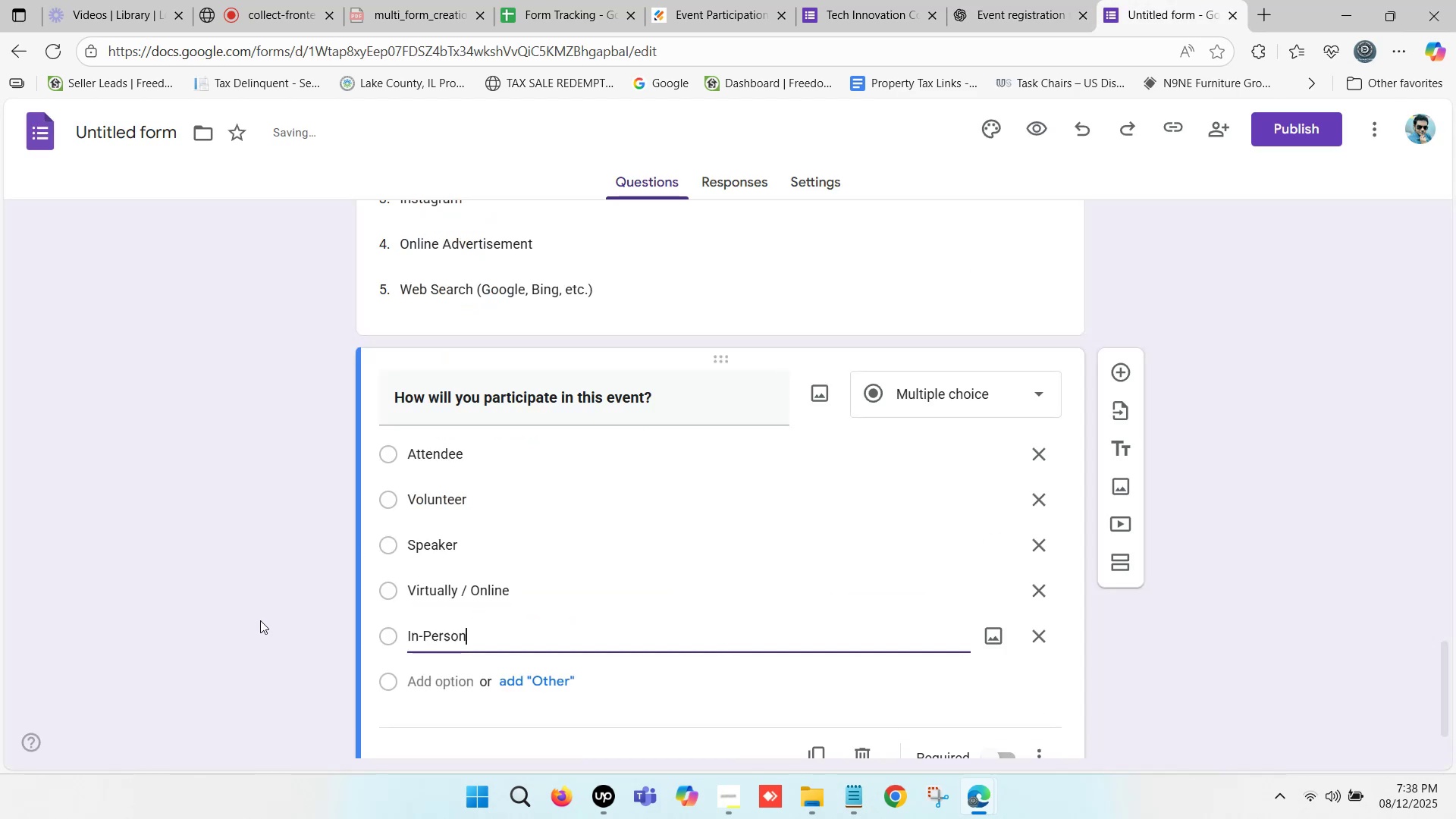 
left_click([260, 620])
 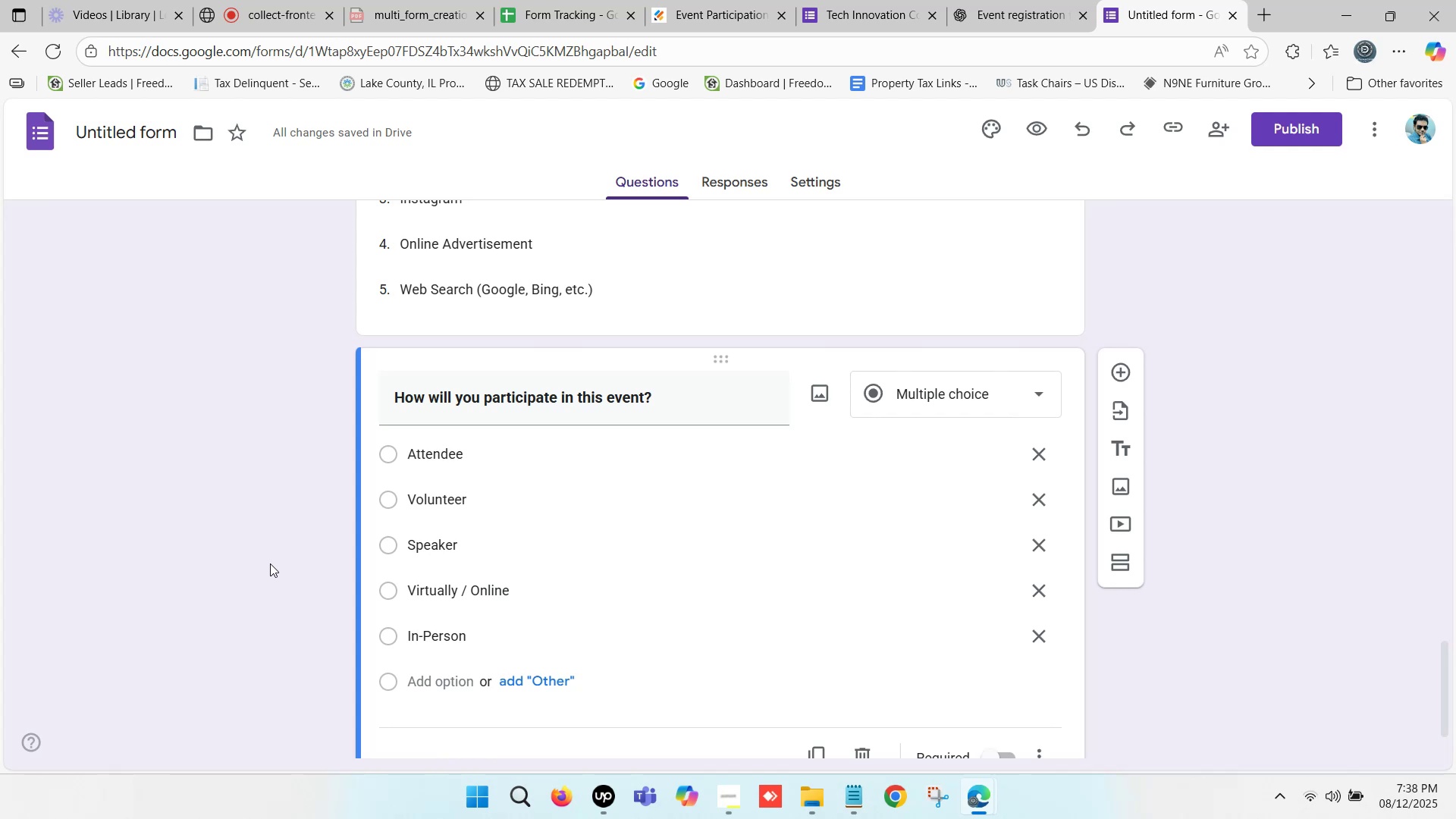 
wait(34.35)
 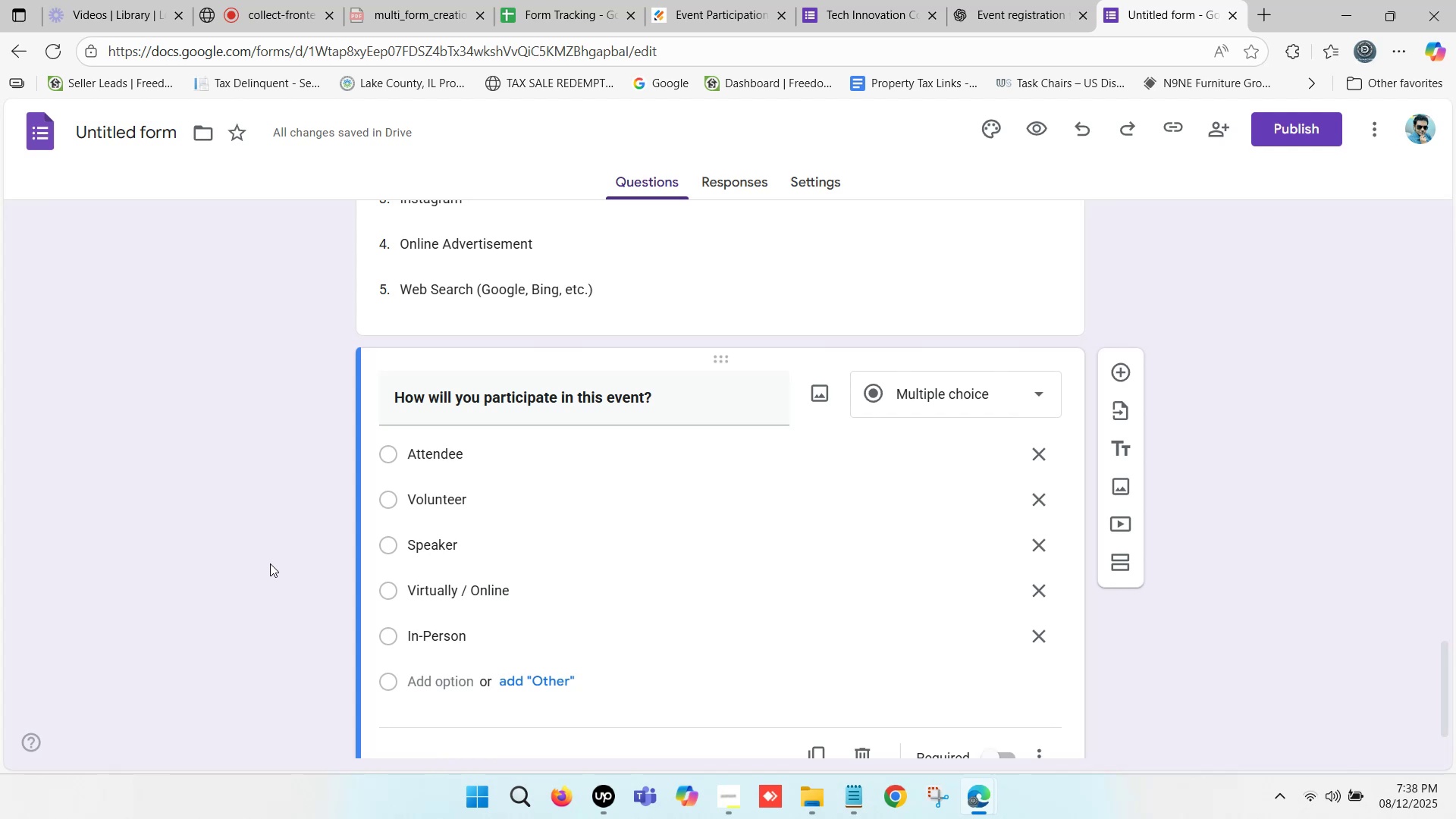 
left_click([1169, 0])
 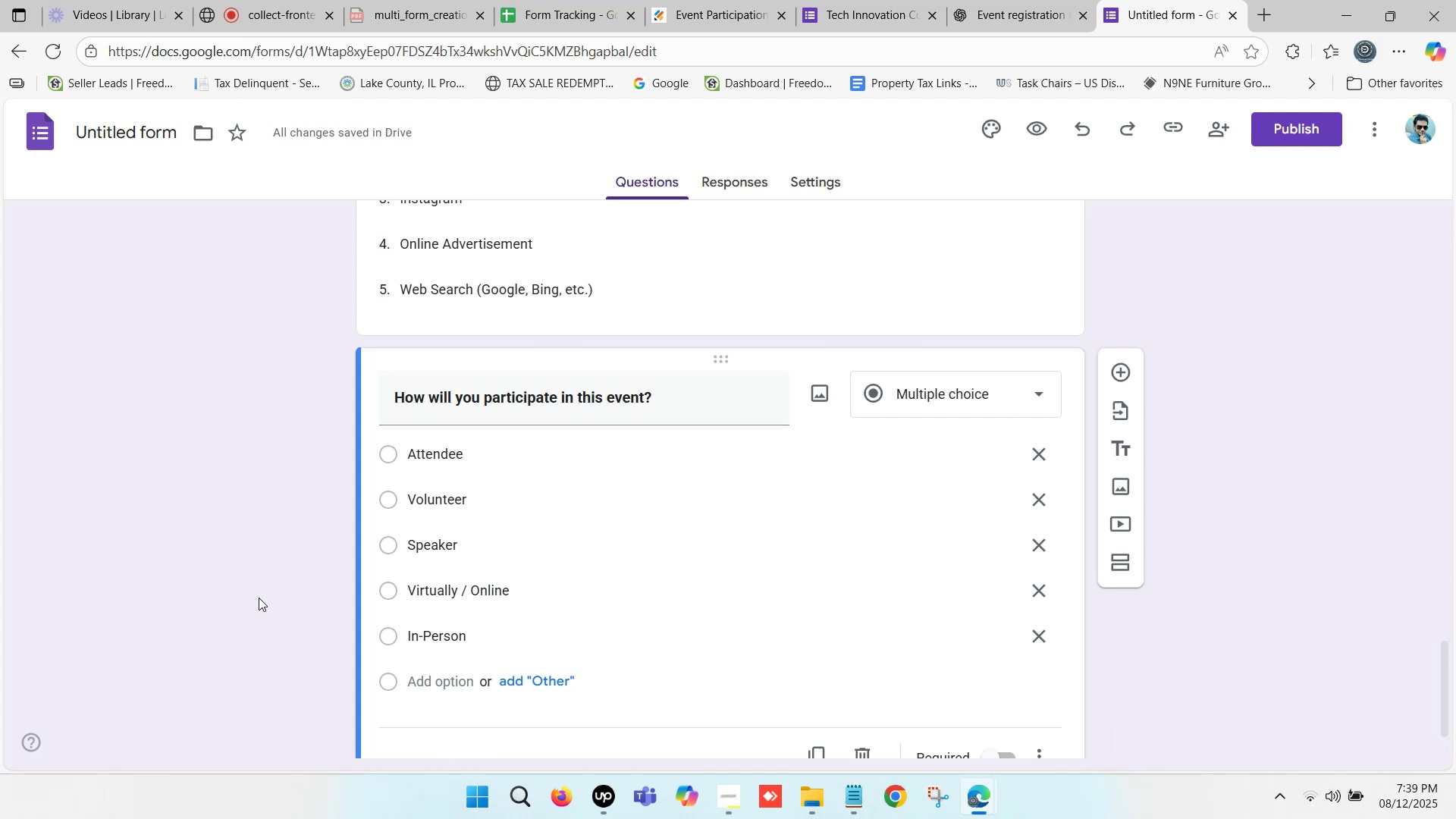 
wait(61.01)
 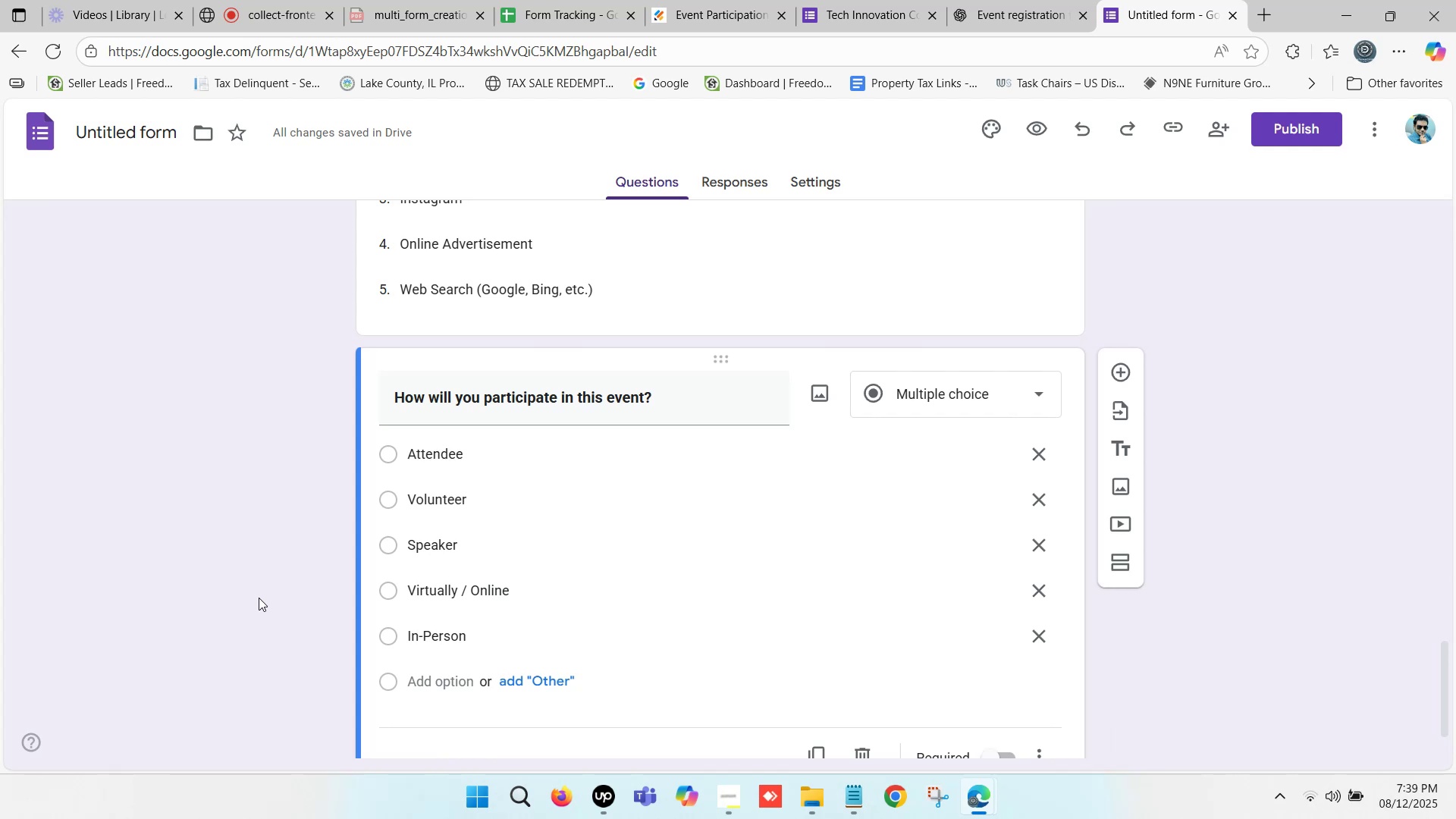 
scroll: coordinate [597, 619], scroll_direction: down, amount: 1.0
 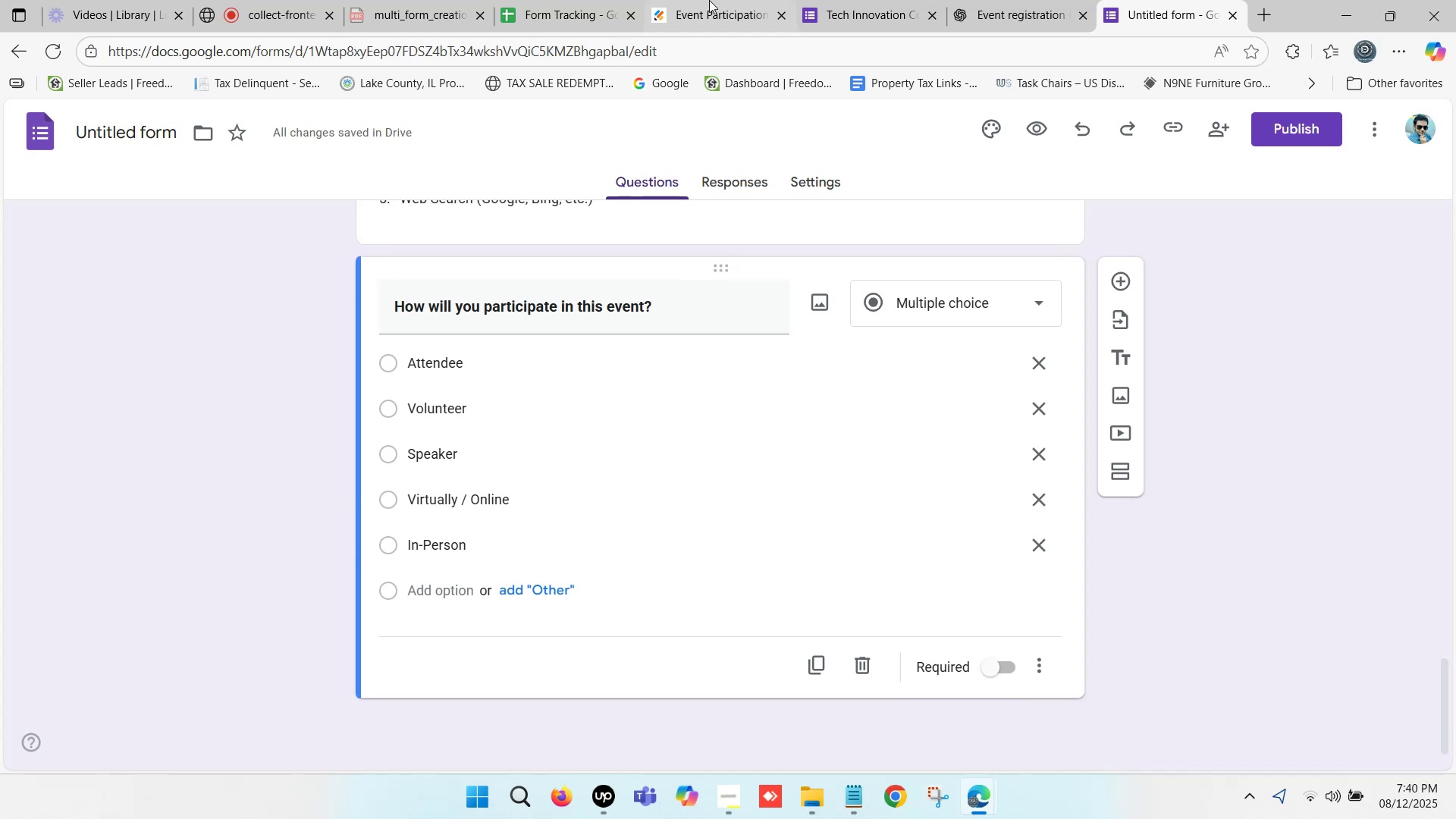 
left_click([1037, 0])
 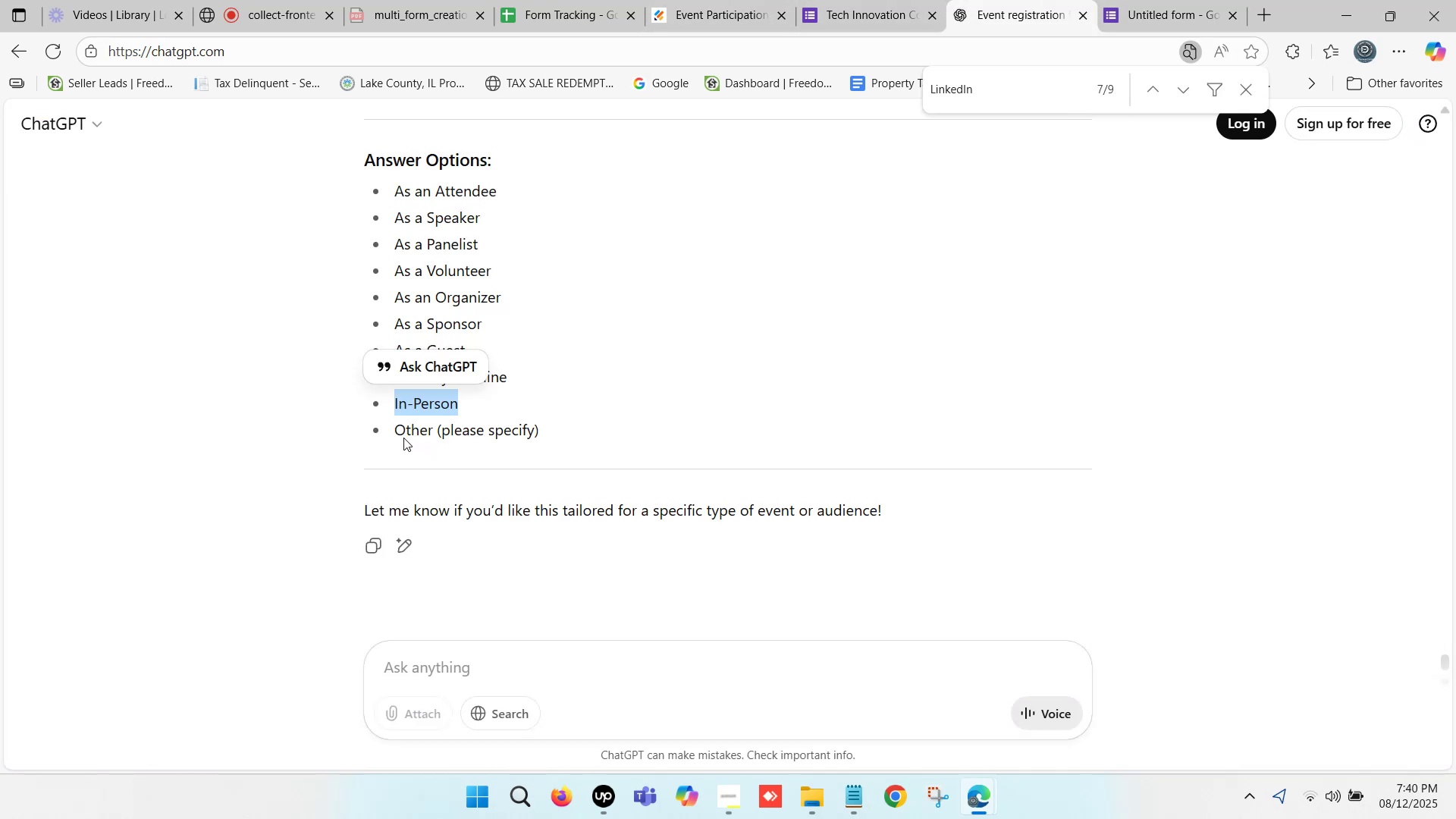 
left_click_drag(start_coordinate=[397, 427], to_coordinate=[538, 436])
 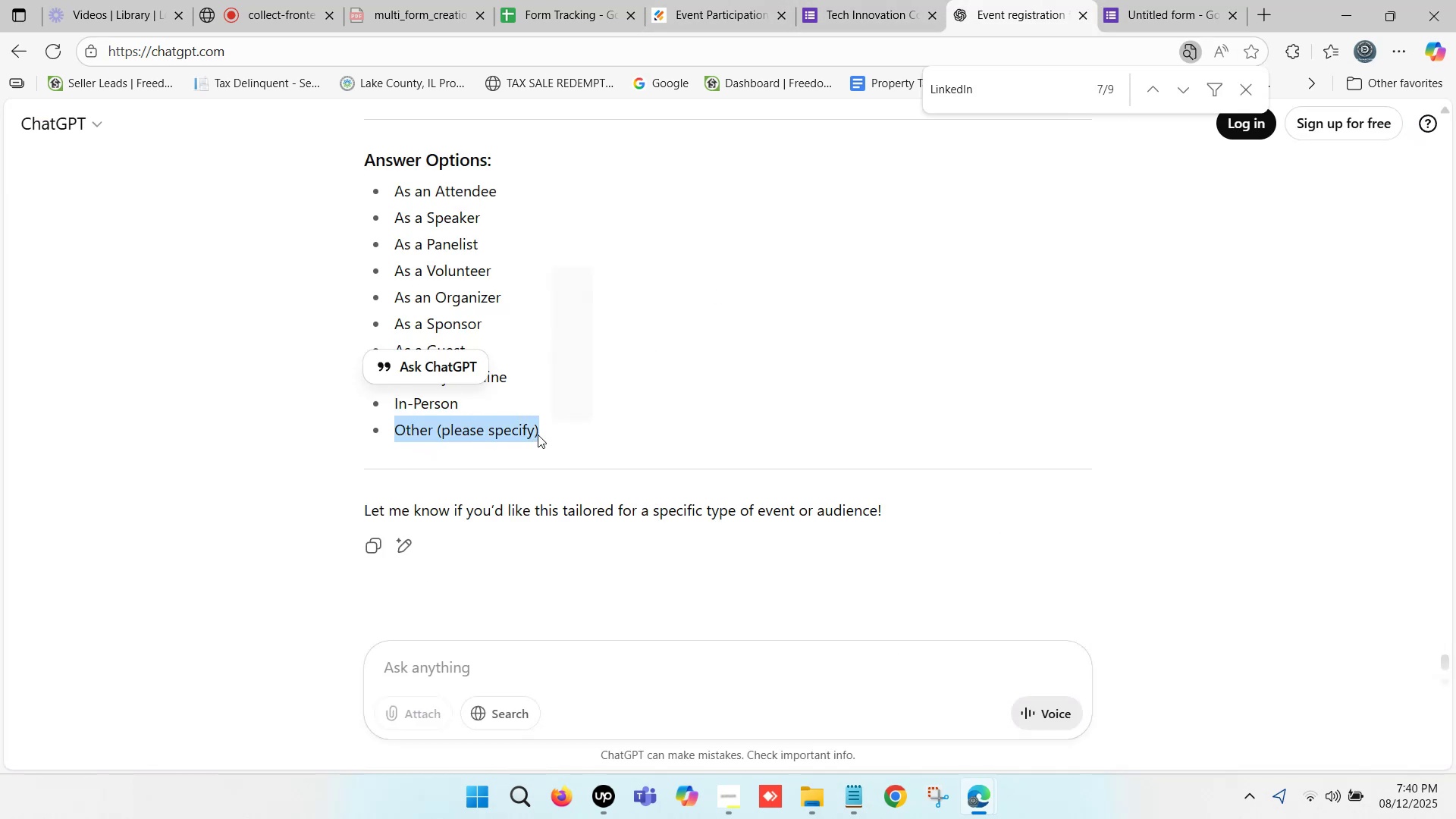 
key(Control+ControlLeft)
 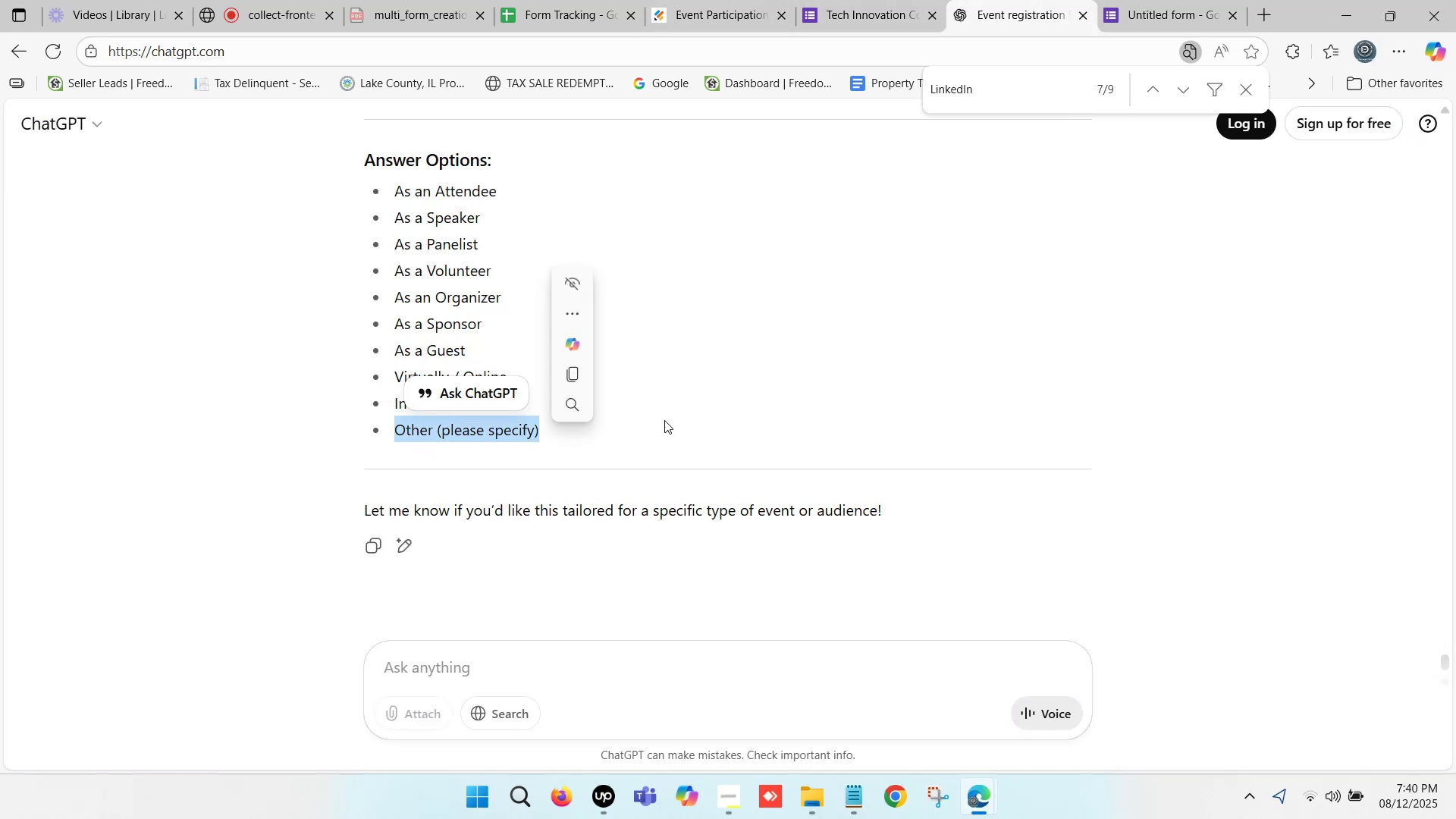 
key(Control+C)
 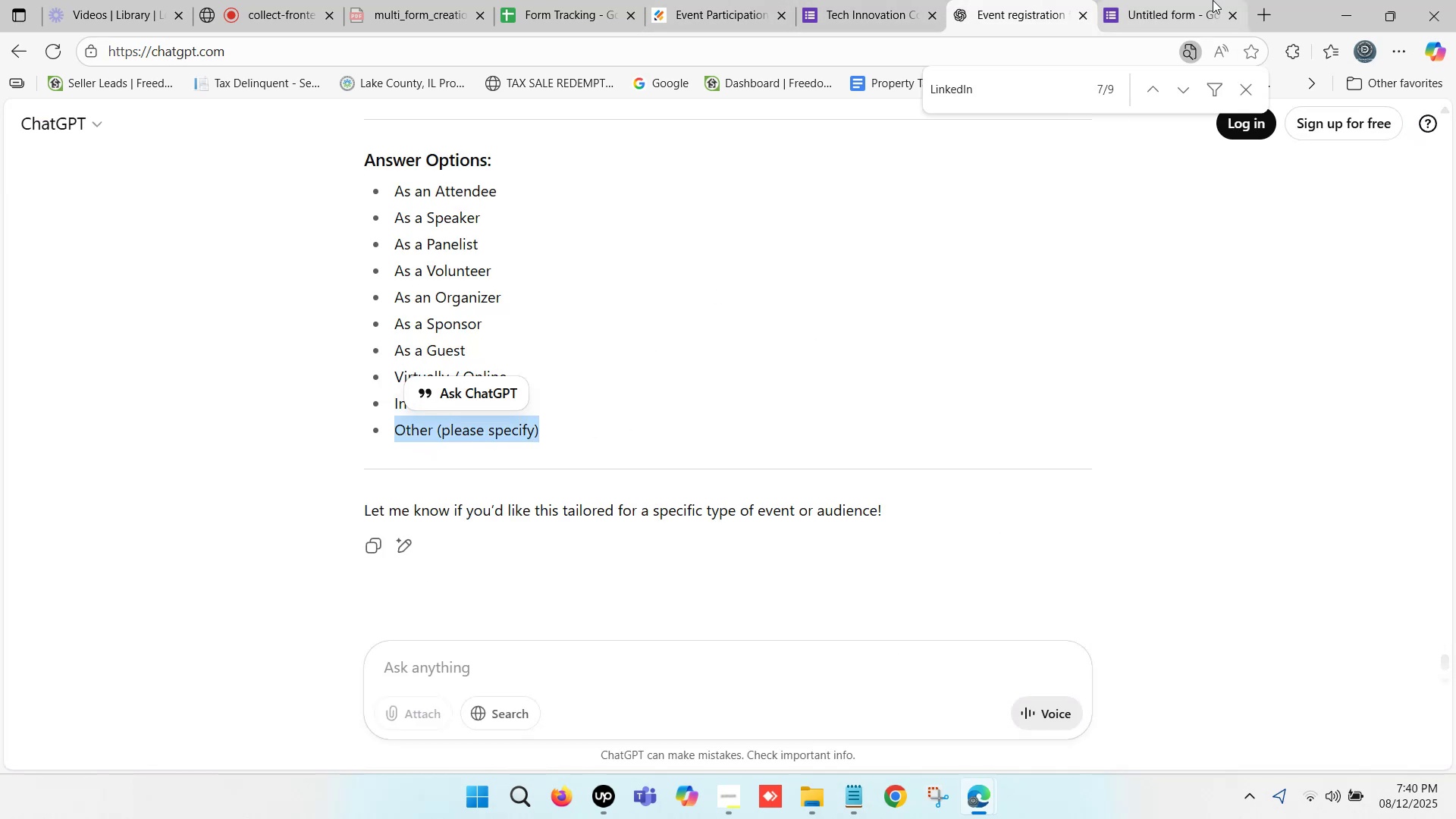 
left_click([1213, 0])
 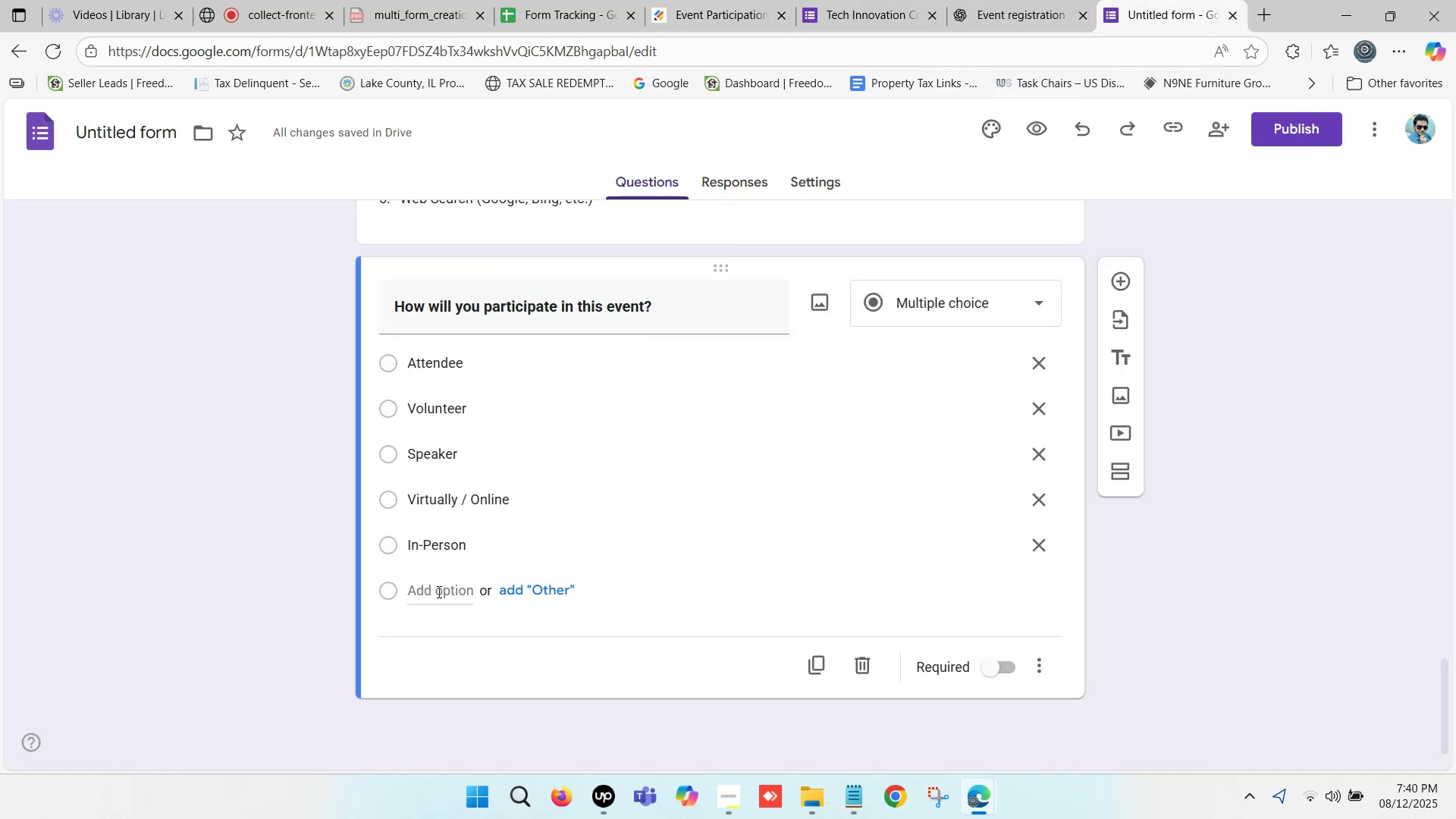 
left_click([449, 588])
 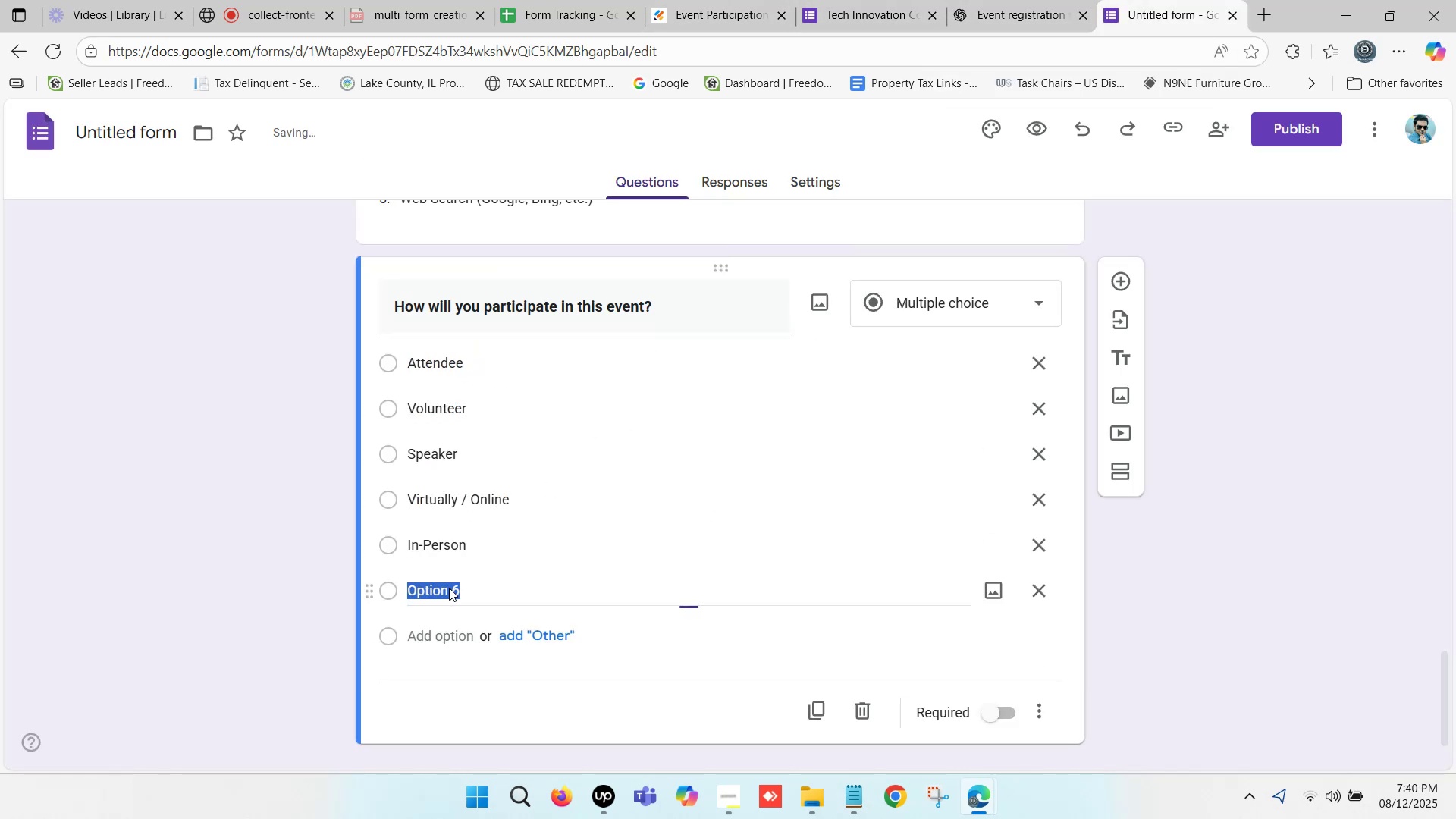 
key(Control+V)
 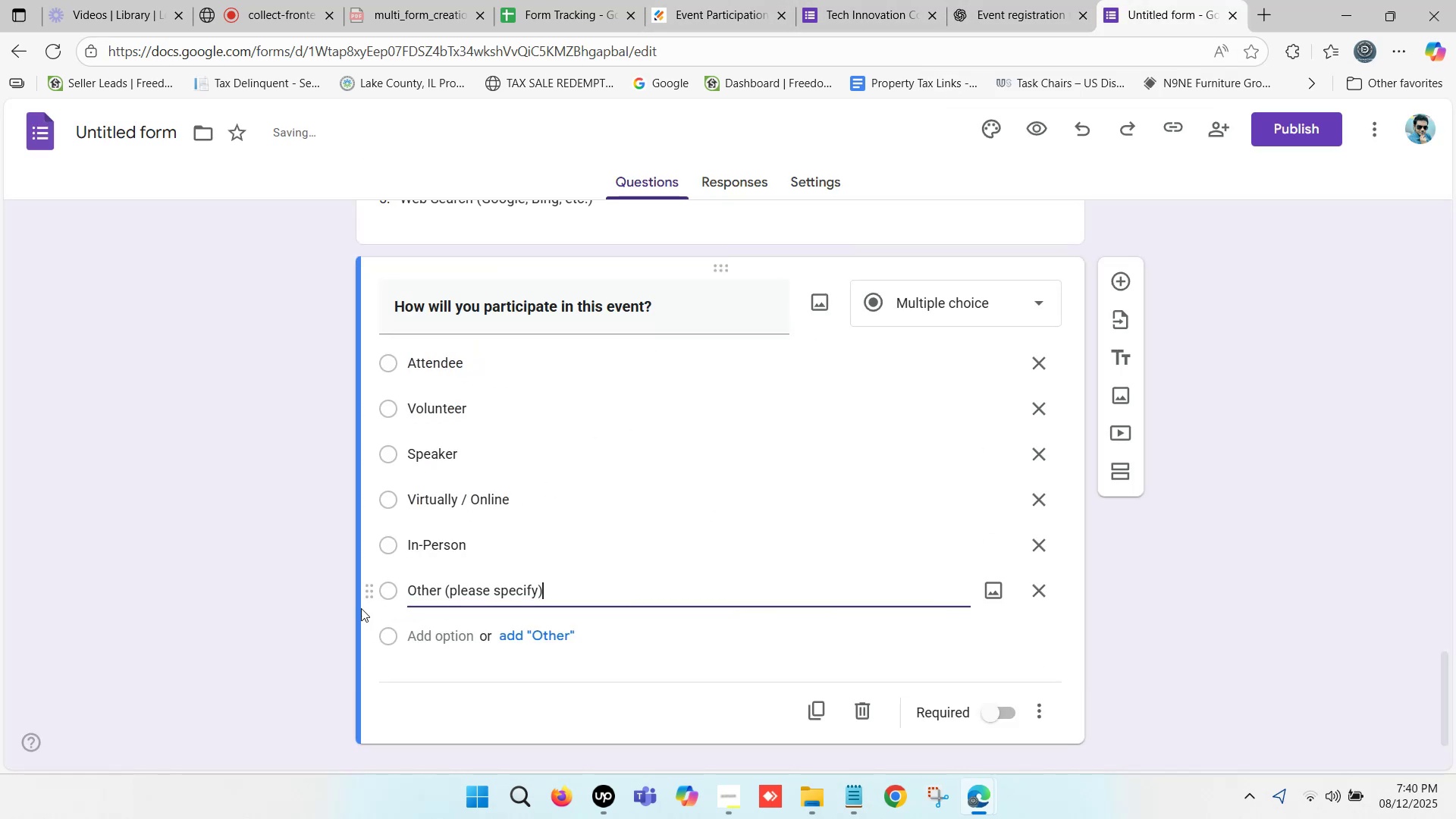 
left_click([262, 586])
 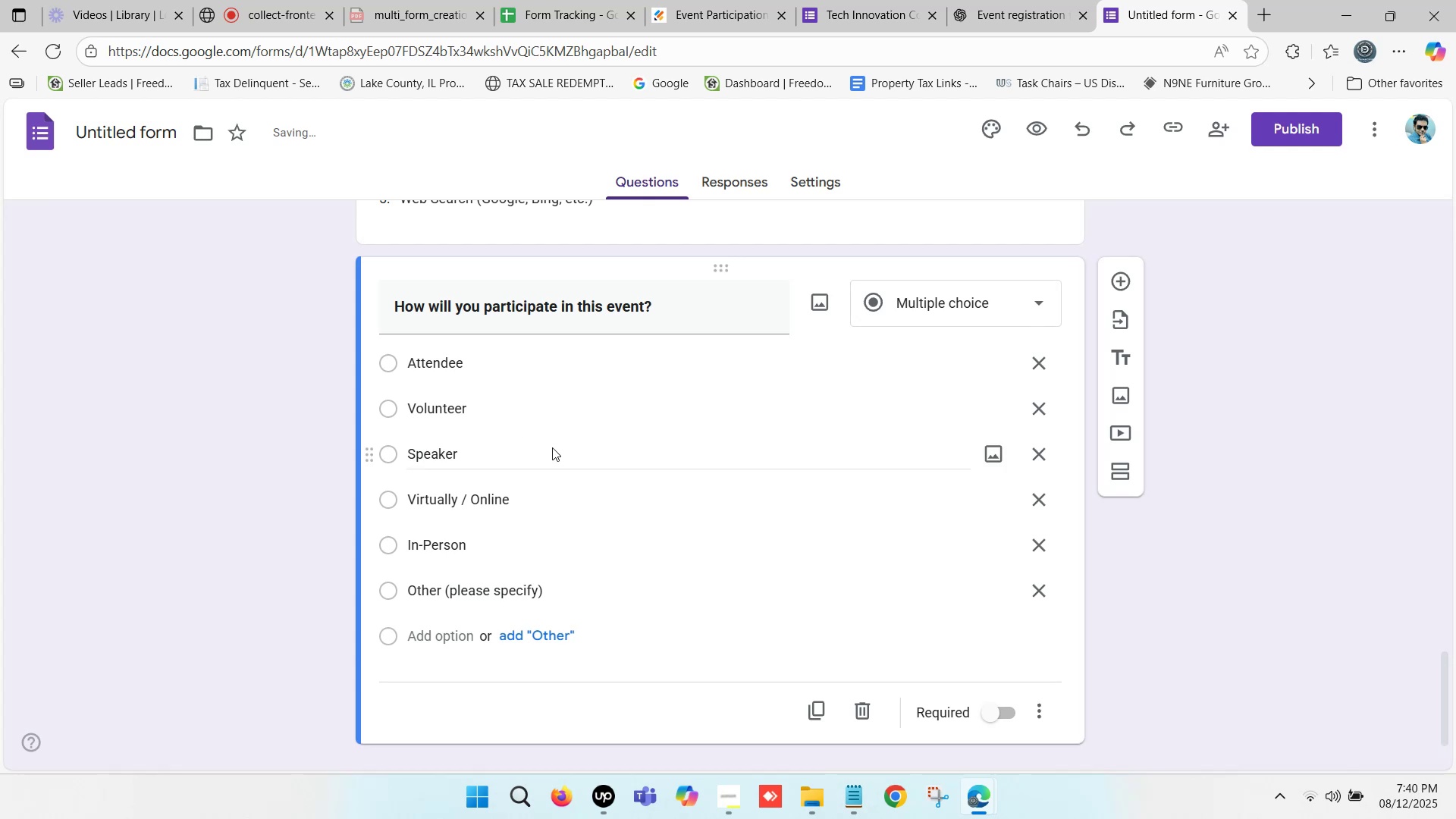 
scroll: coordinate [647, 481], scroll_direction: none, amount: 0.0
 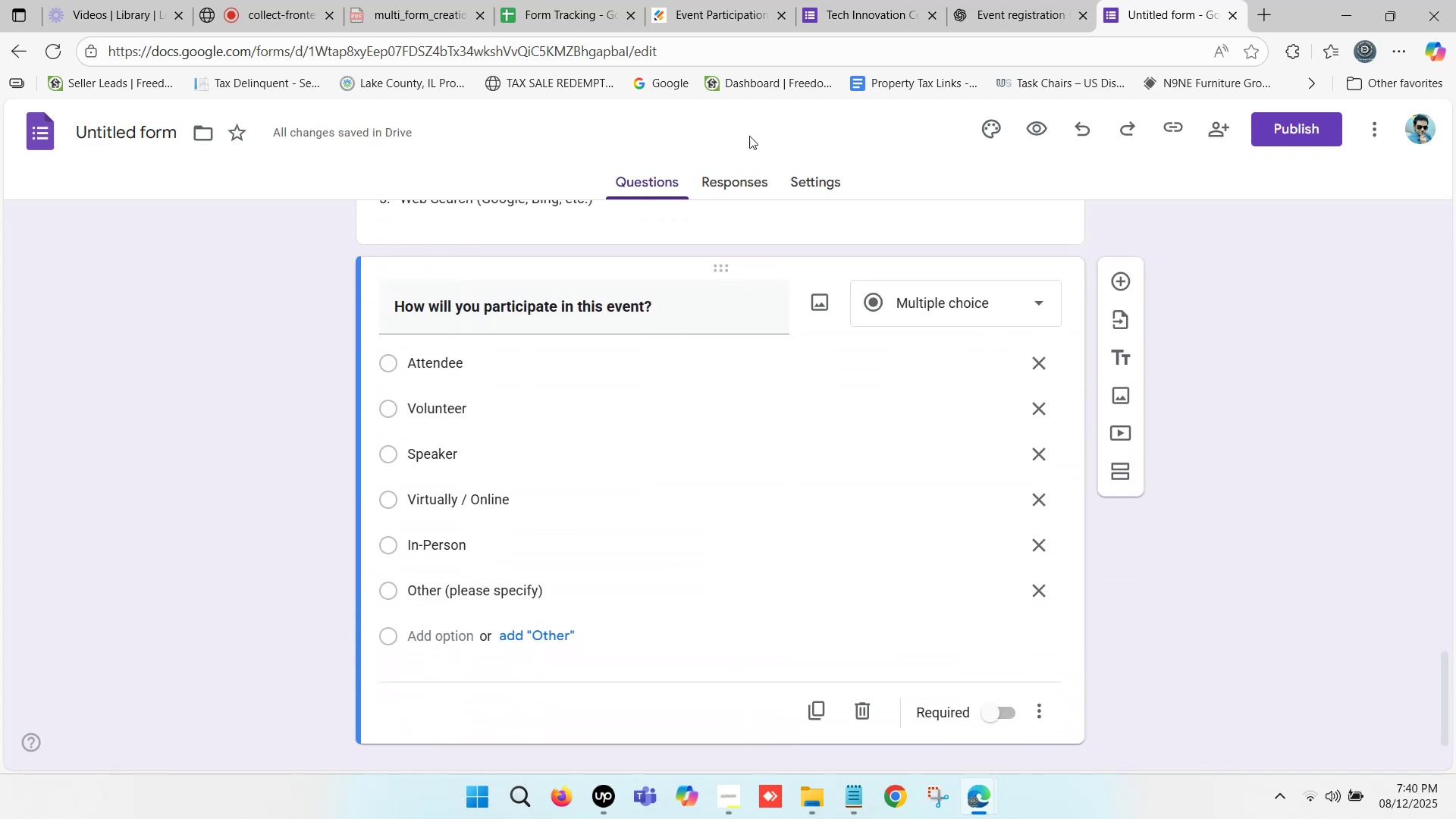 
left_click([703, 0])
 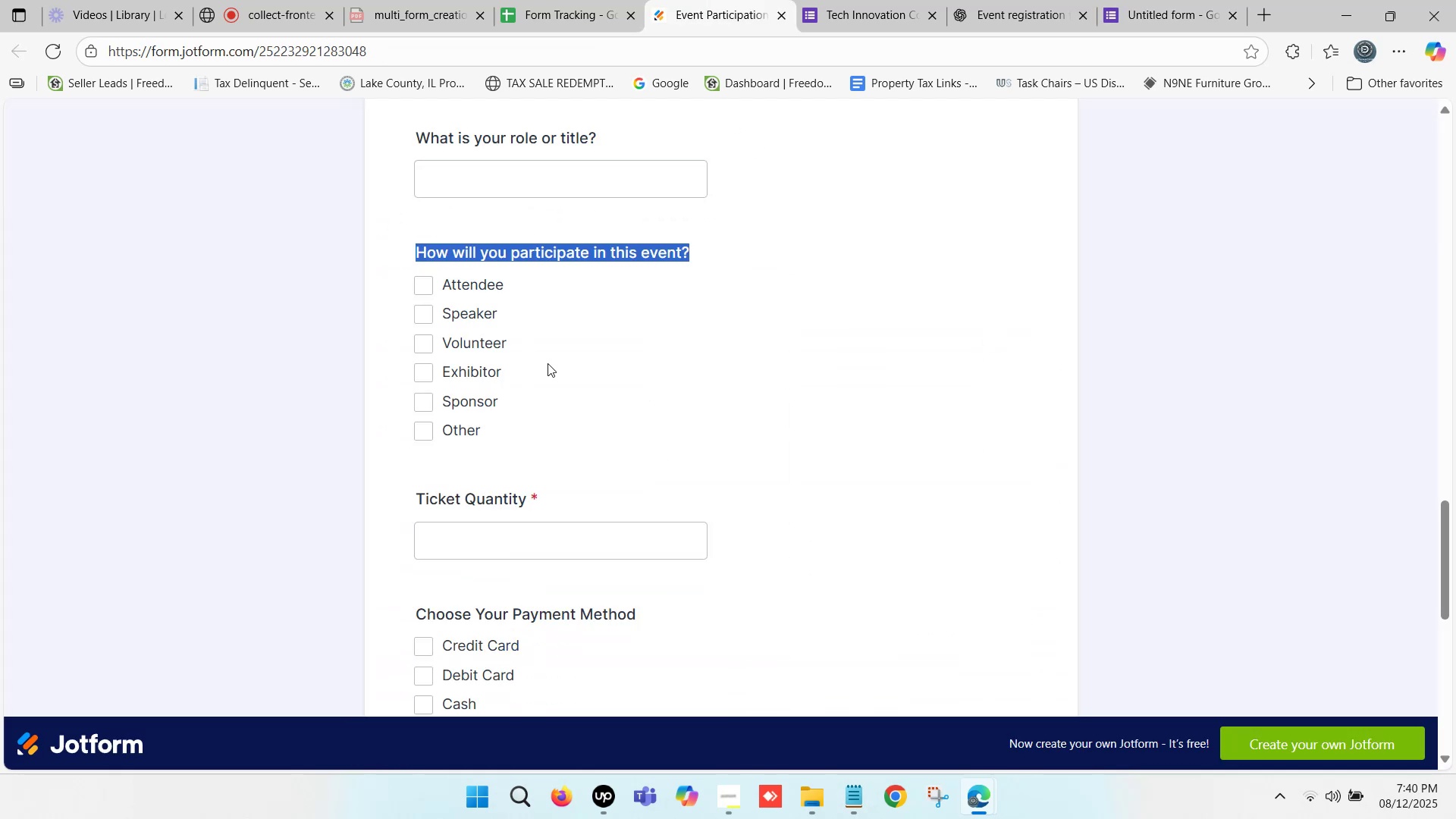 
scroll: coordinate [542, 404], scroll_direction: down, amount: 2.0
 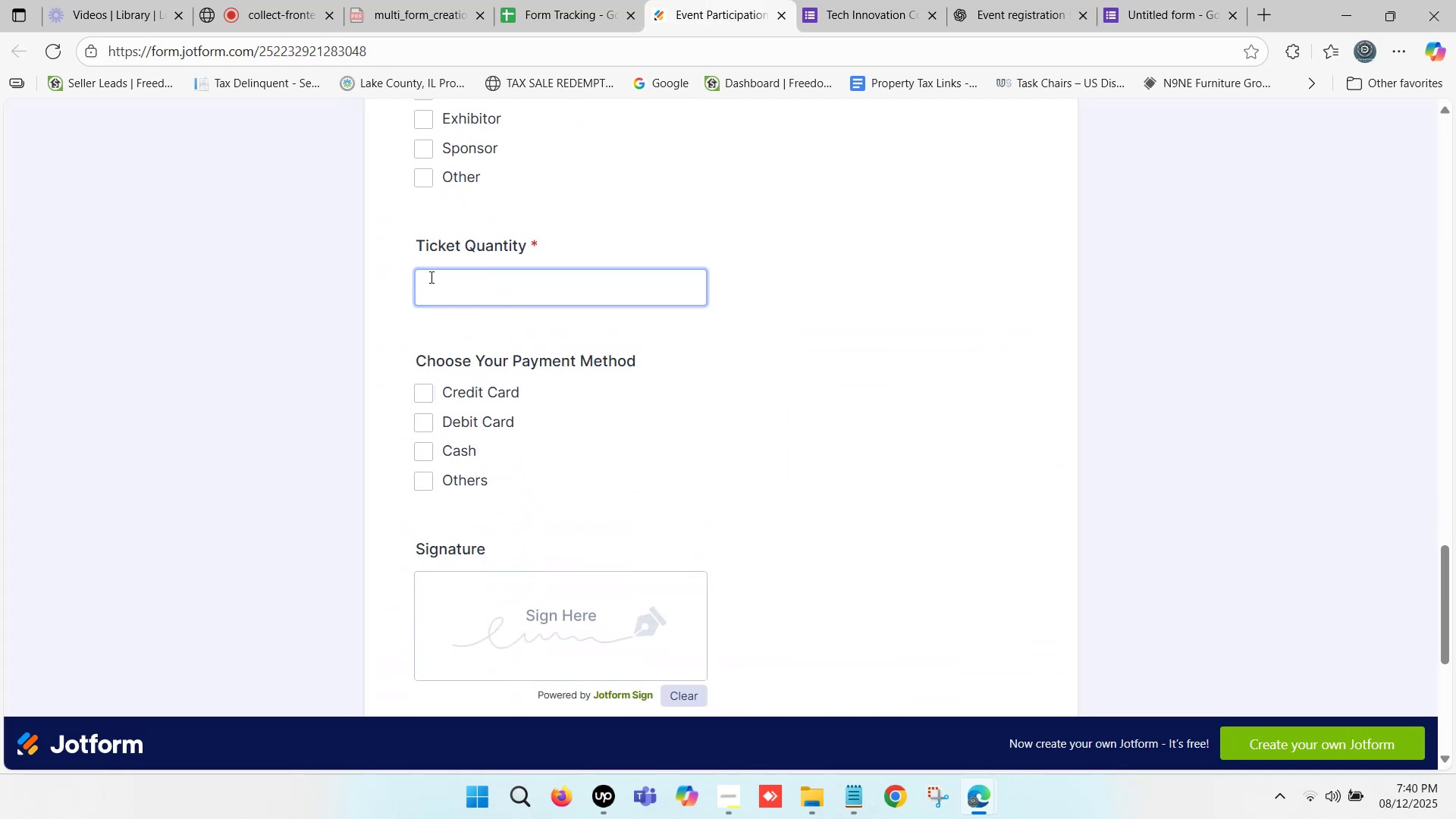 
left_click_drag(start_coordinate=[416, 249], to_coordinate=[527, 247])
 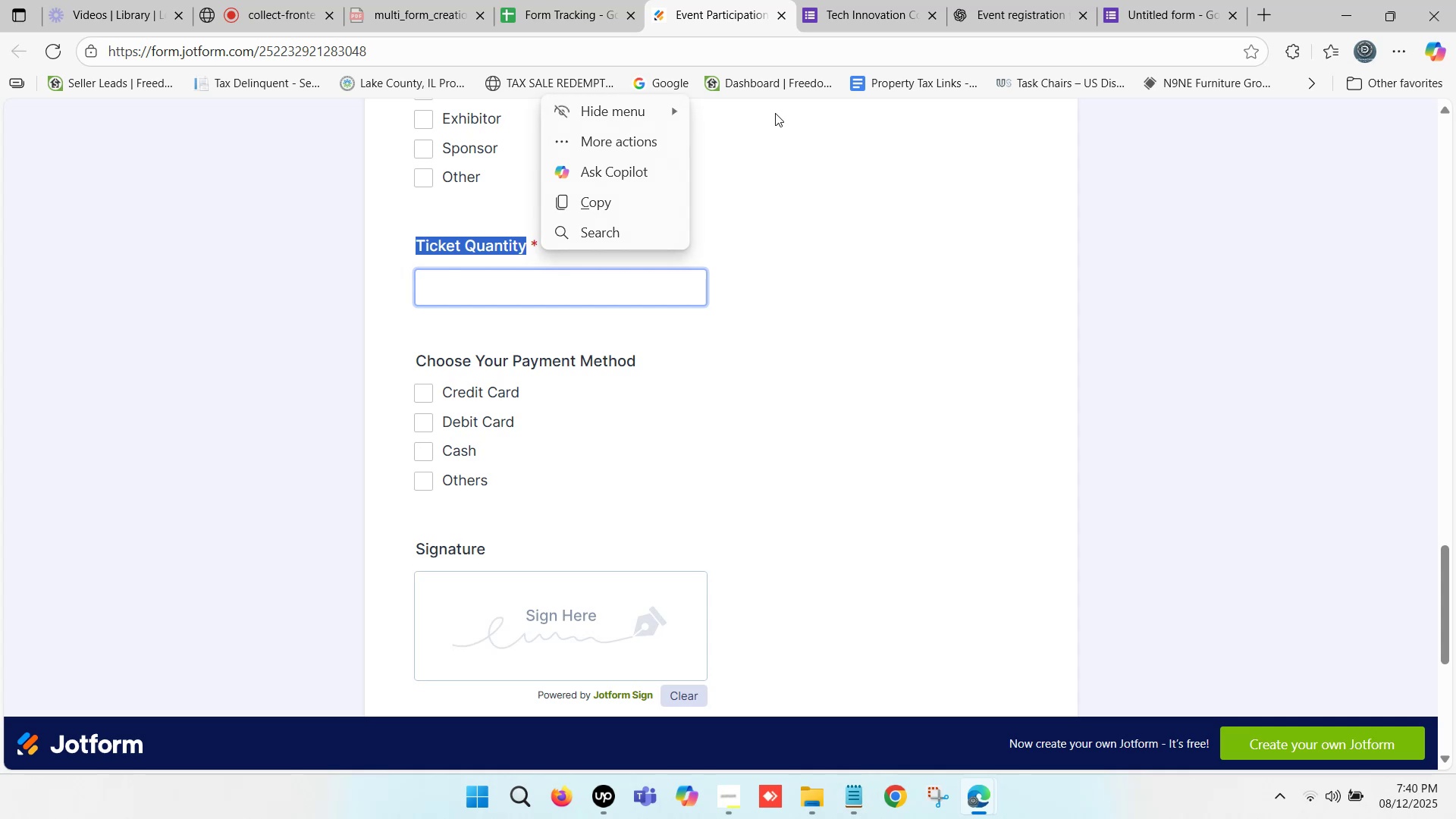 
key(Control+C)
 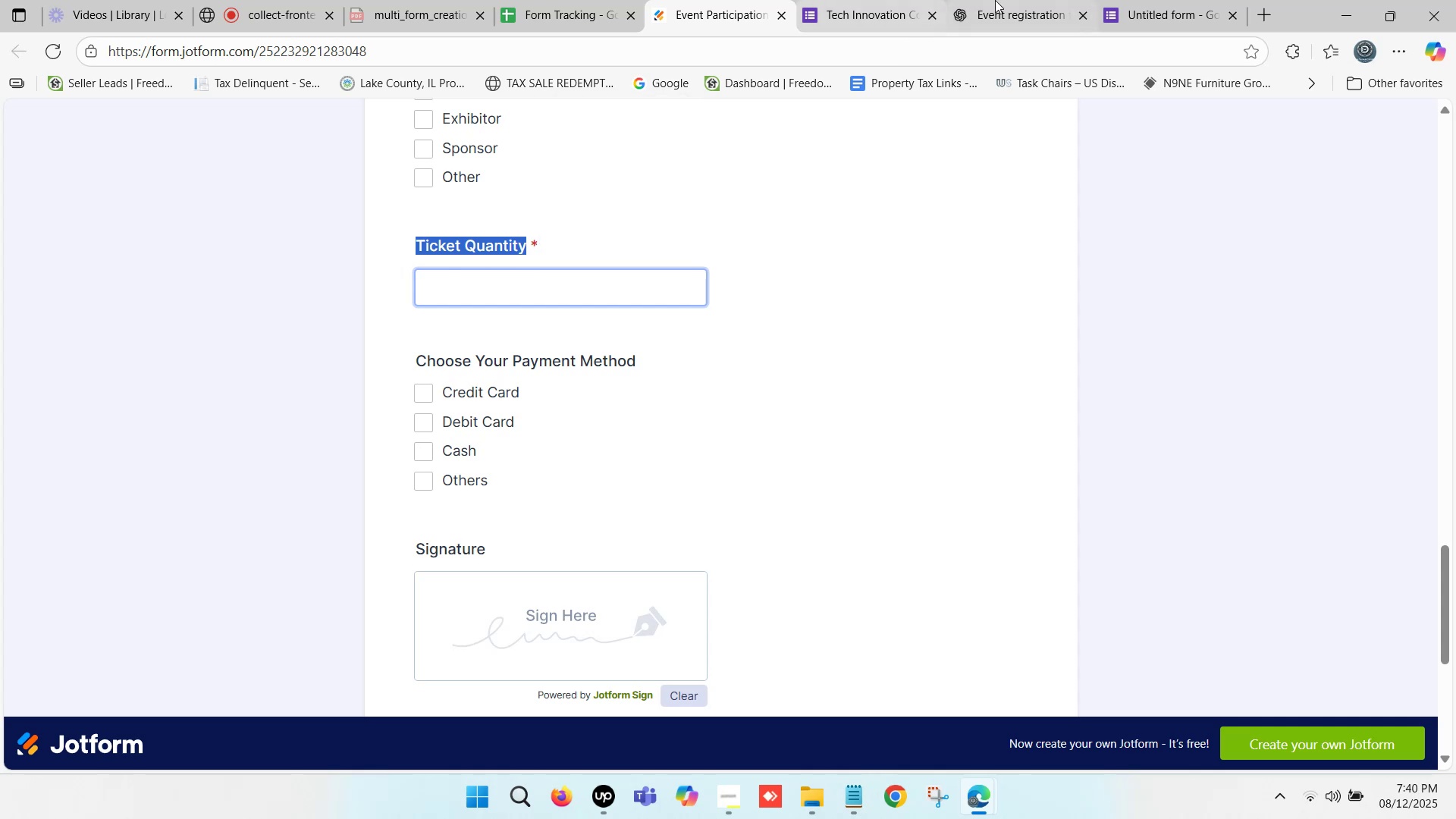 
left_click([1008, 0])
 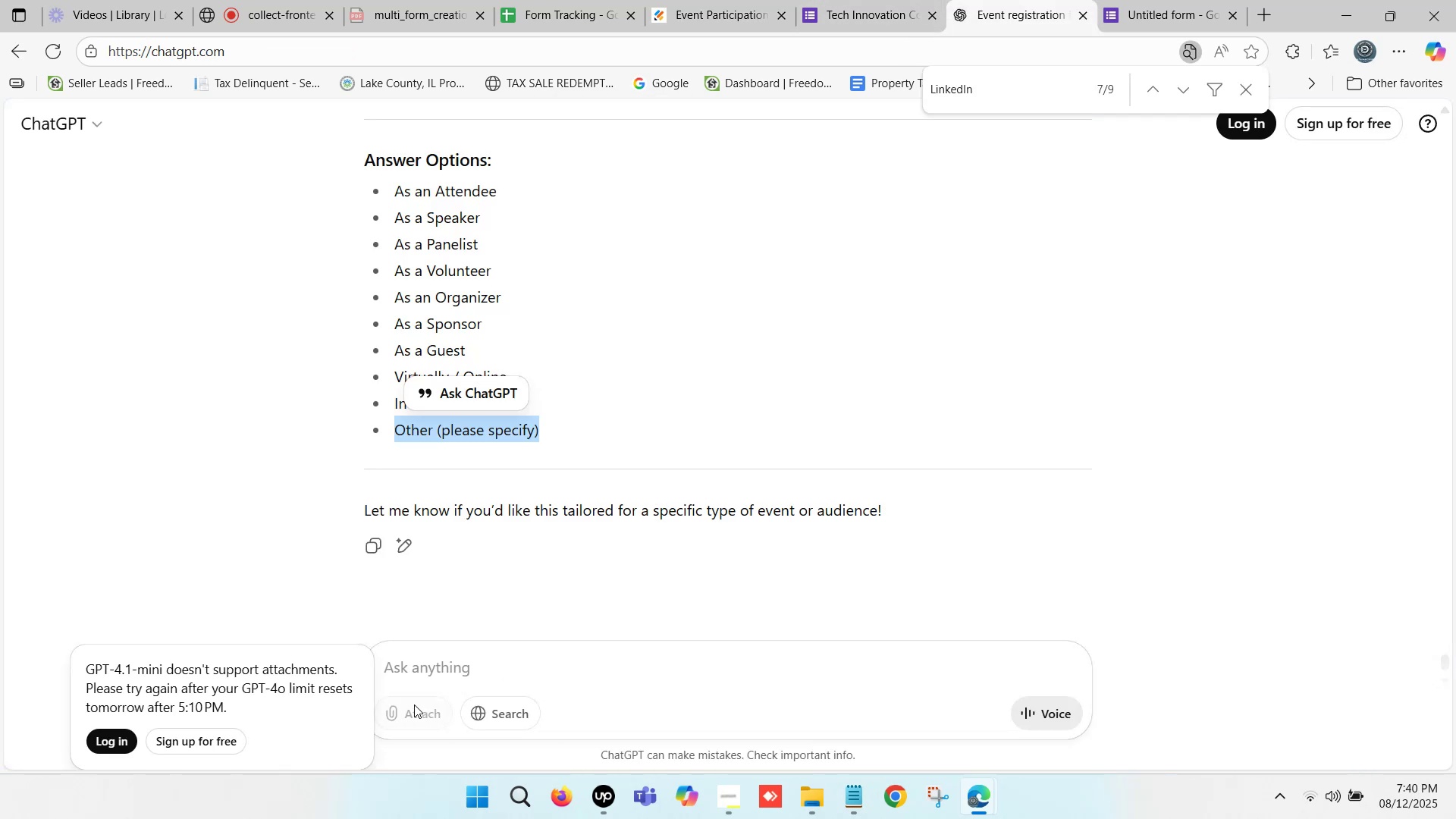 
left_click([422, 664])
 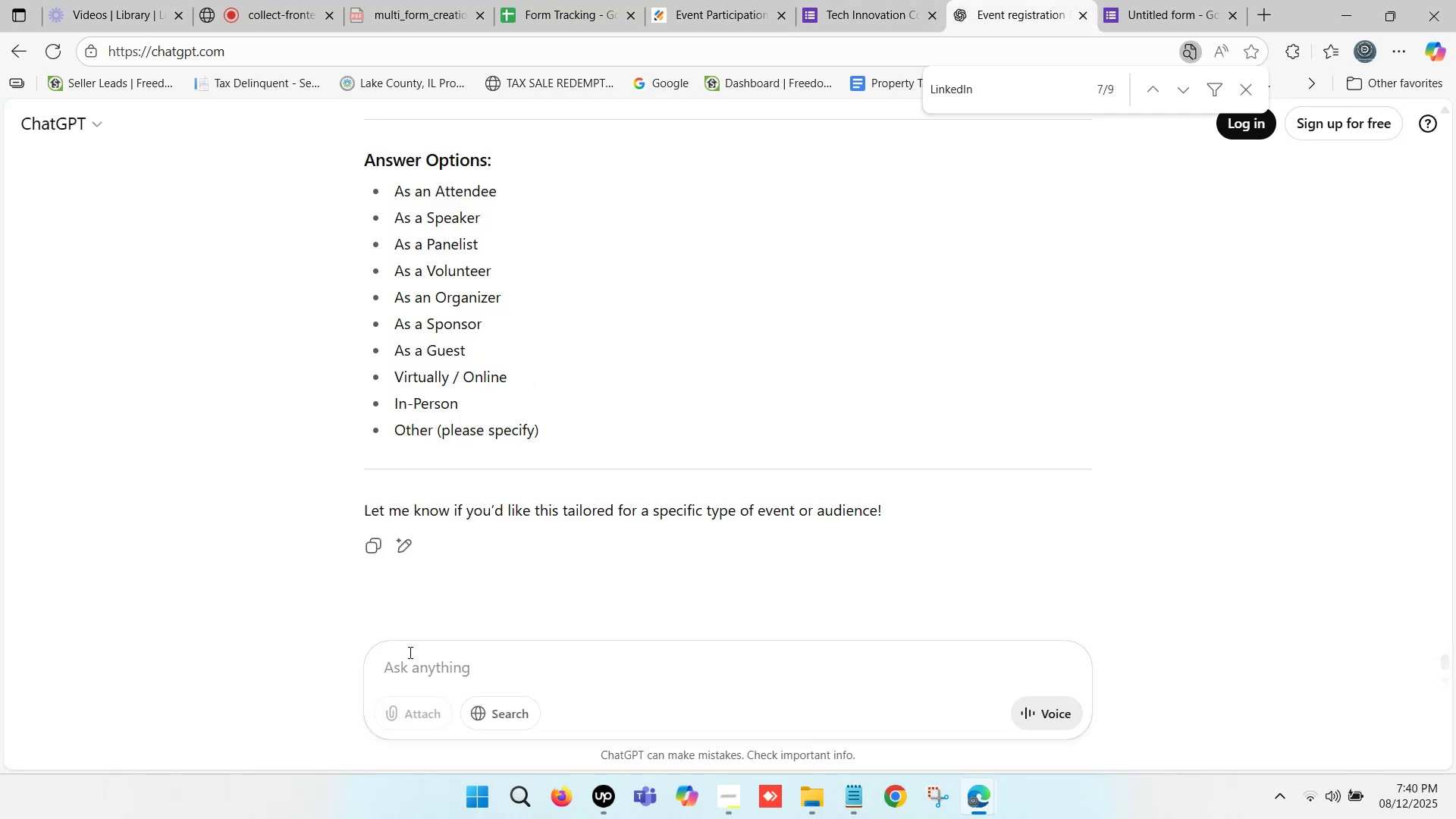 
type(Rewrite - )
 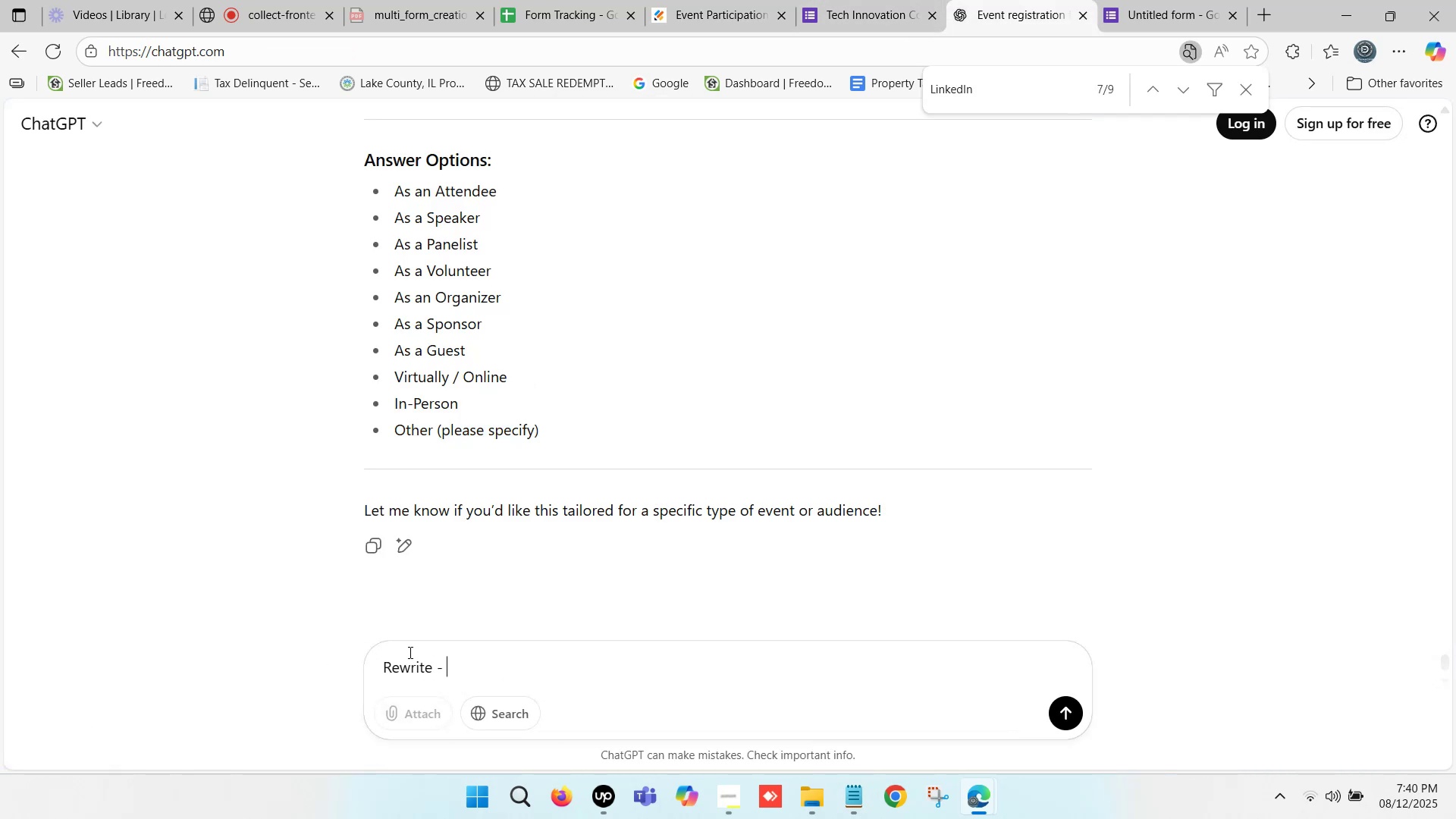 
key(Control+ControlLeft)
 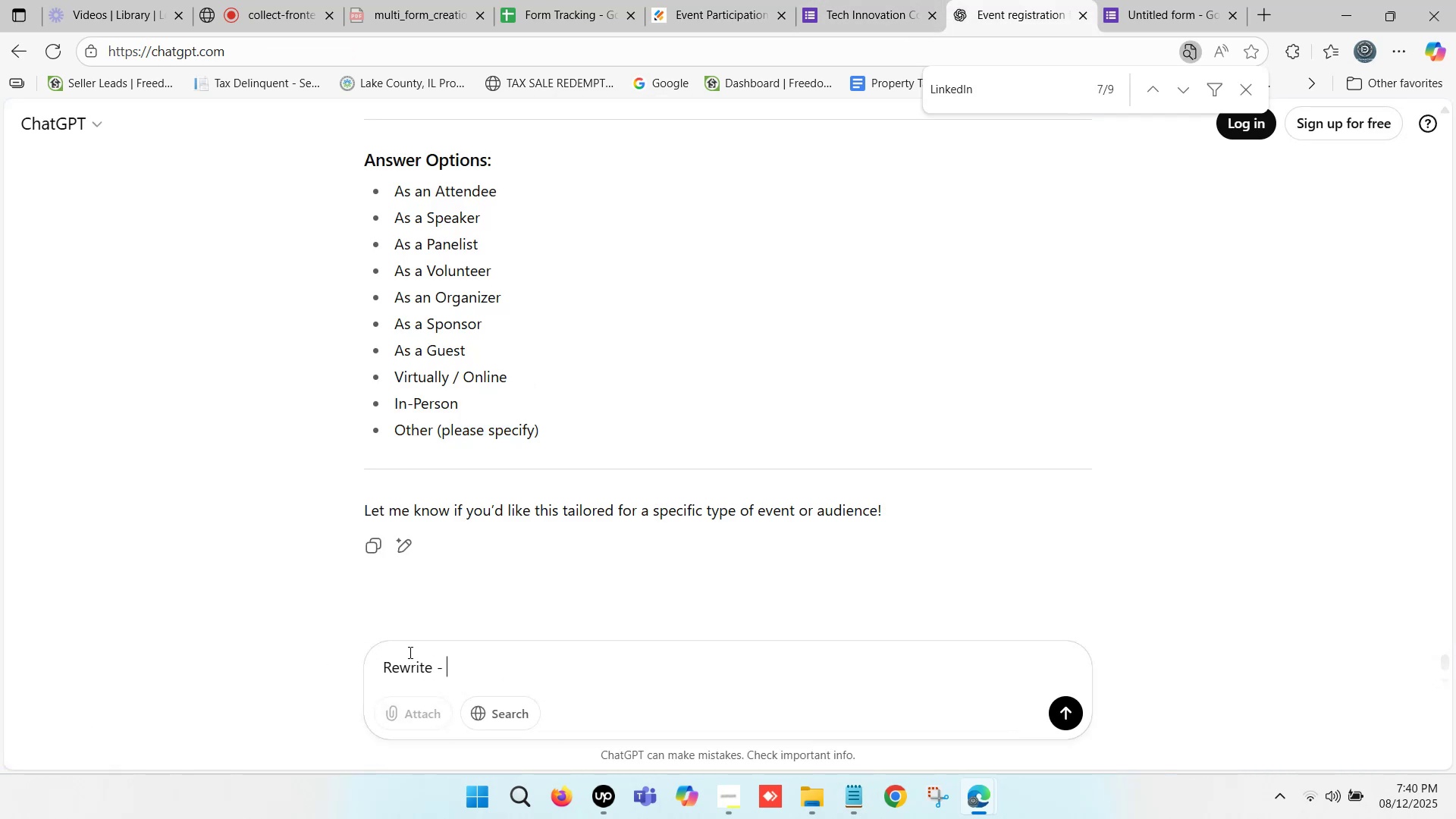 
key(Control+V)
 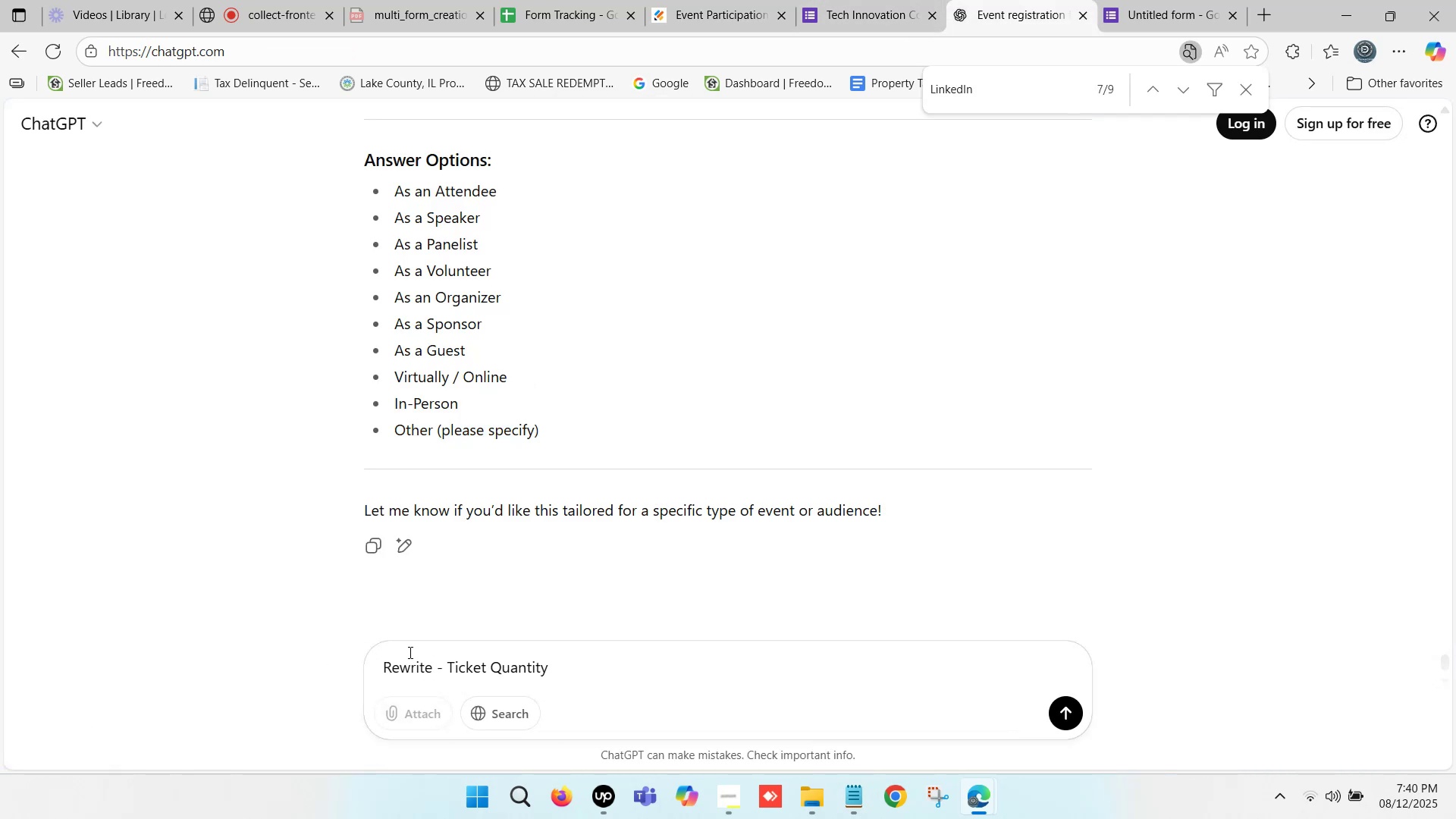 
key(Enter)
 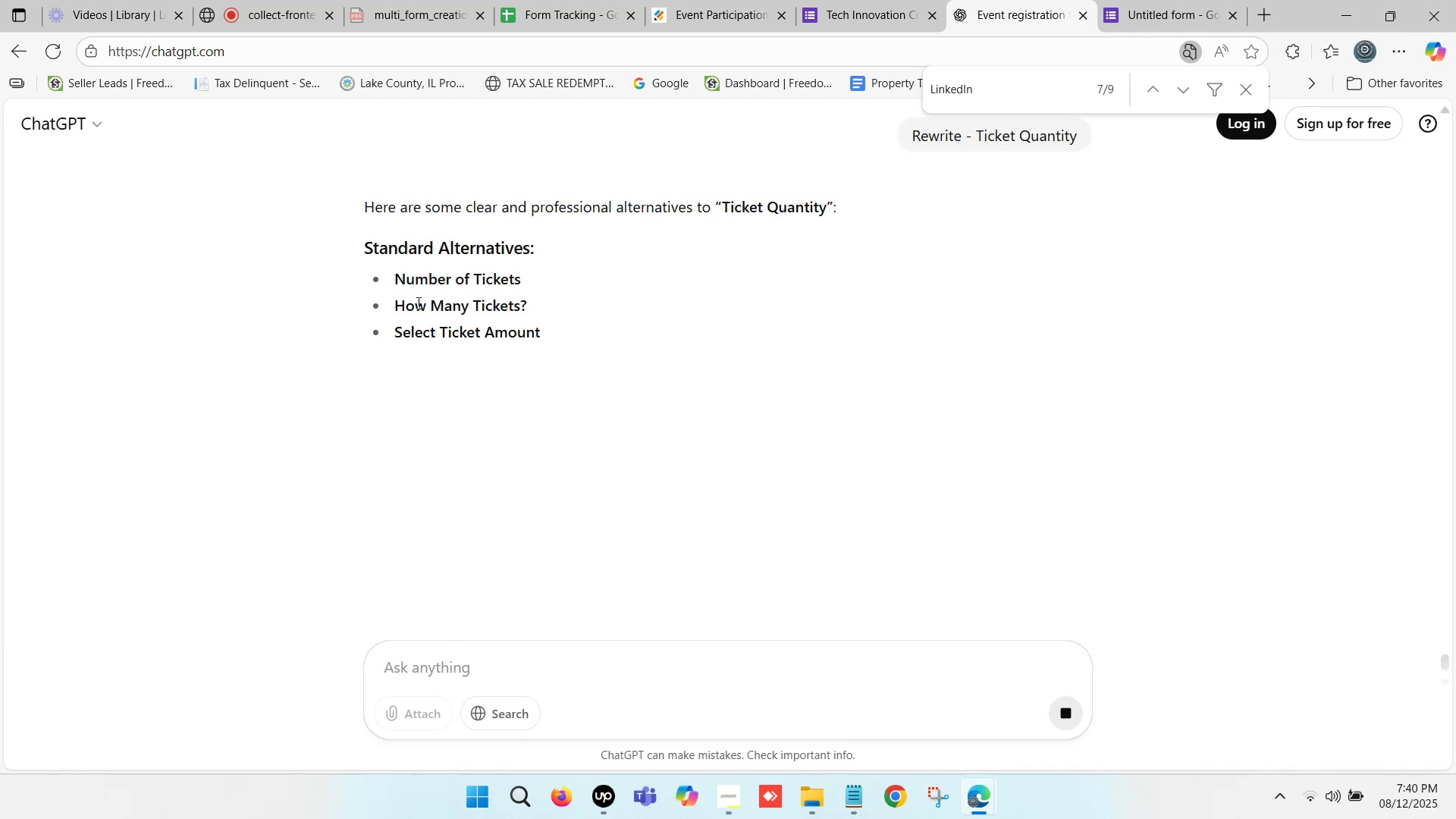 
wait(13.77)
 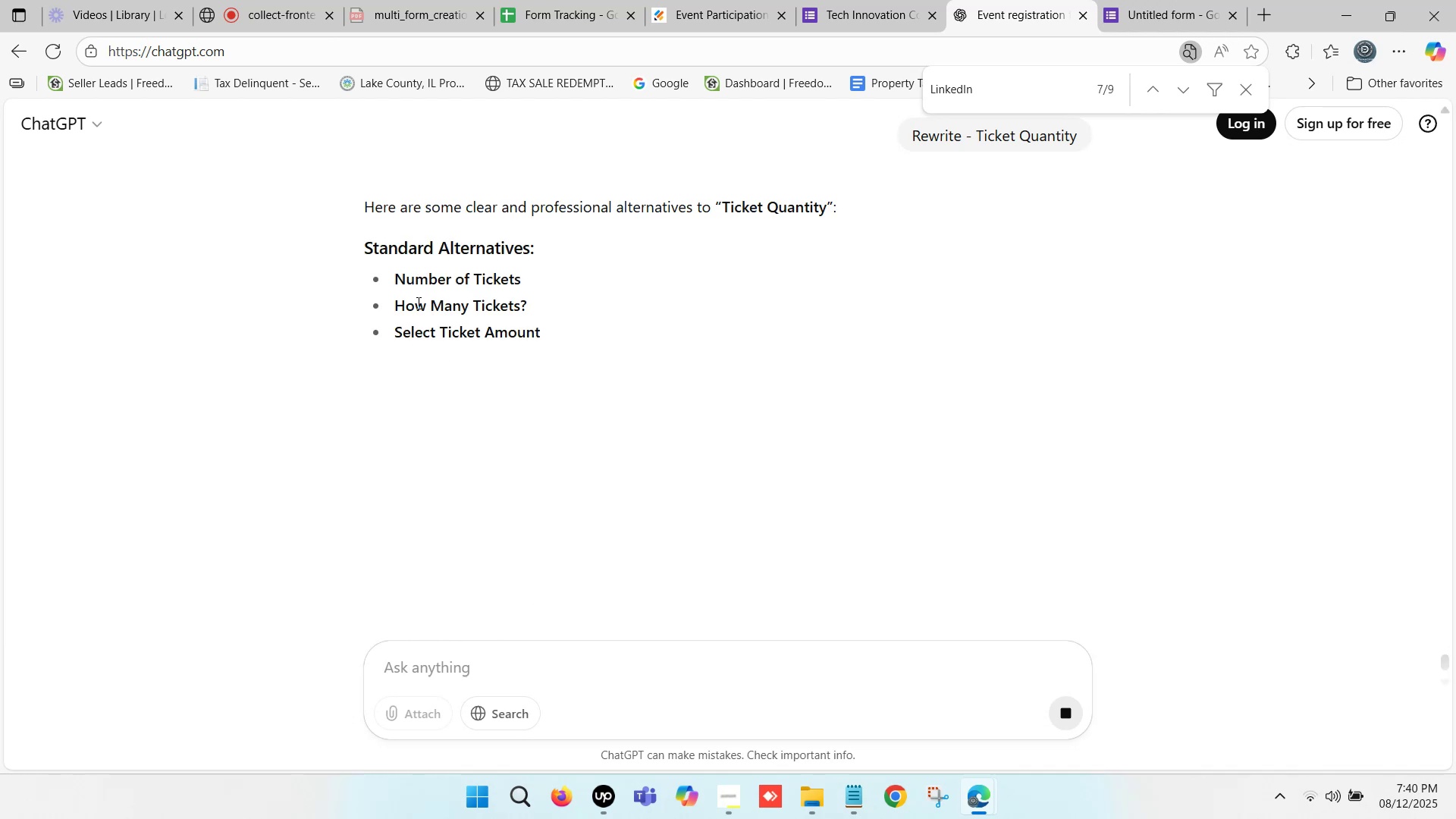 
left_click_drag(start_coordinate=[395, 275], to_coordinate=[519, 281])
 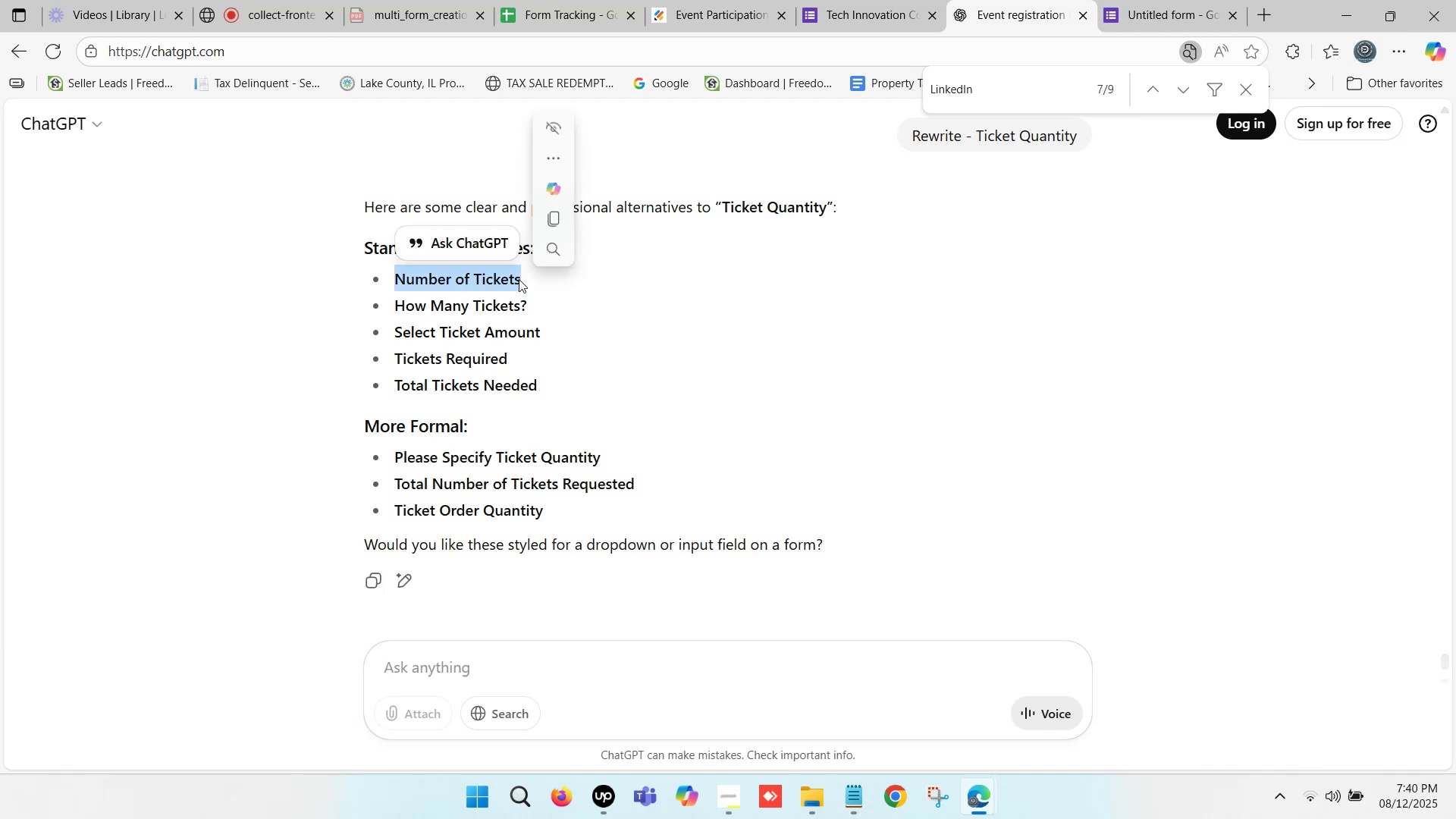 
key(Control+C)
 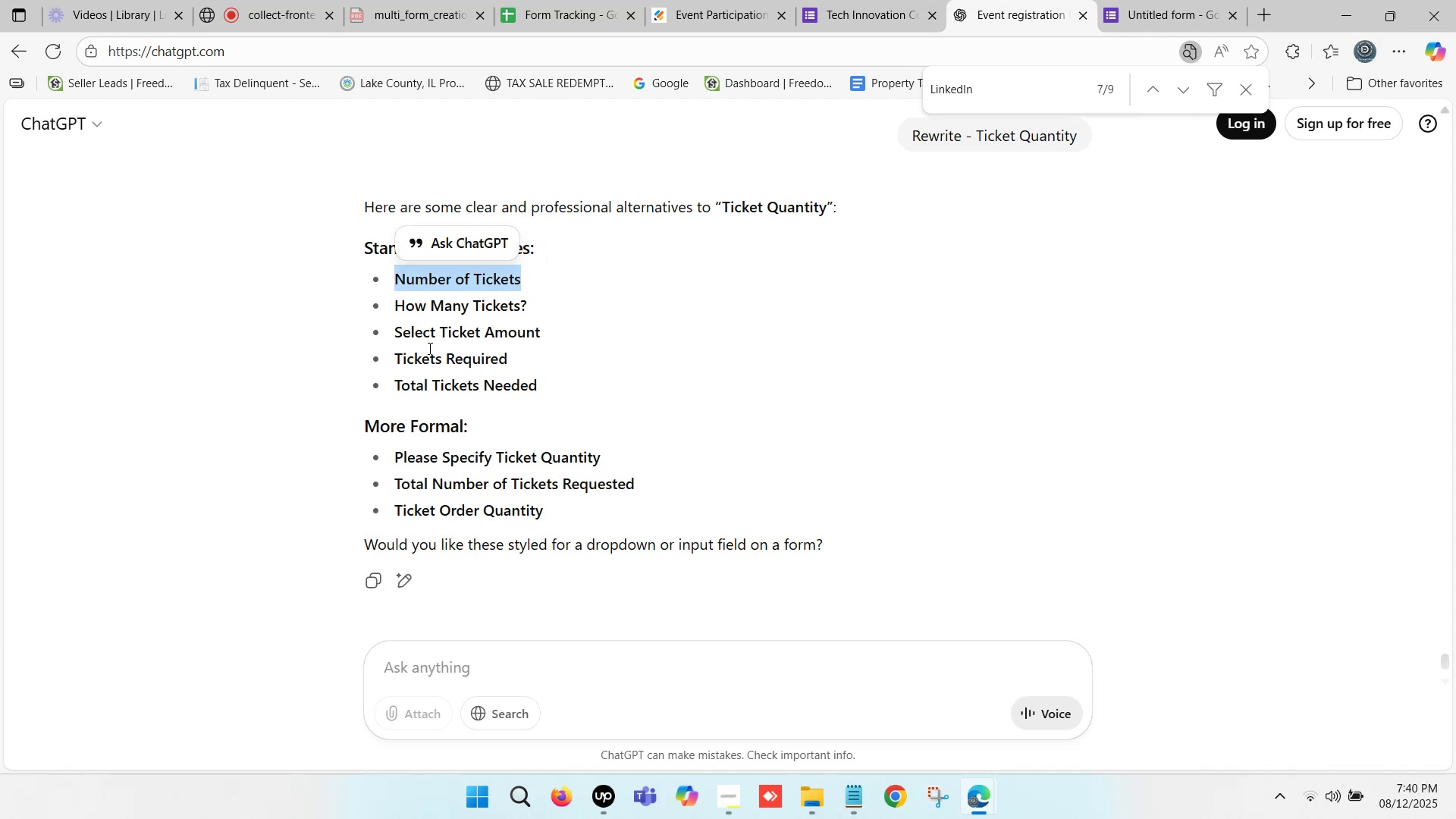 
key(Control+C)
 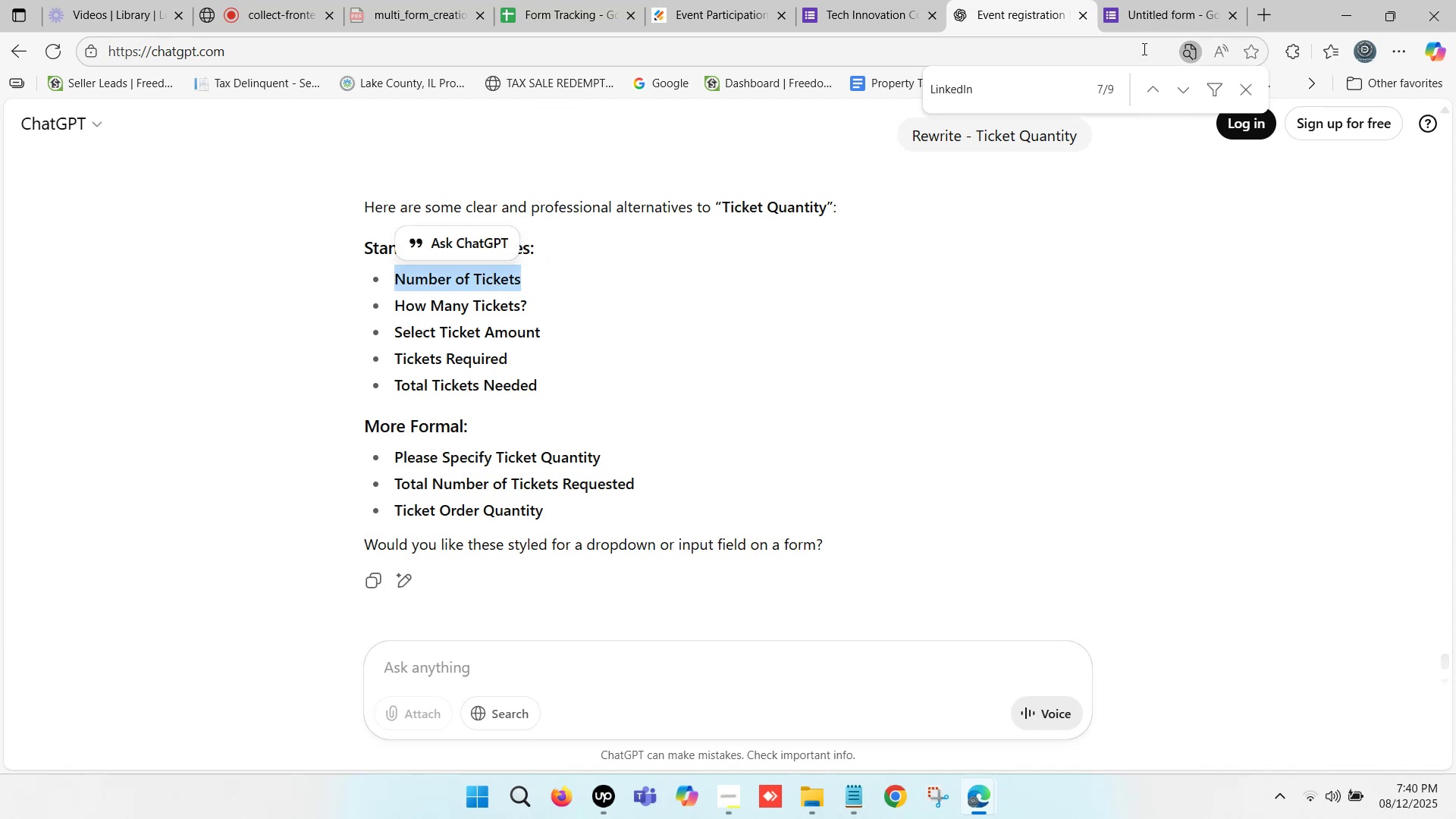 
left_click([1143, 0])
 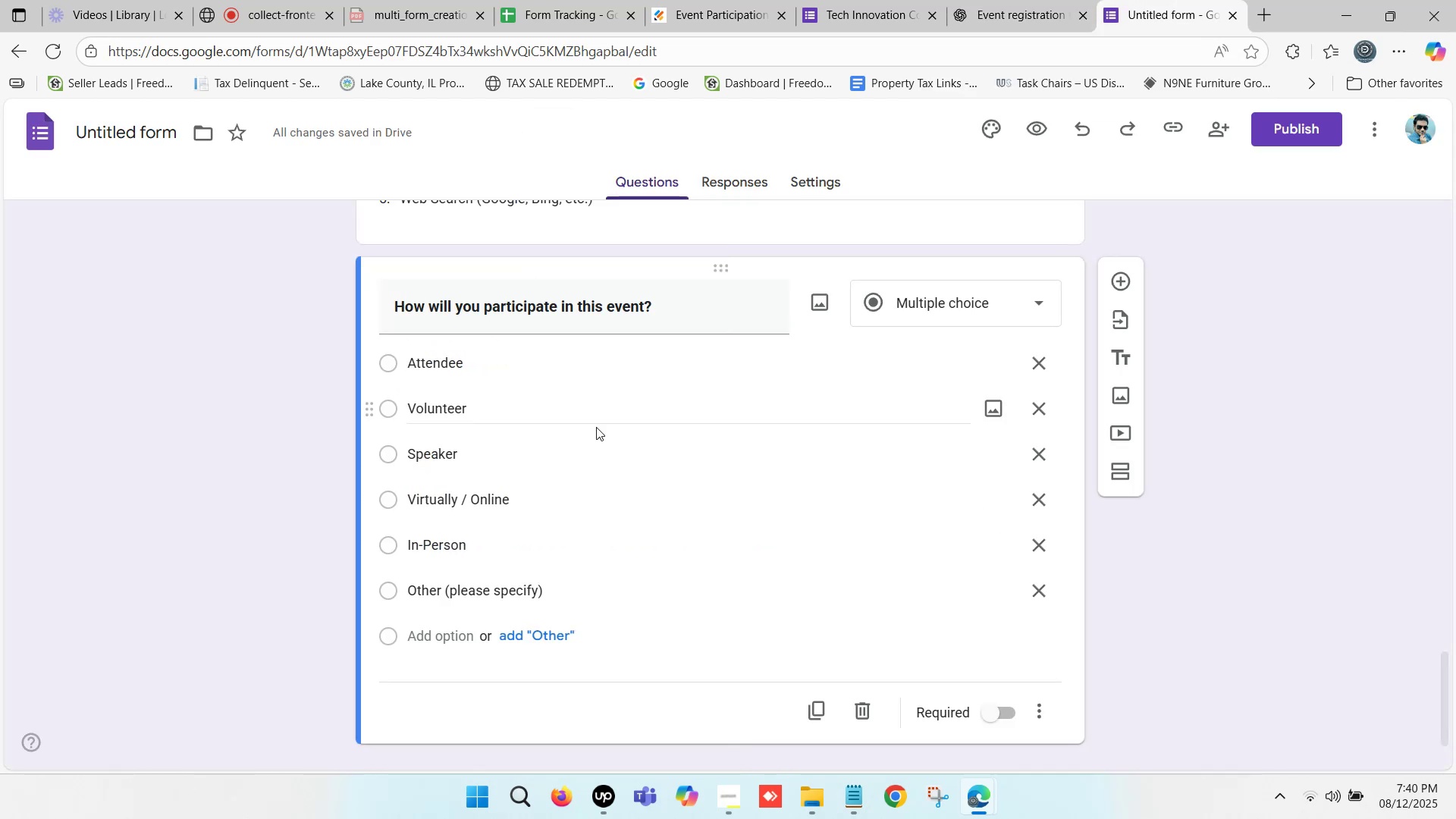 
scroll: coordinate [541, 511], scroll_direction: down, amount: 3.0
 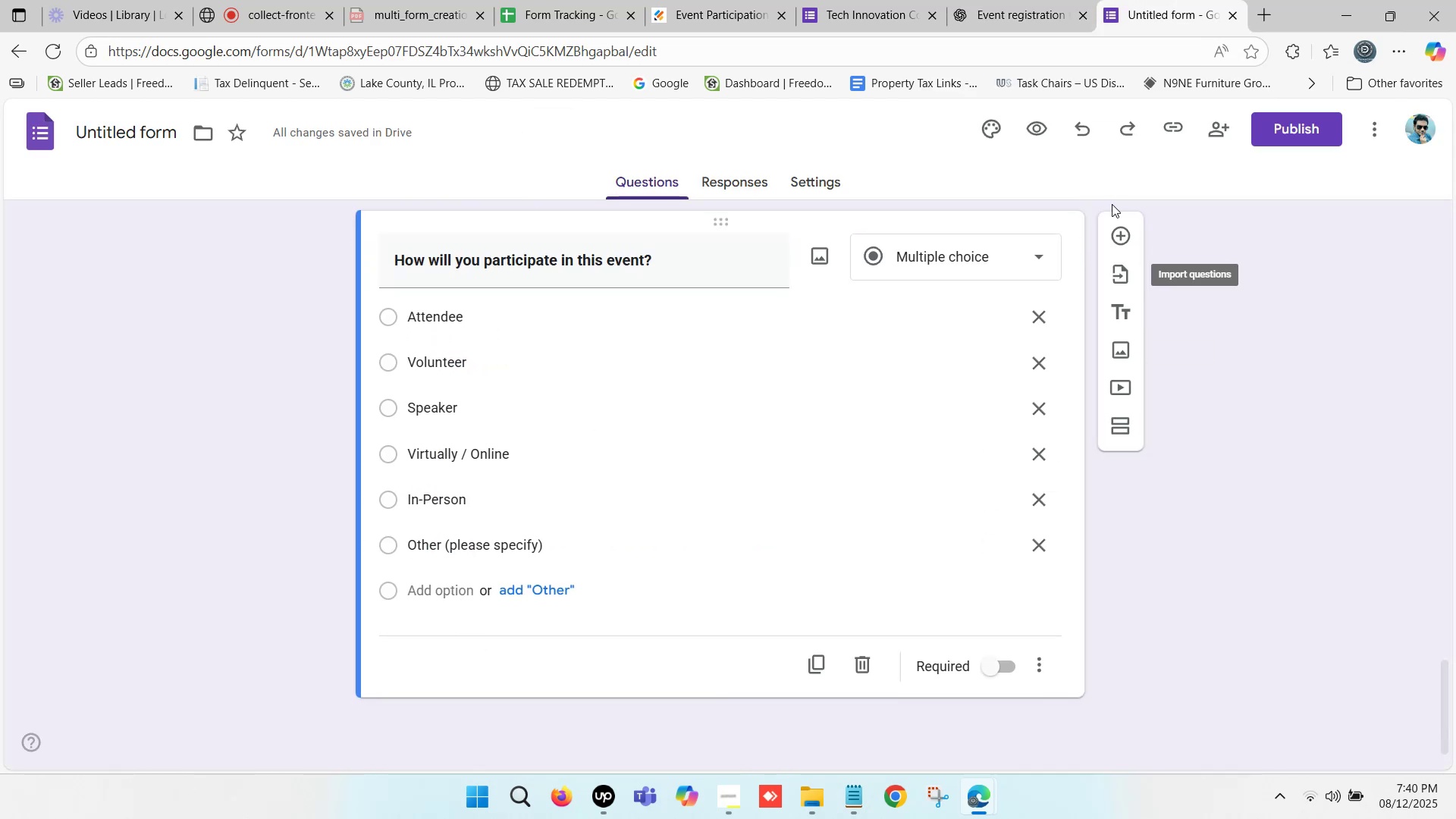 
left_click([1114, 238])
 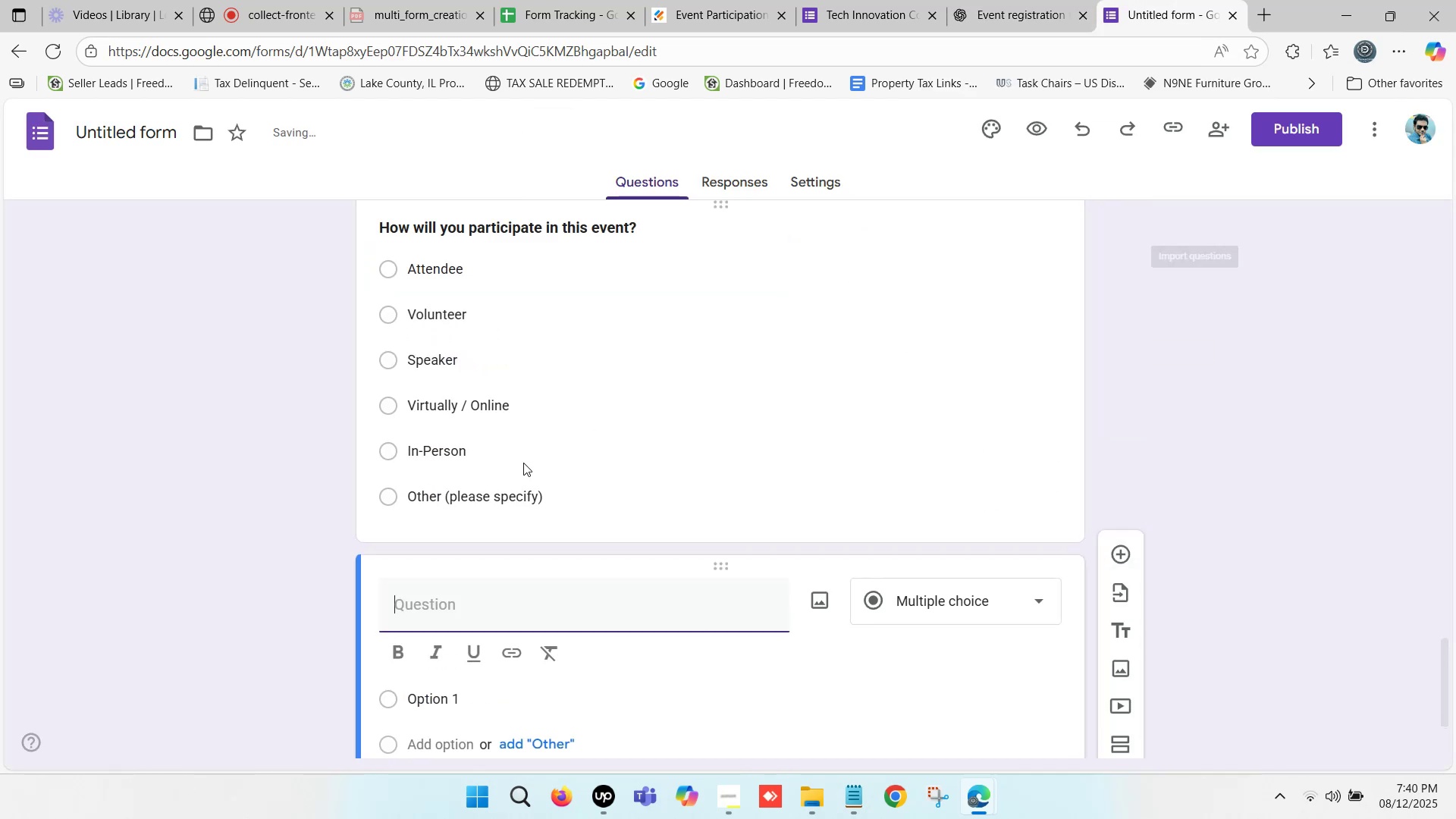 
key(Control+ControlLeft)
 